 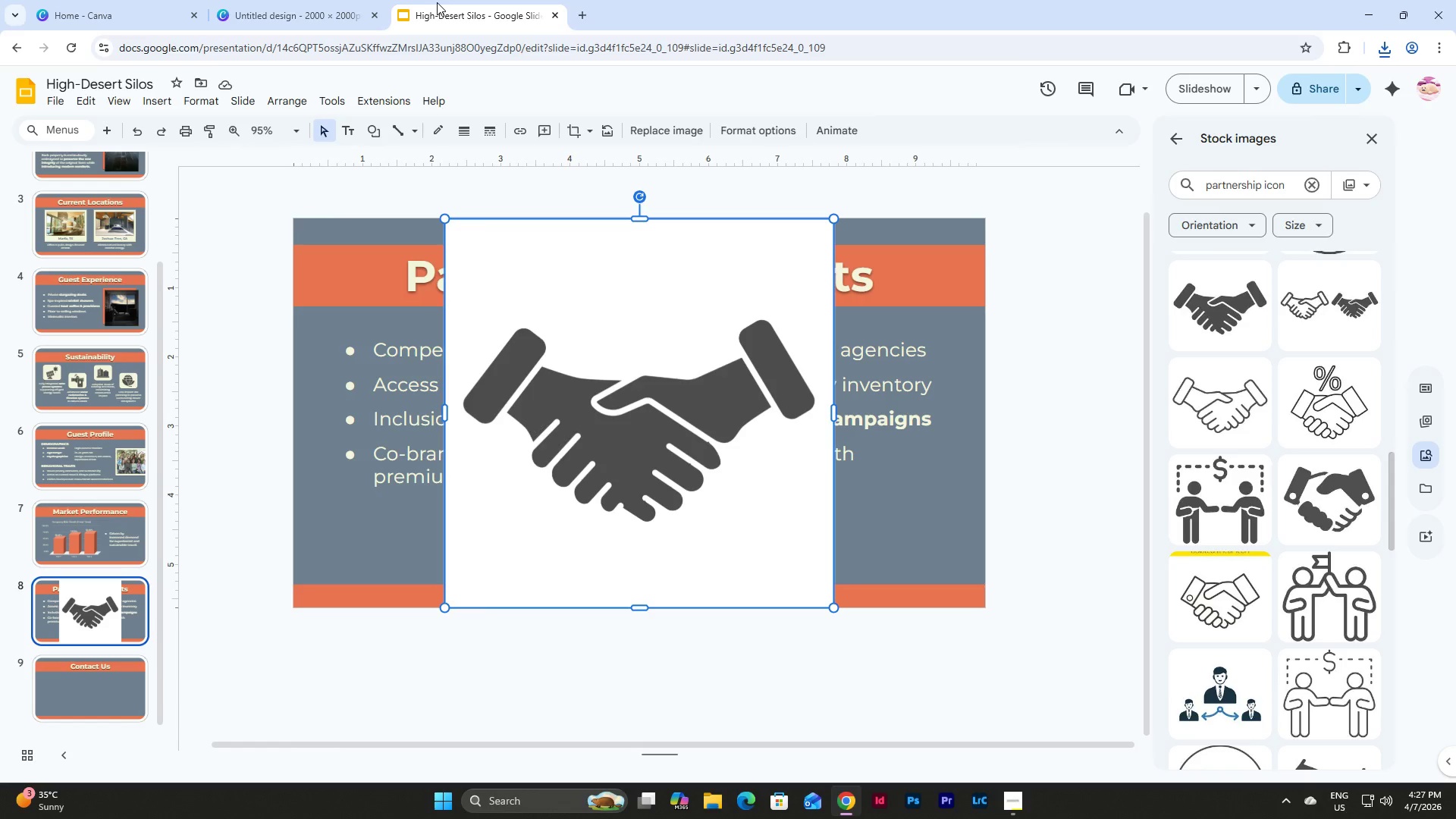 
left_click([654, 306])
 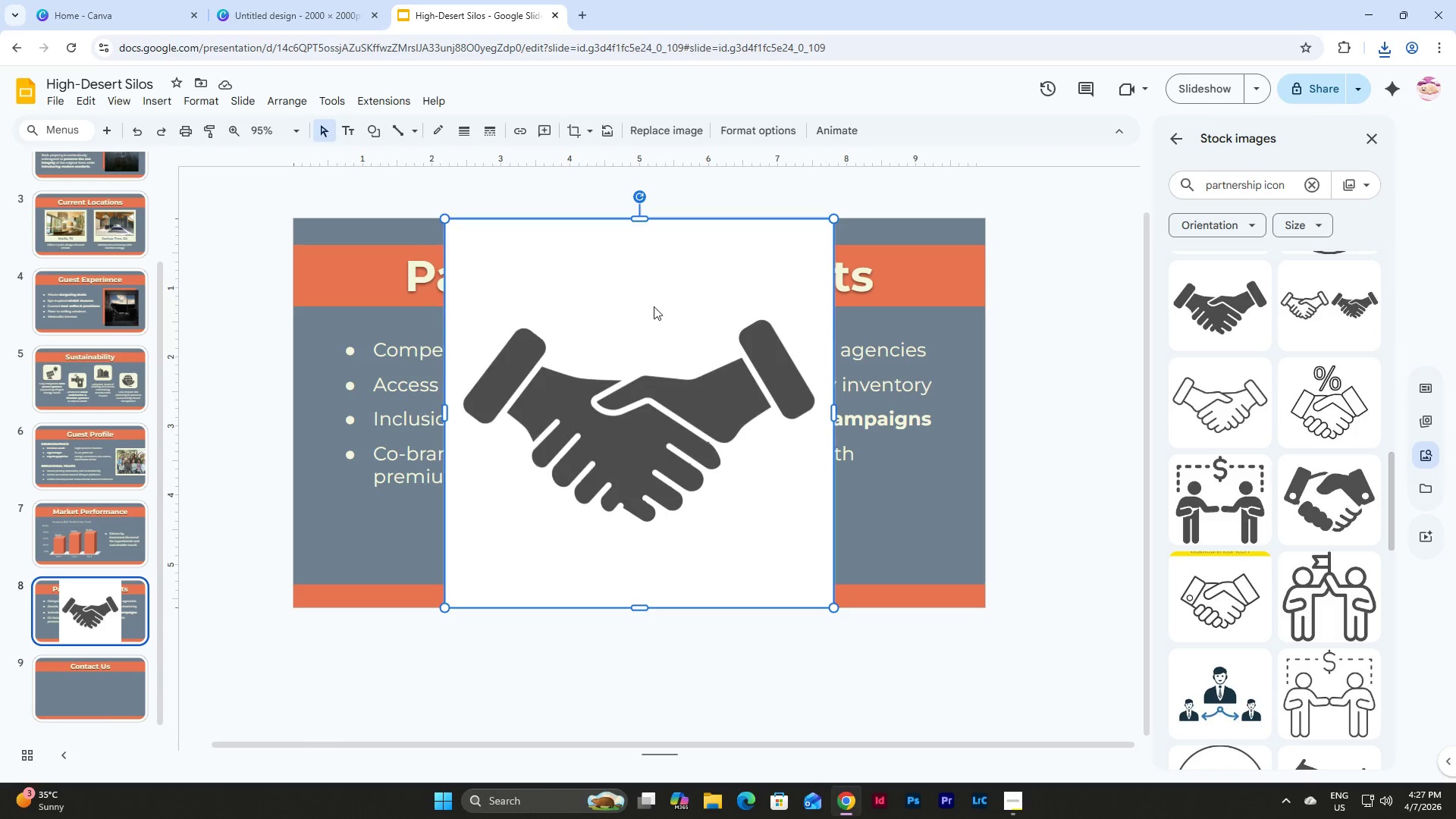 
key(Backspace)
 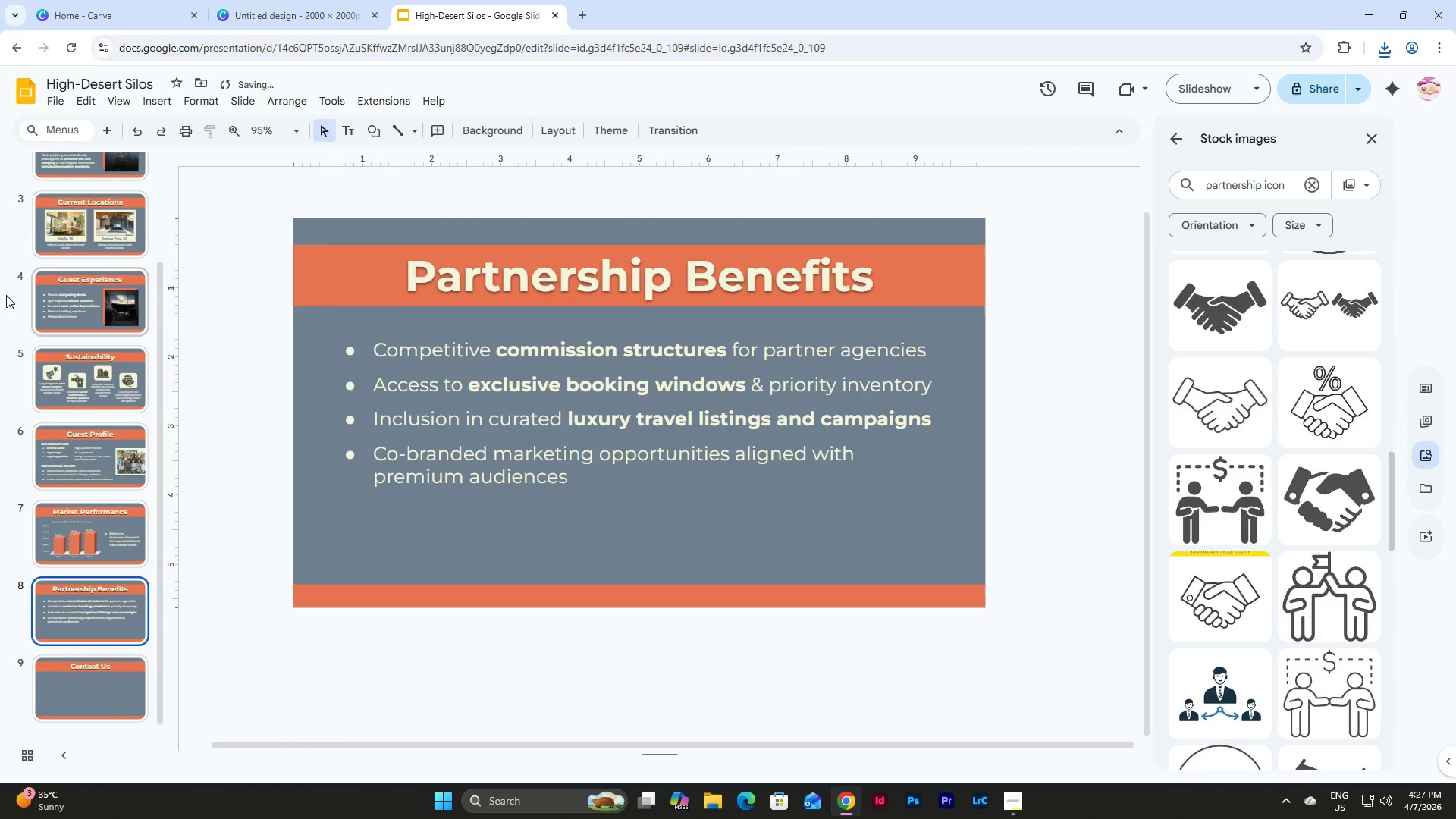 
left_click([103, 363])
 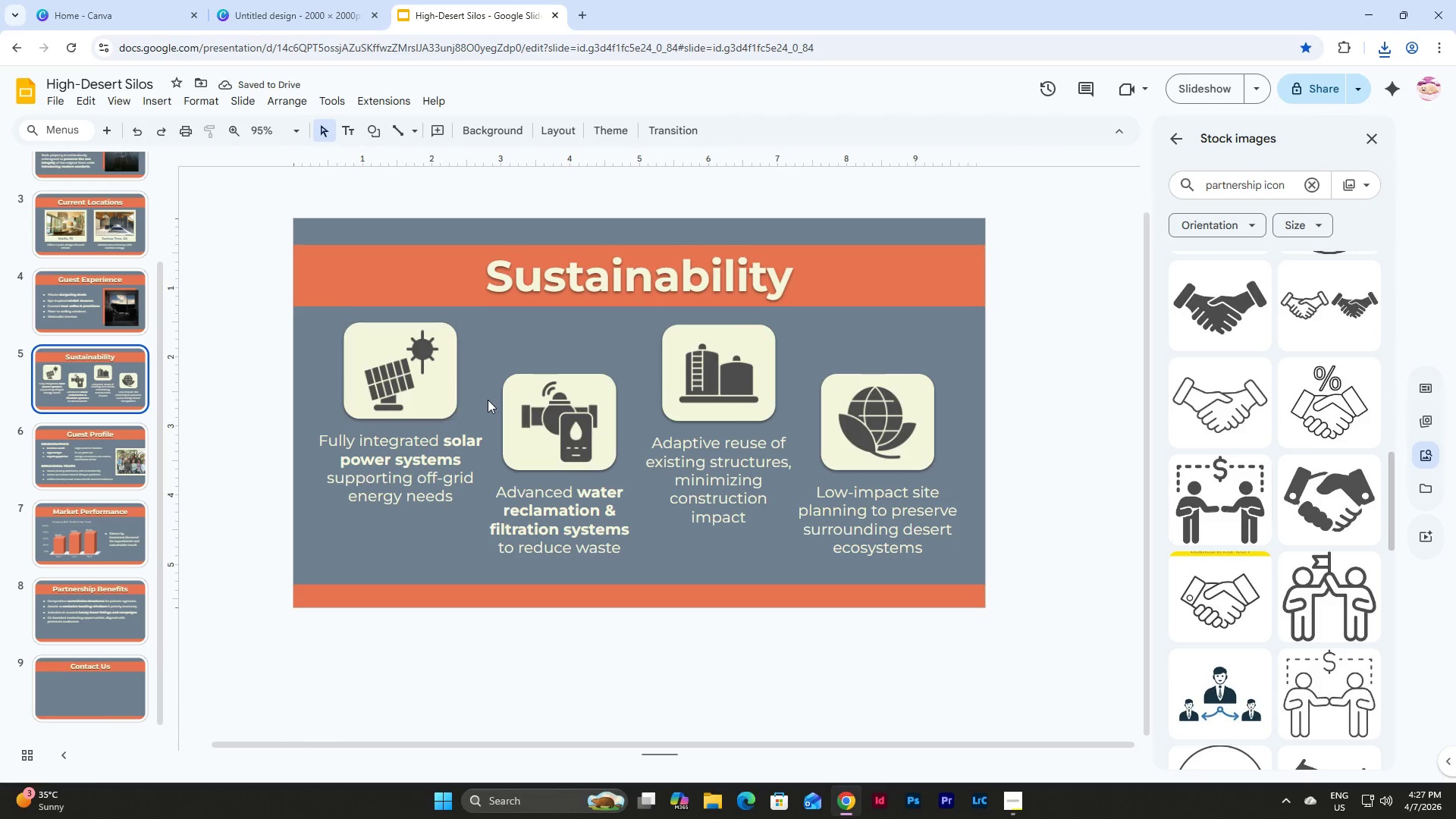 
left_click([380, 337])
 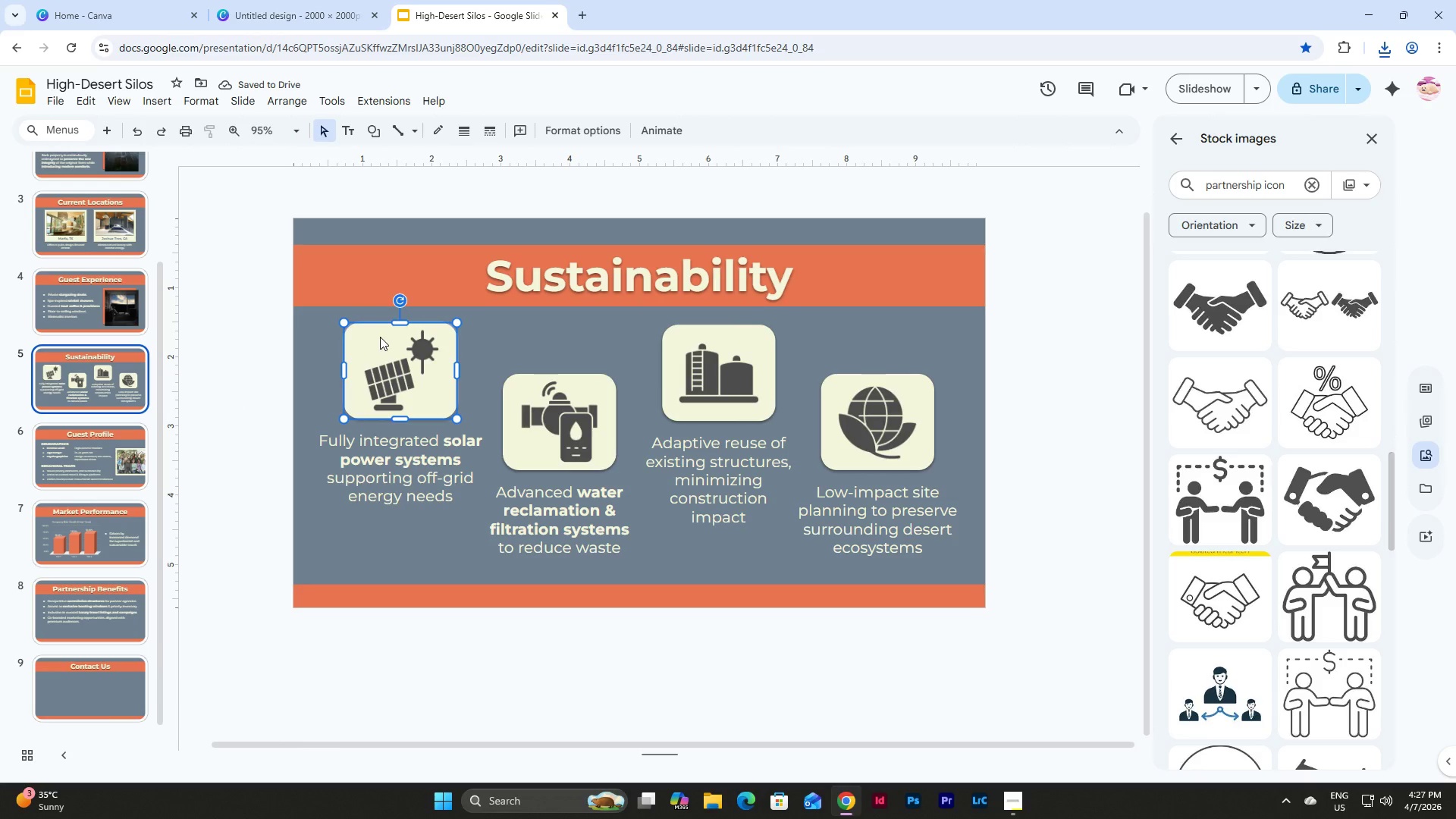 
key(Control+C)
 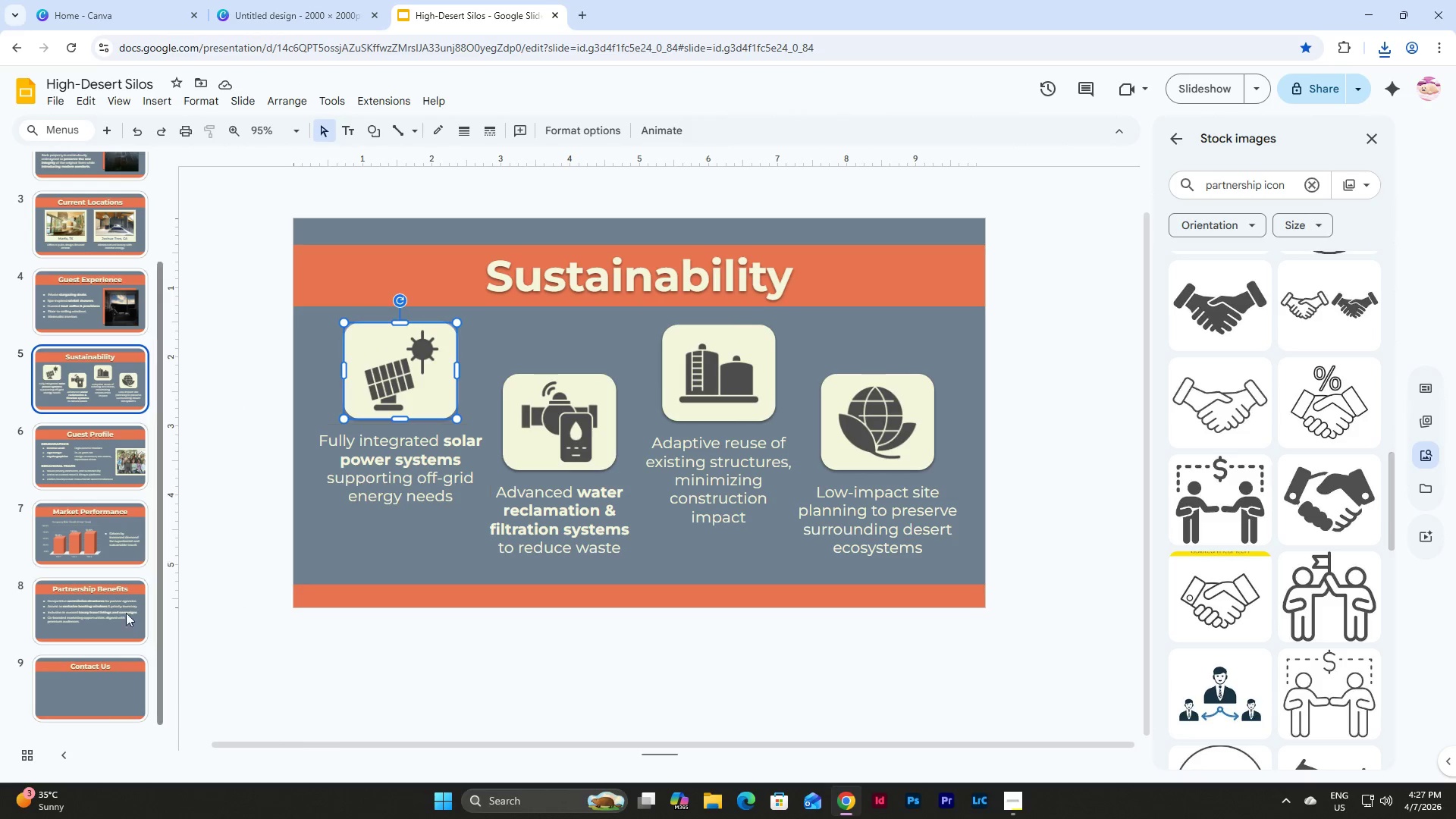 
left_click([78, 613])
 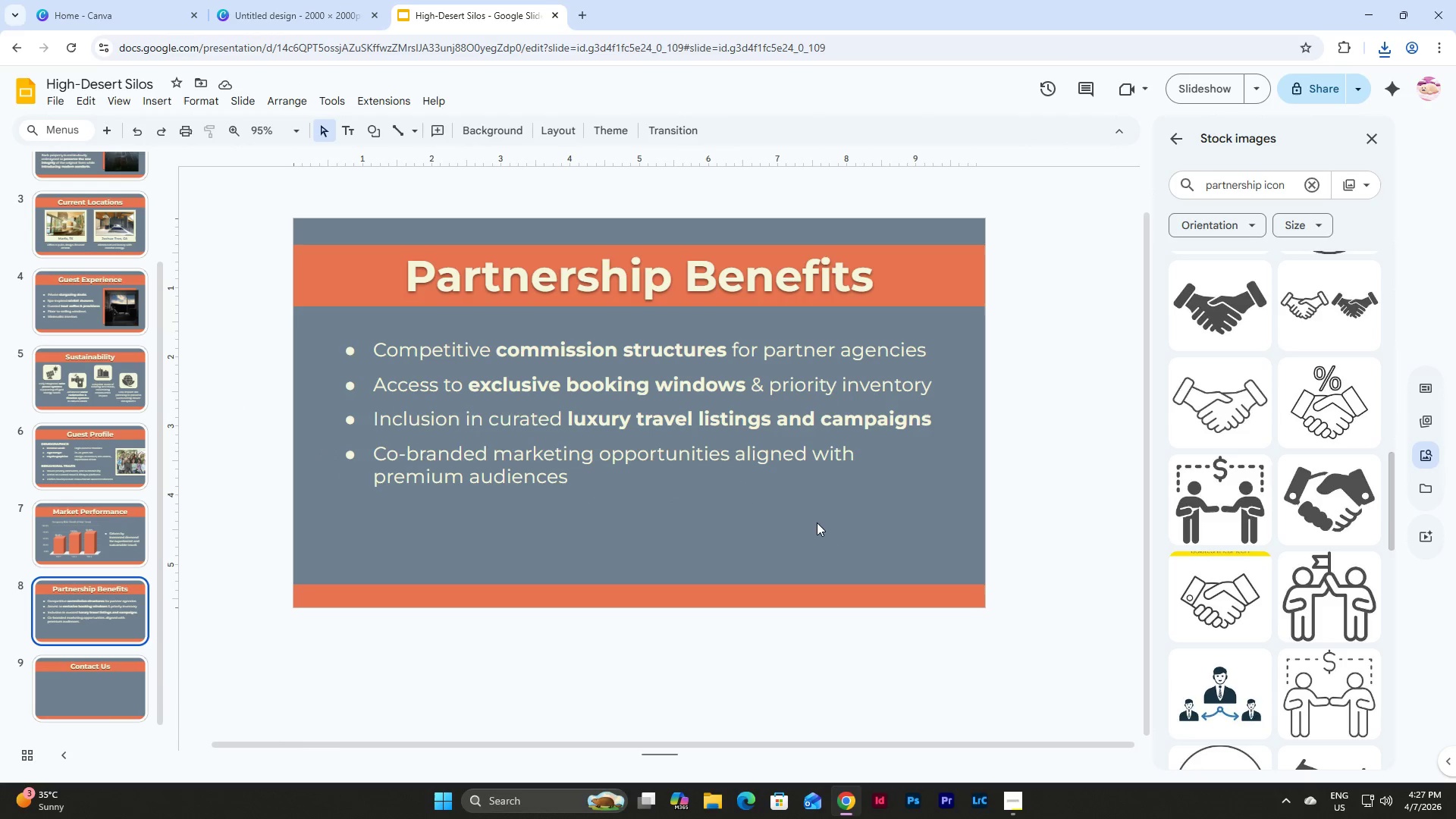 
left_click([821, 522])
 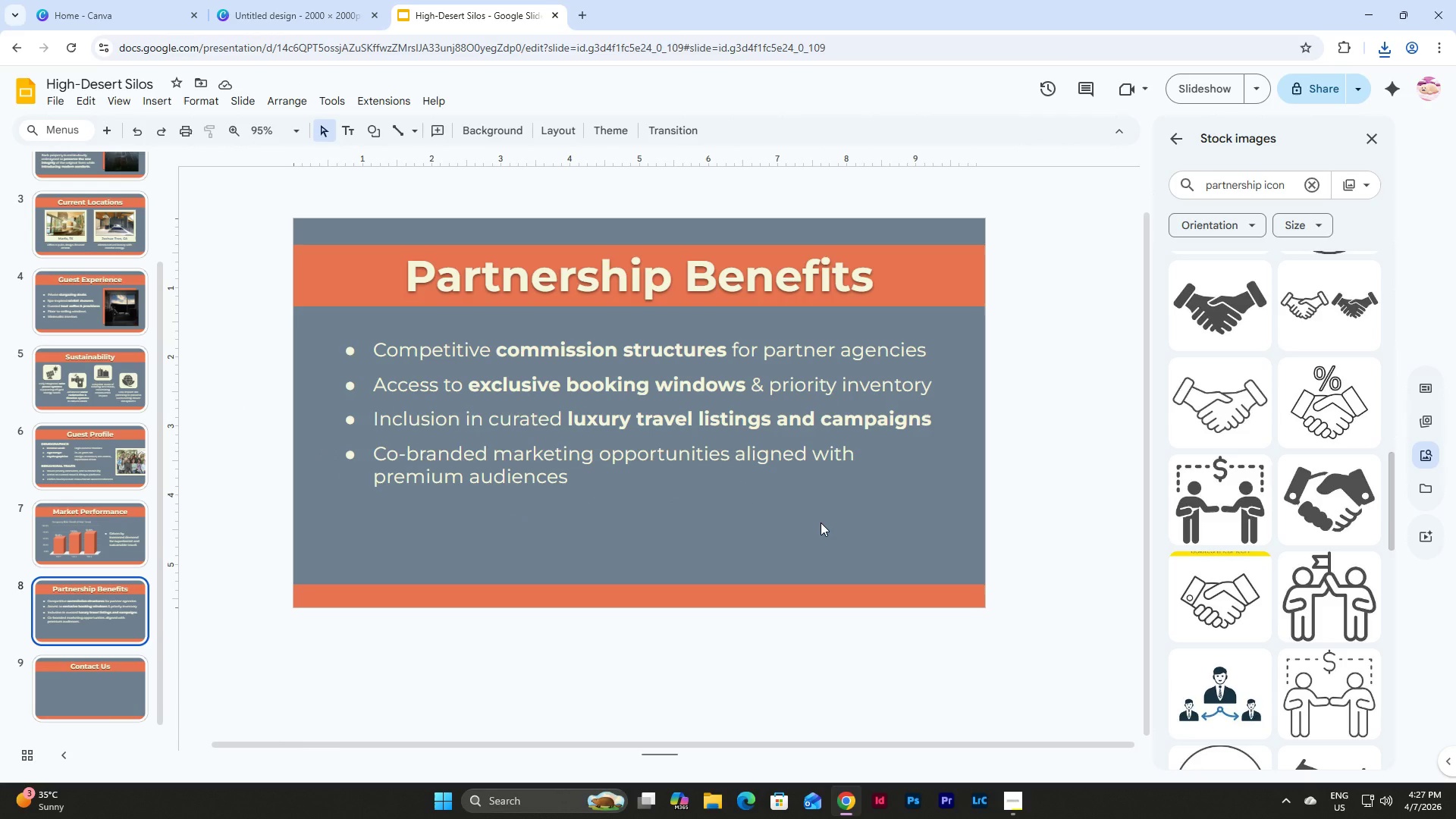 
key(Control+V)
 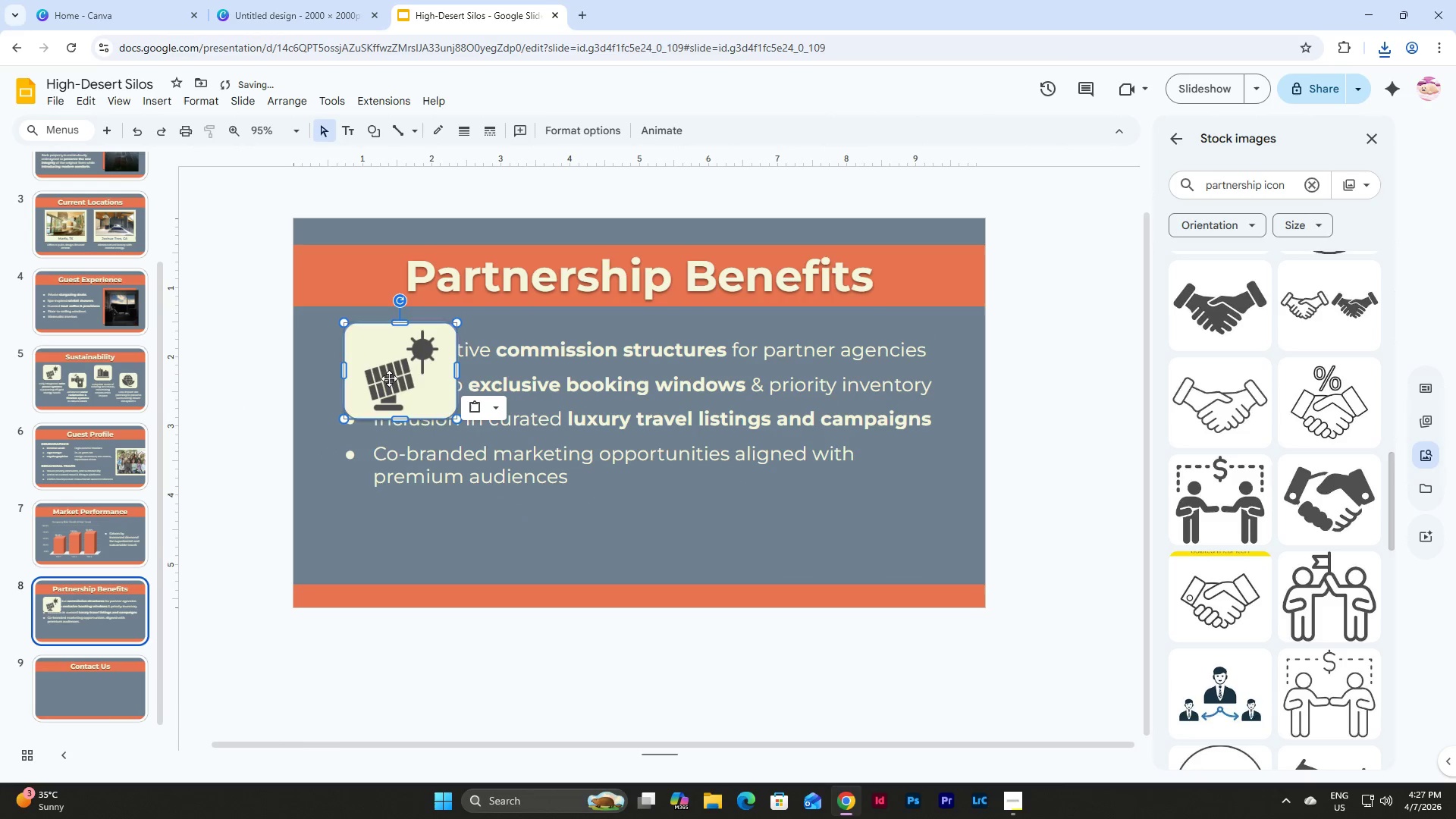 
left_click_drag(start_coordinate=[406, 384], to_coordinate=[752, 541])
 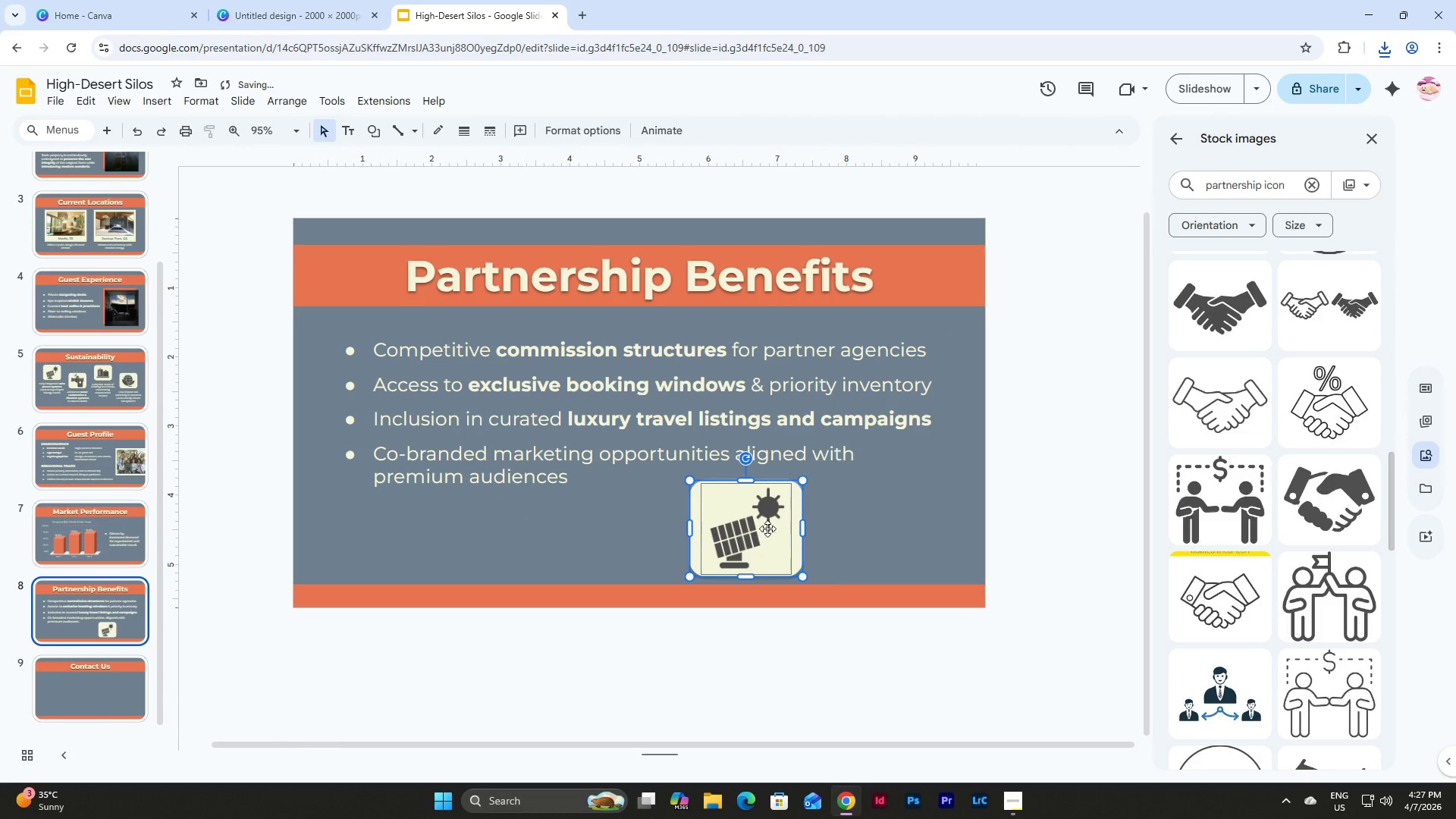 
left_click([767, 526])
 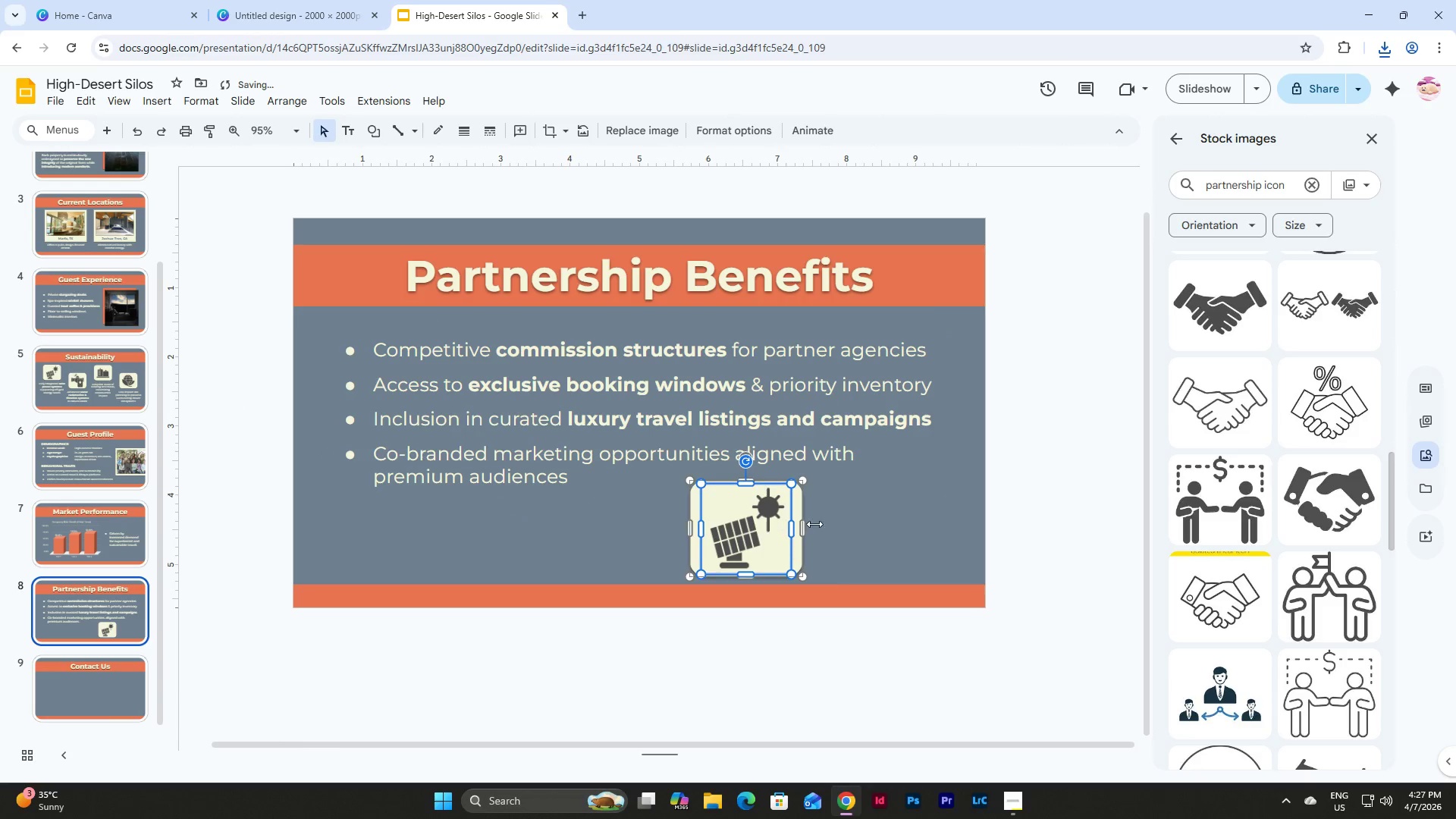 
left_click([849, 527])
 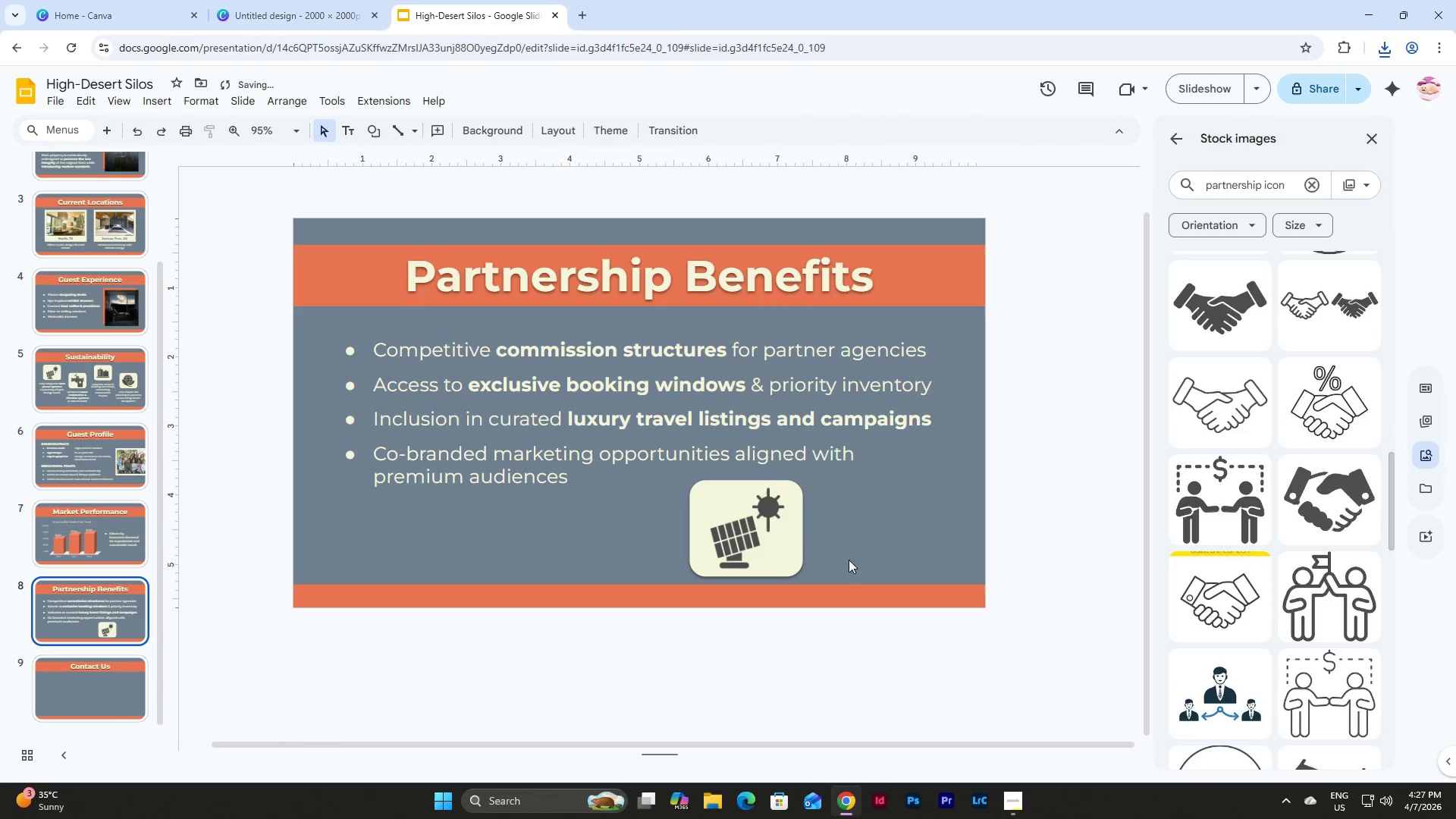 
left_click_drag(start_coordinate=[849, 560], to_coordinate=[617, 488])
 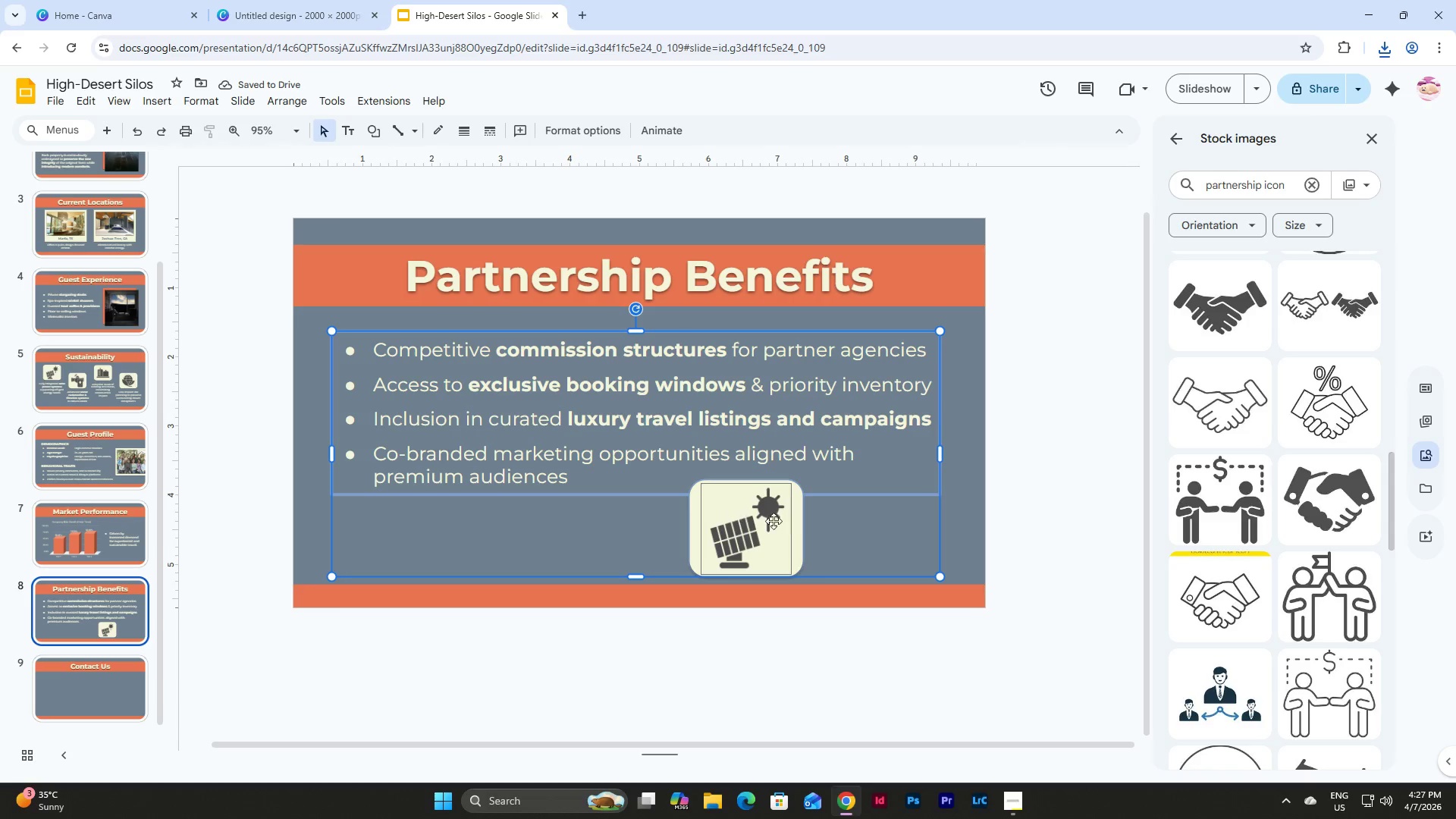 
left_click([834, 525])
 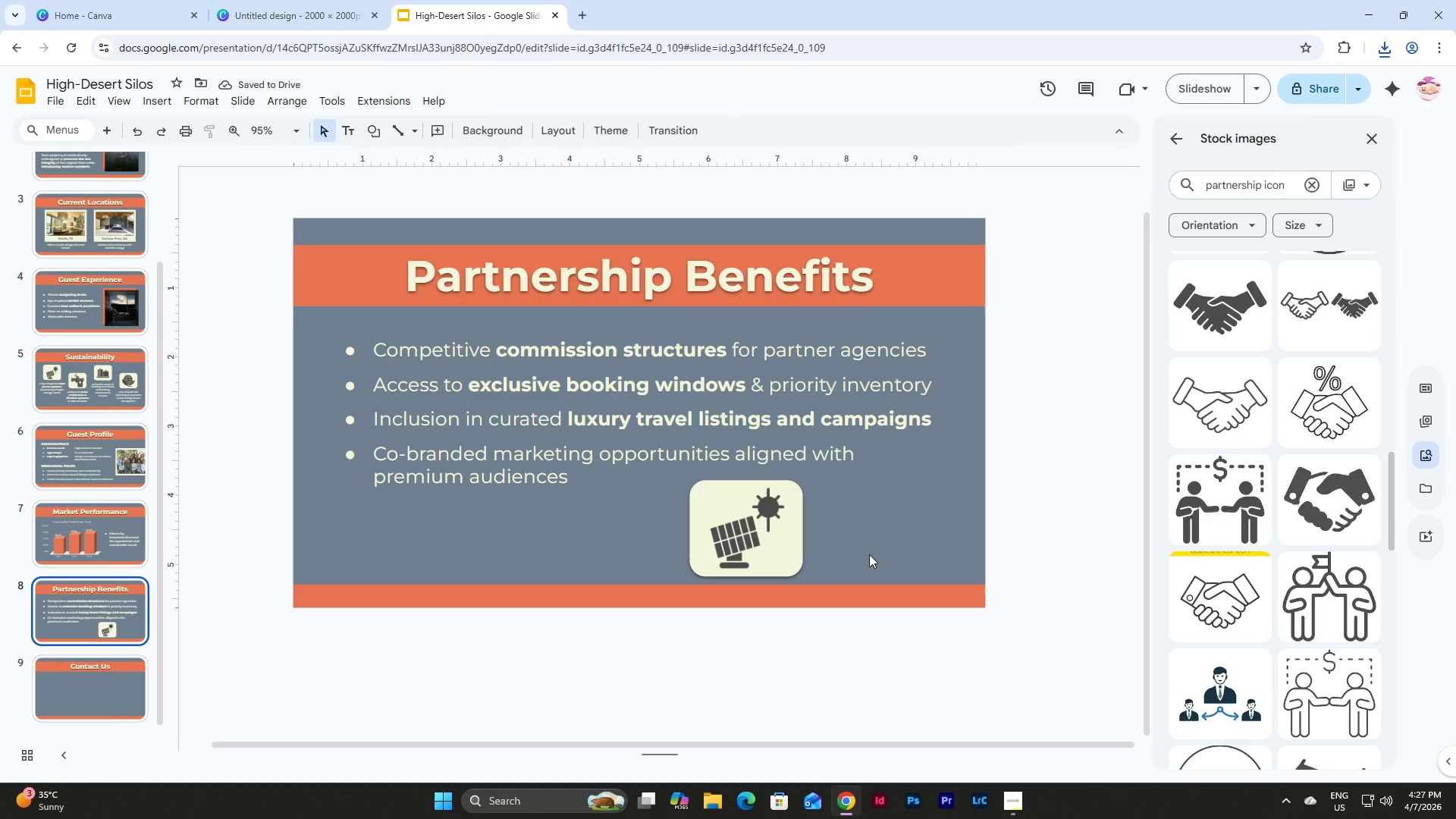 
left_click_drag(start_coordinate=[869, 554], to_coordinate=[704, 511])
 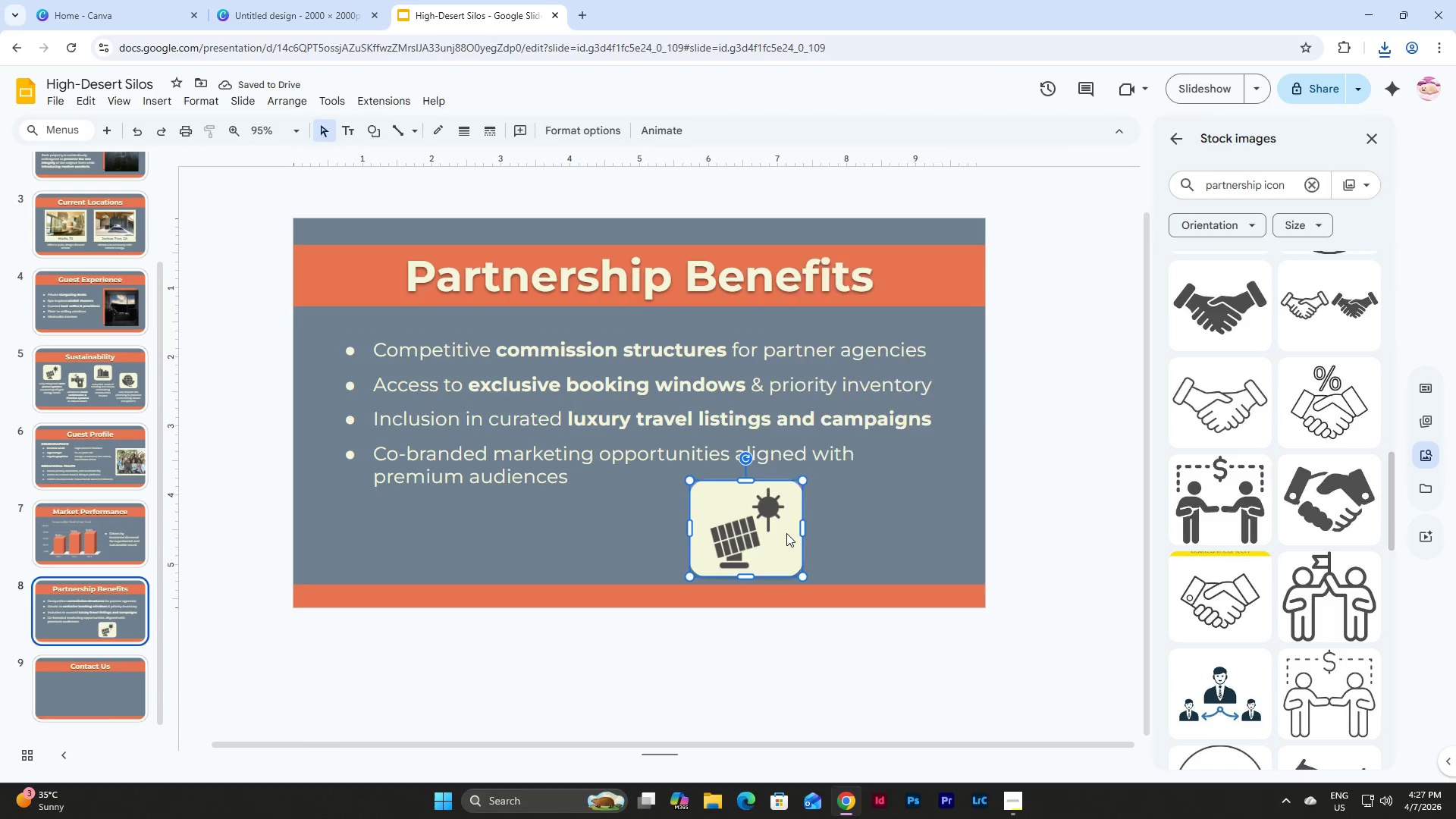 
right_click([786, 533])
 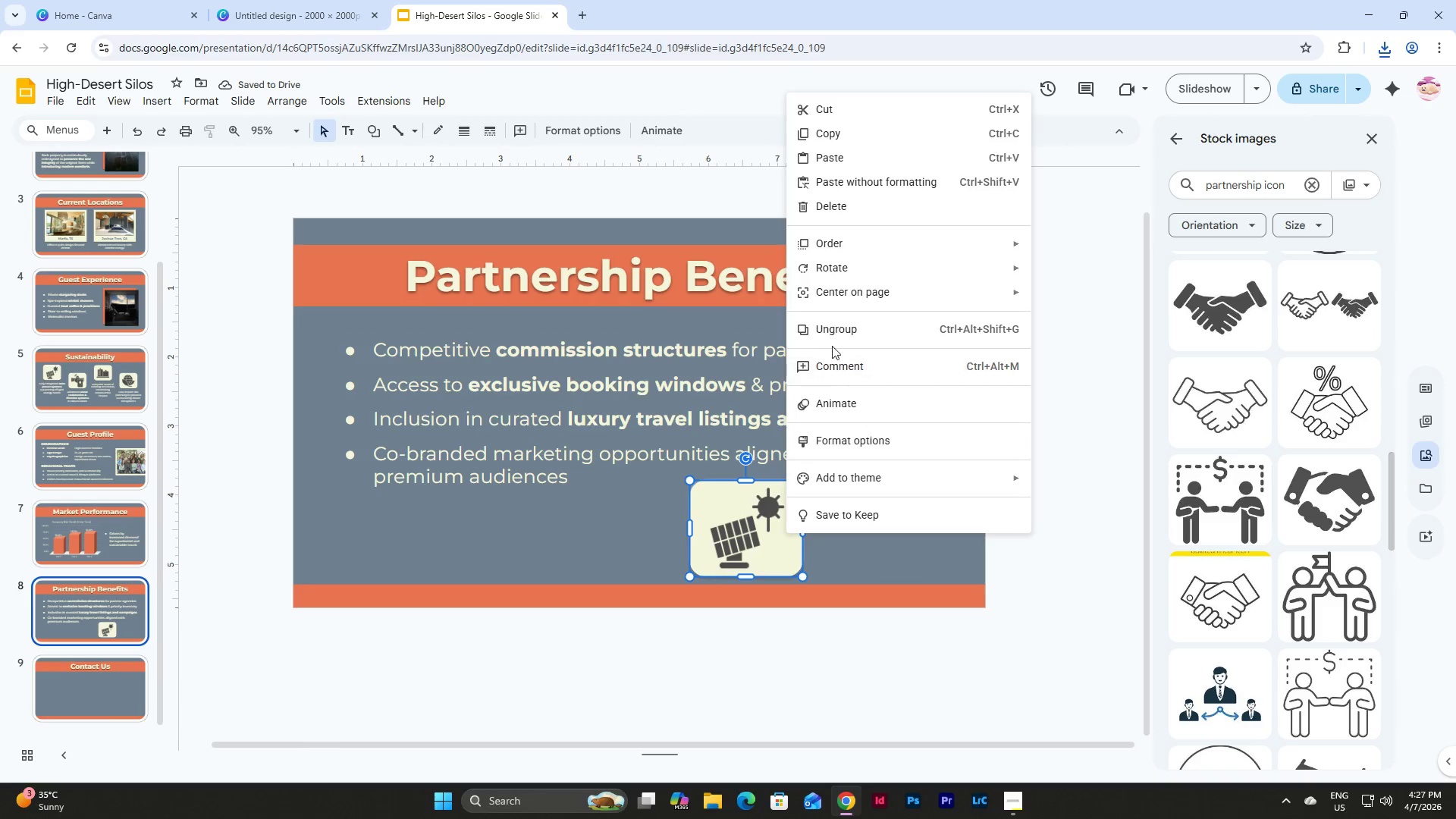 
left_click([835, 334])
 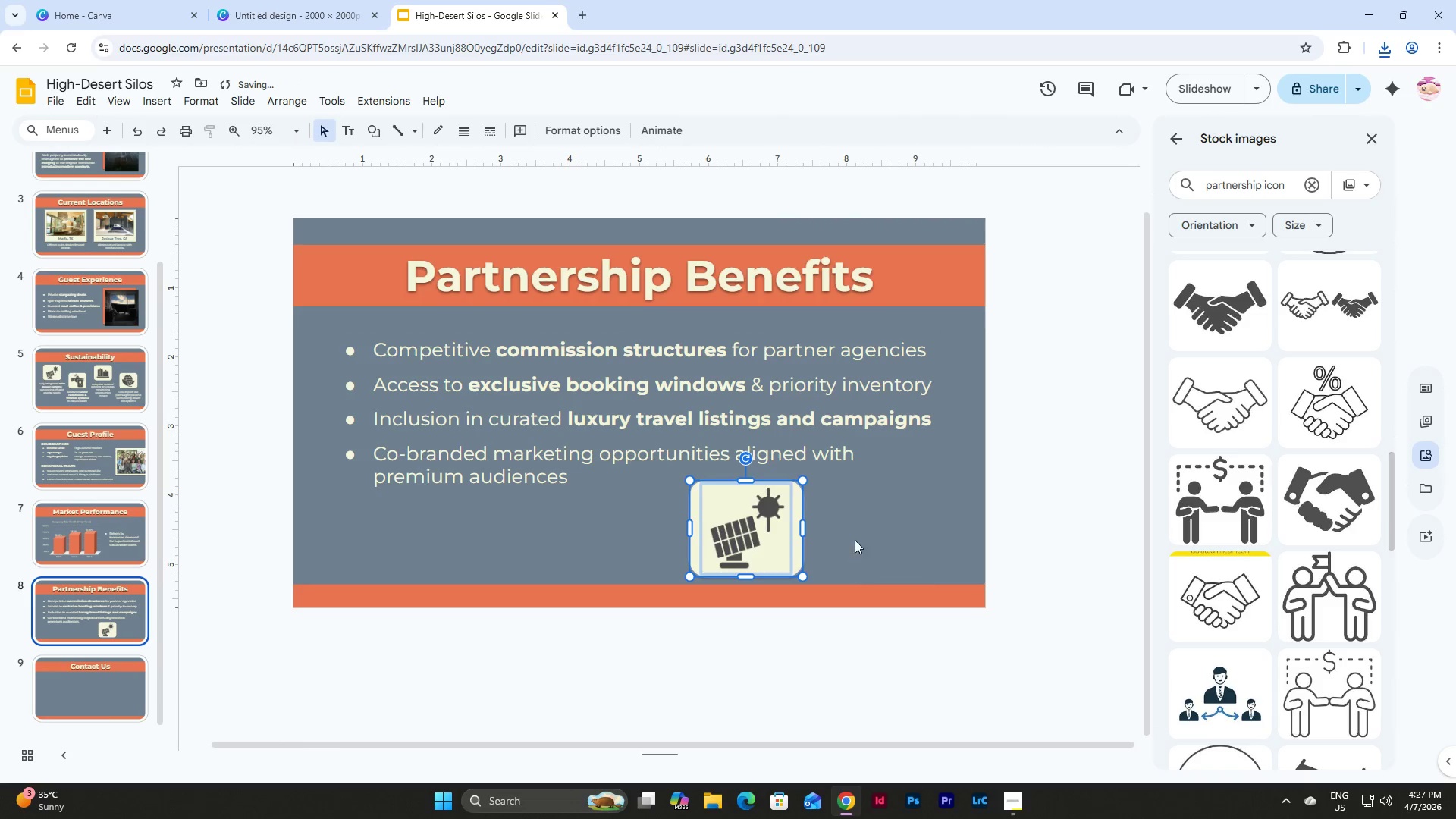 
left_click([855, 536])
 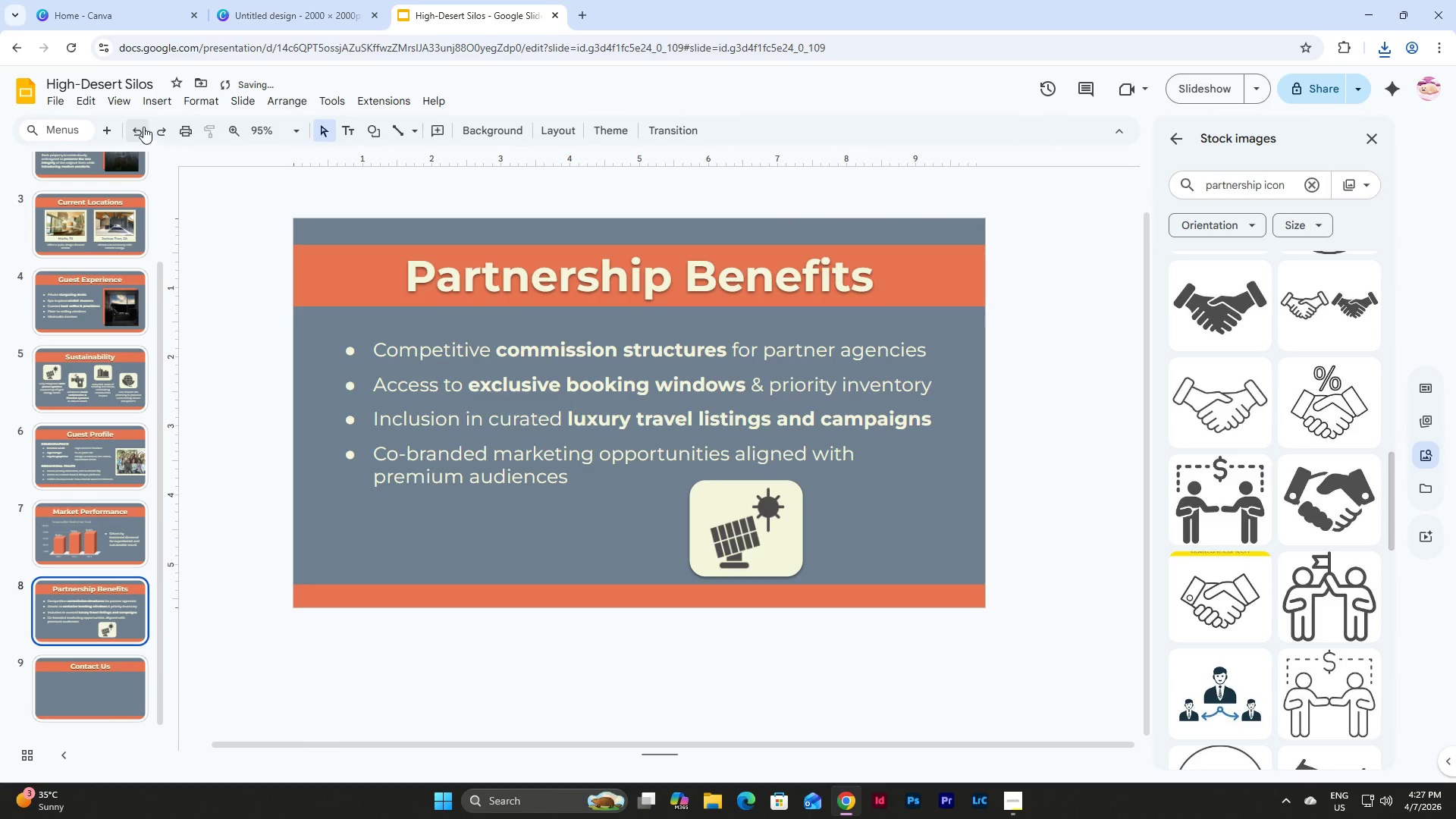 
left_click([158, 102])
 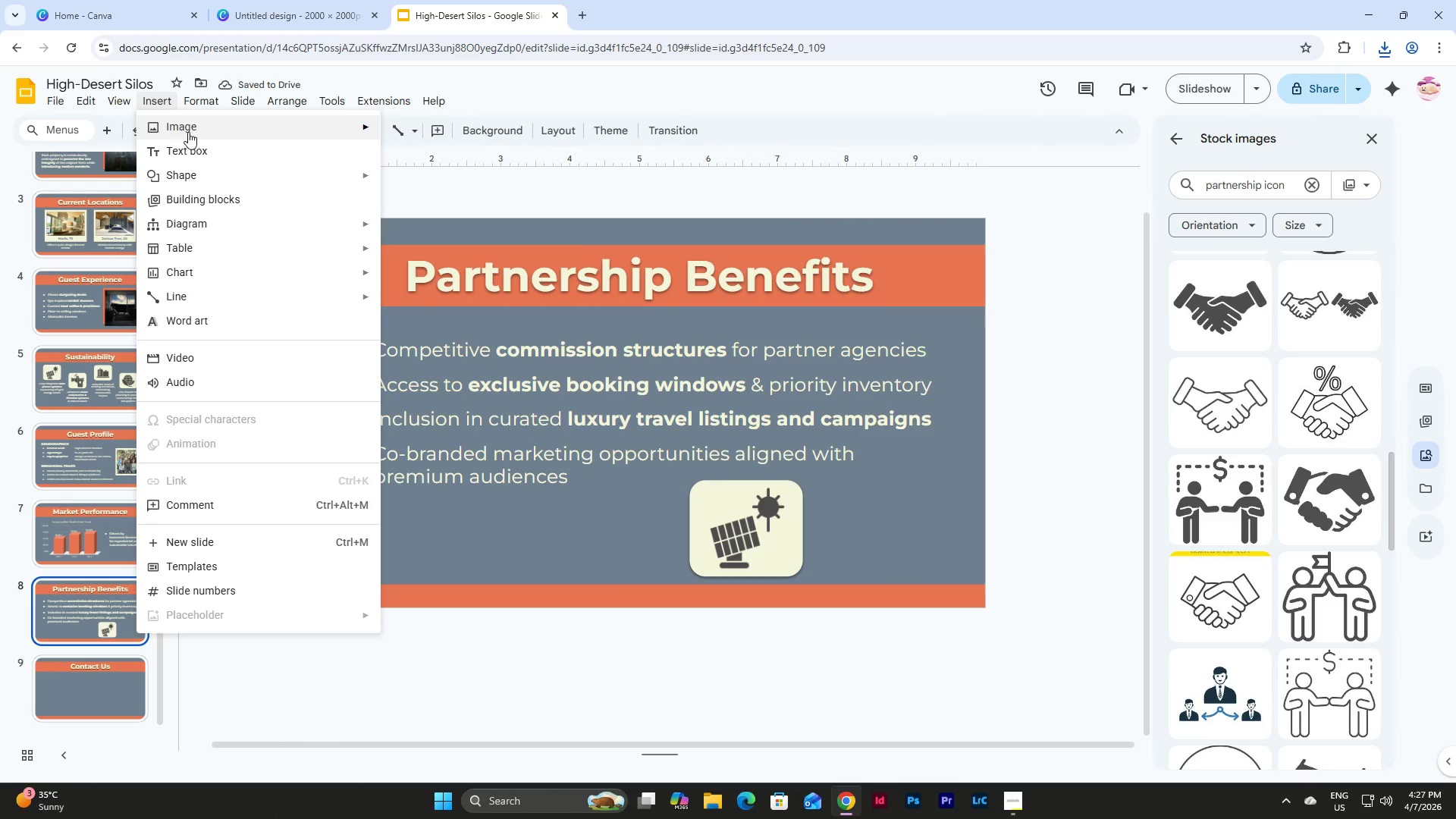 
left_click([188, 132])
 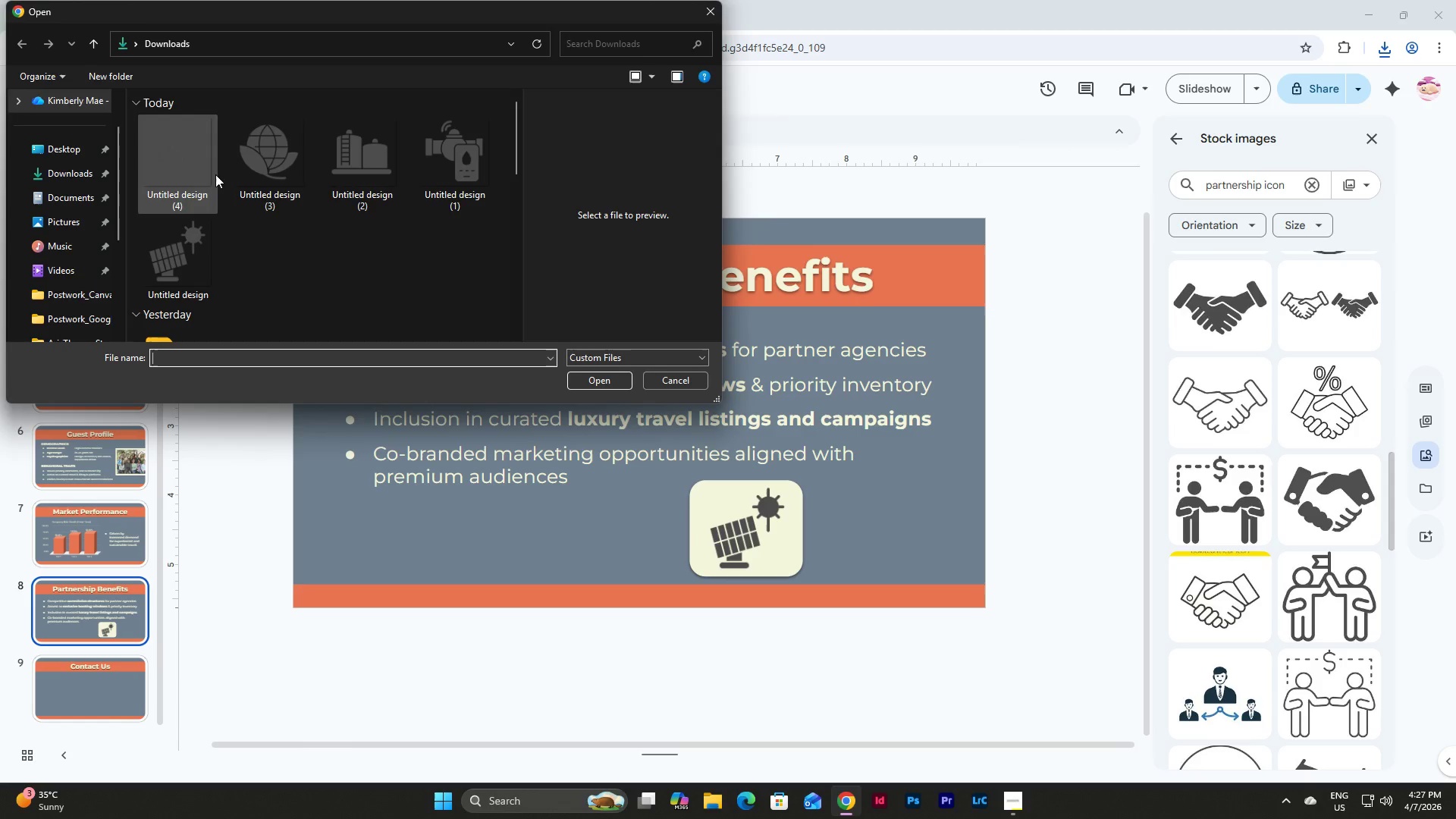 
left_click([187, 166])
 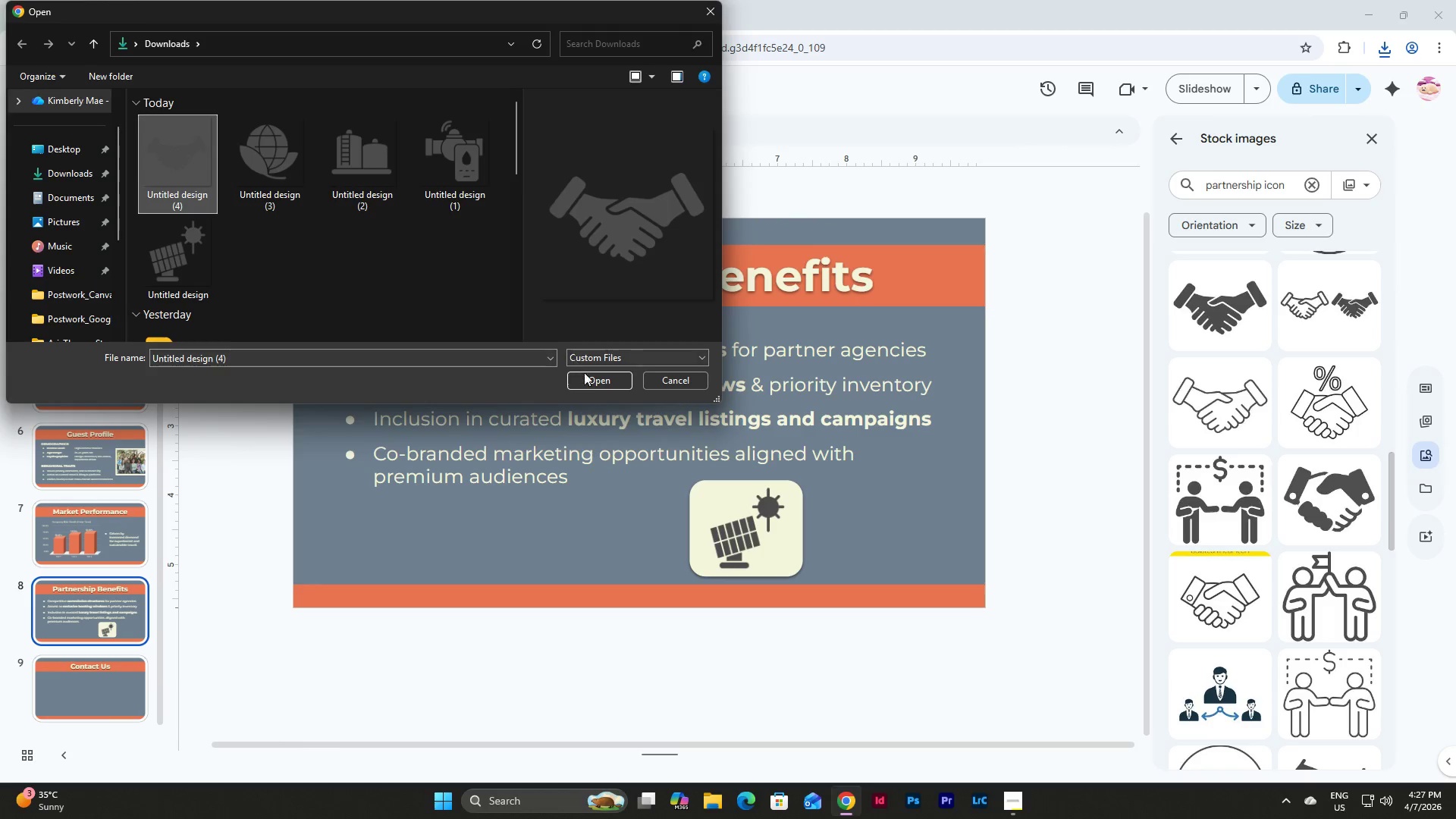 
left_click([594, 380])
 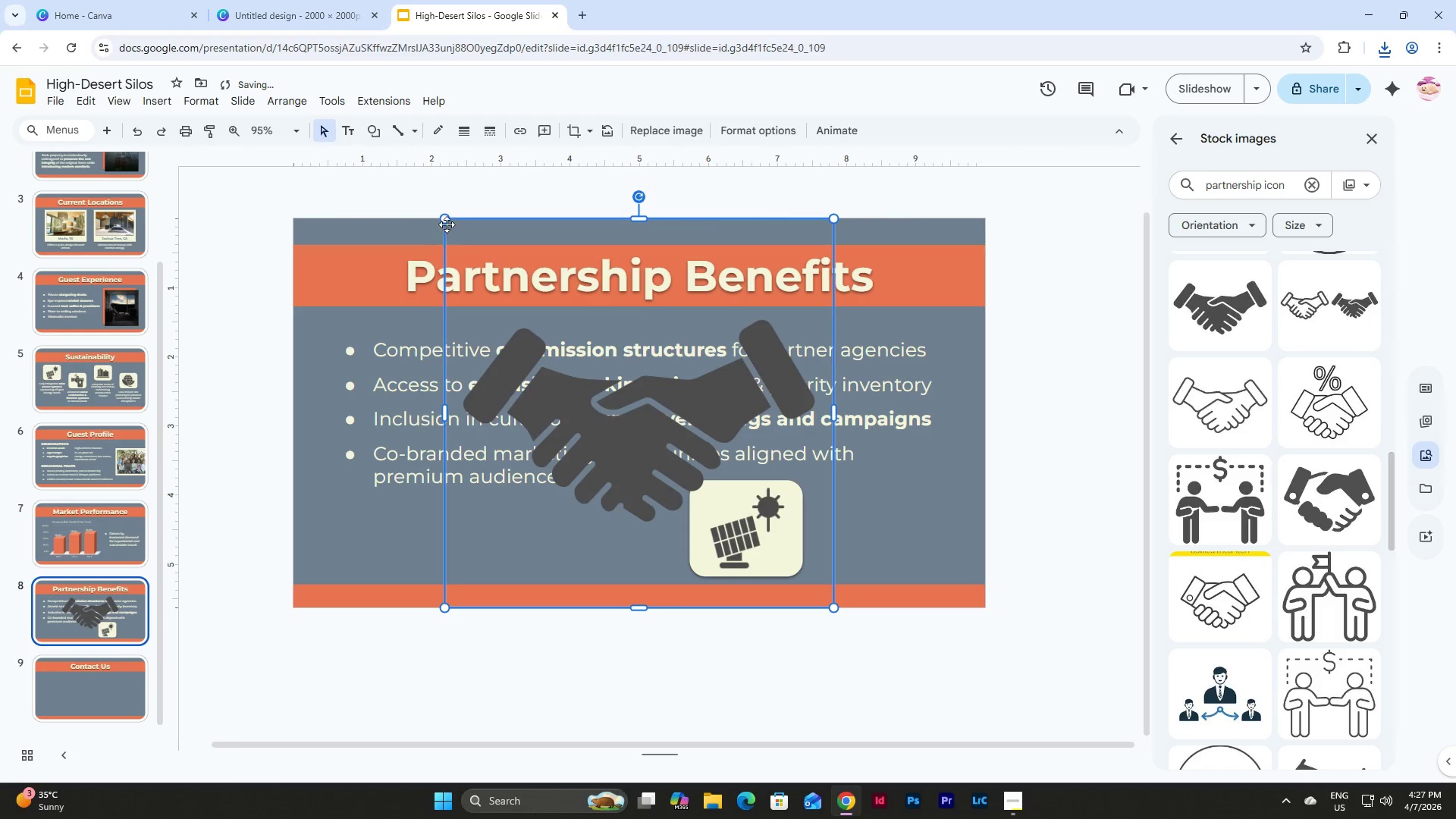 
left_click_drag(start_coordinate=[443, 221], to_coordinate=[766, 526])
 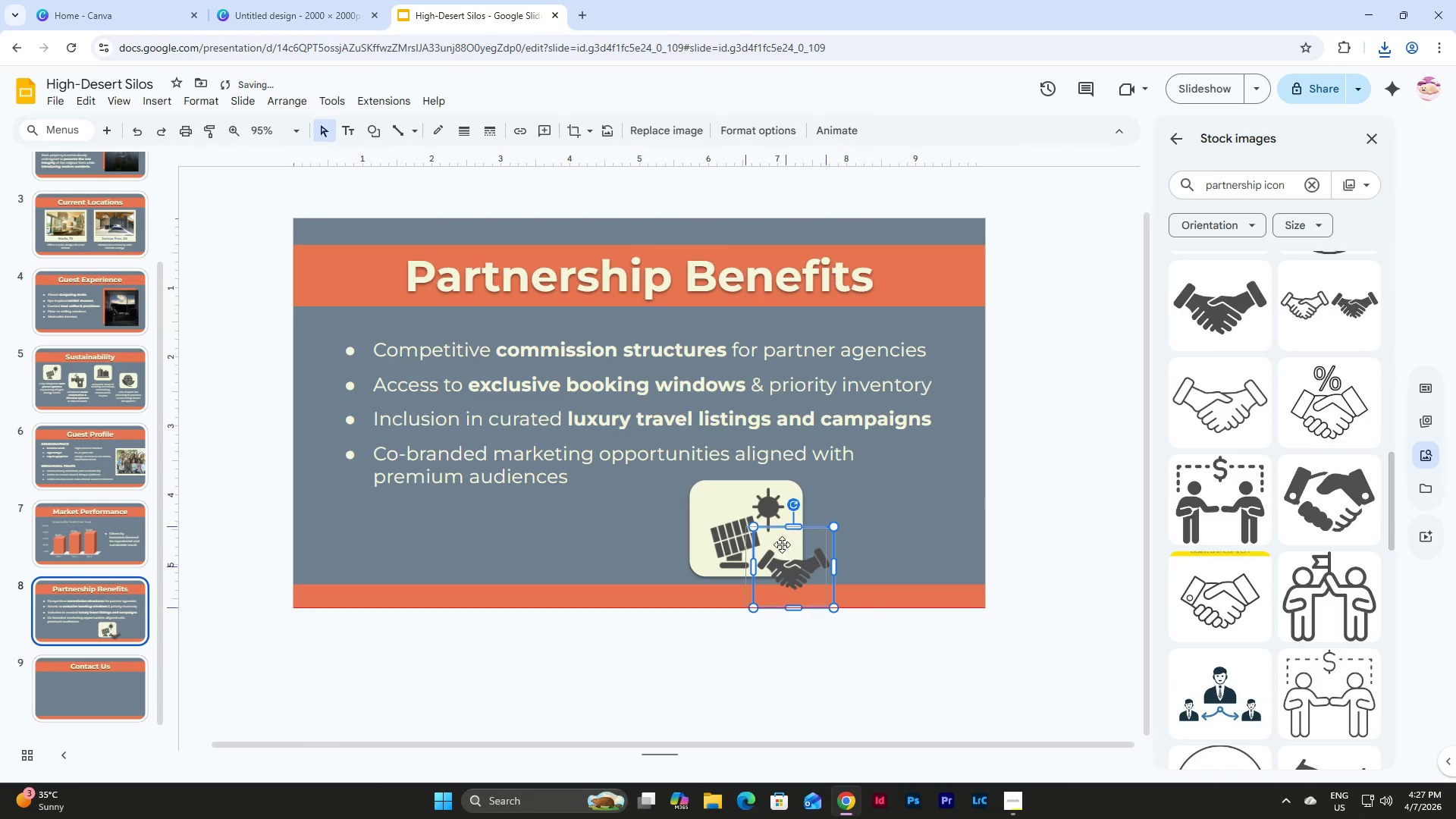 
left_click_drag(start_coordinate=[793, 549], to_coordinate=[740, 513])
 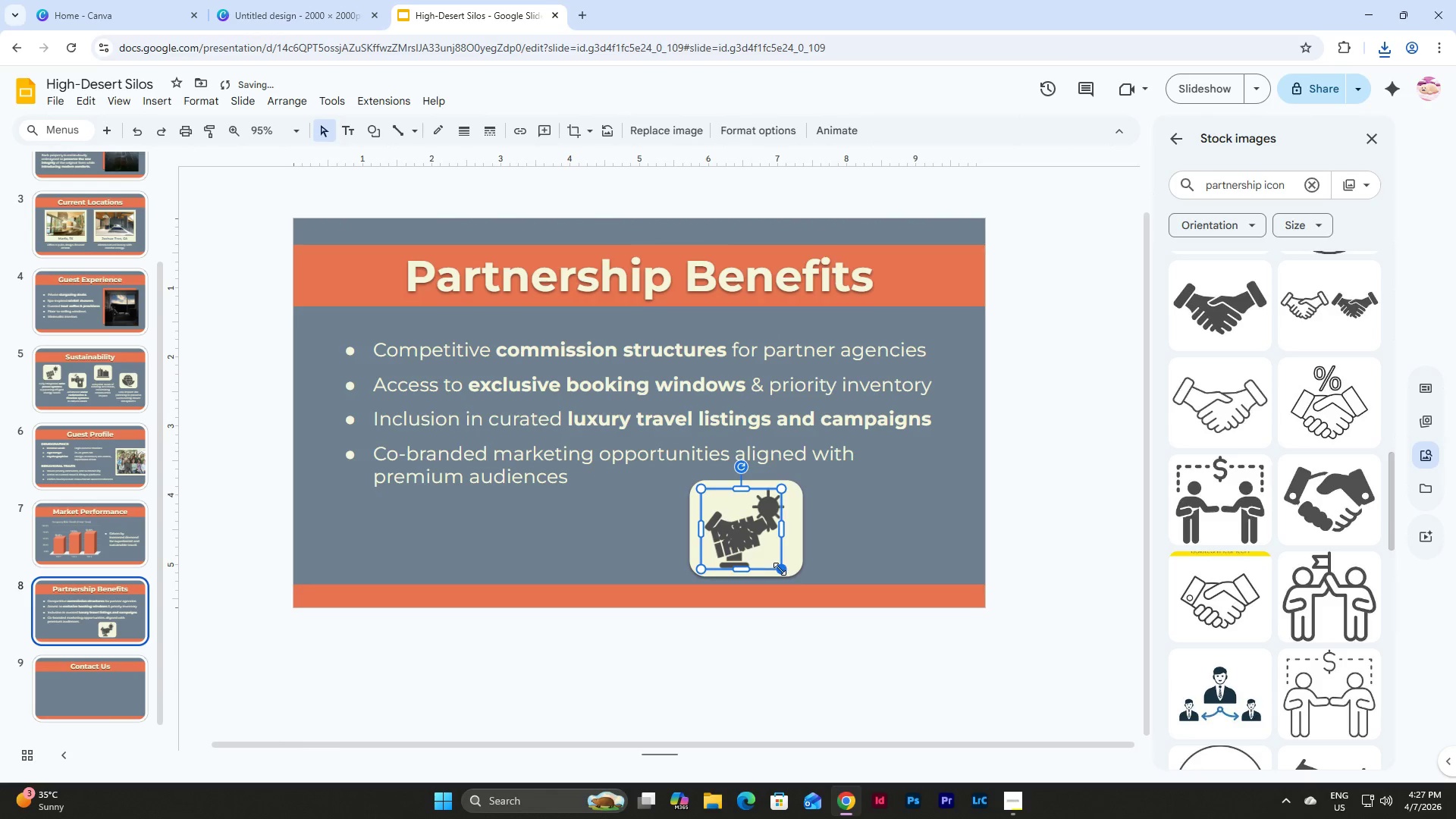 
left_click_drag(start_coordinate=[780, 569], to_coordinate=[788, 562])
 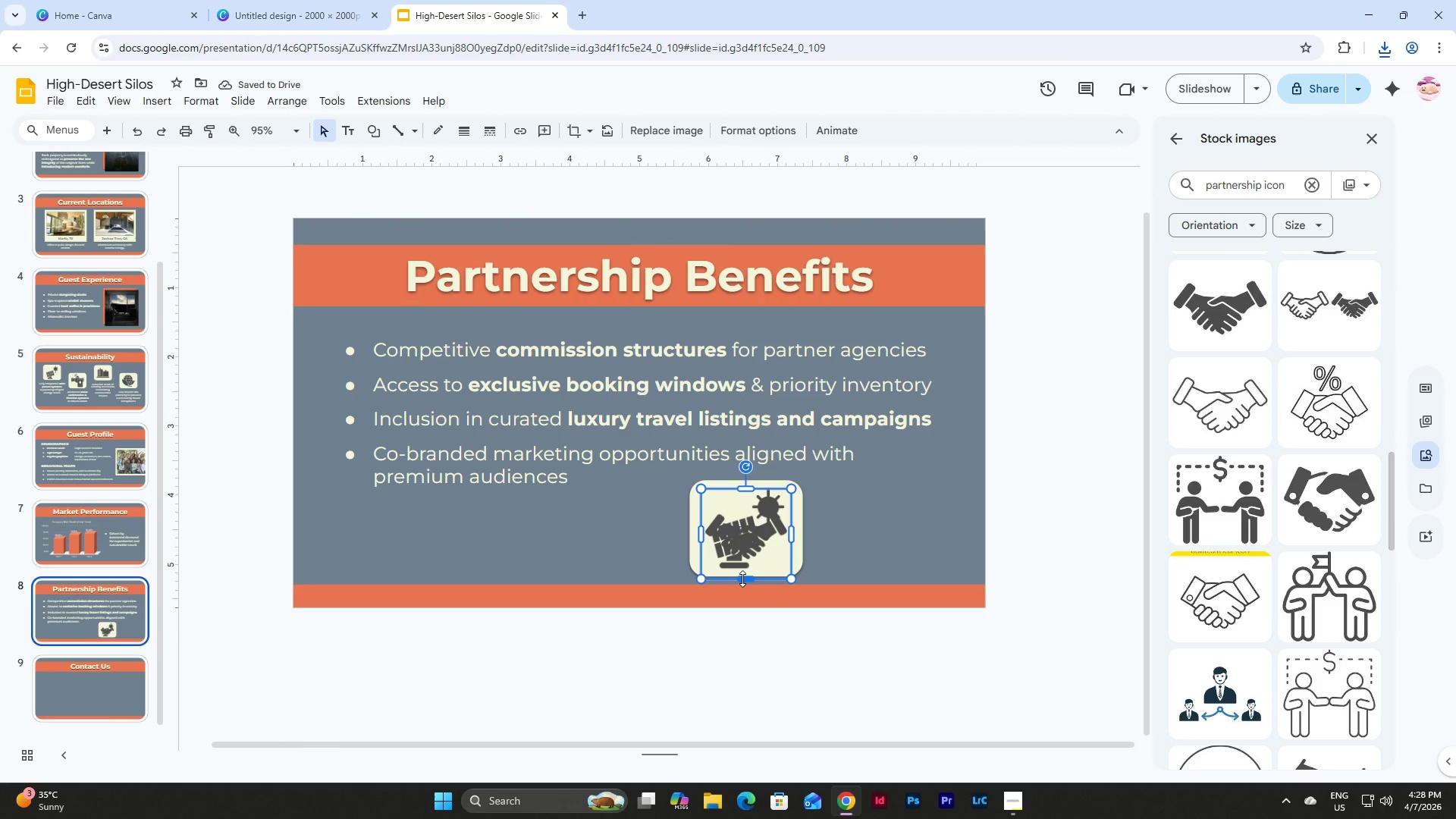 
left_click_drag(start_coordinate=[752, 524], to_coordinate=[896, 516])
 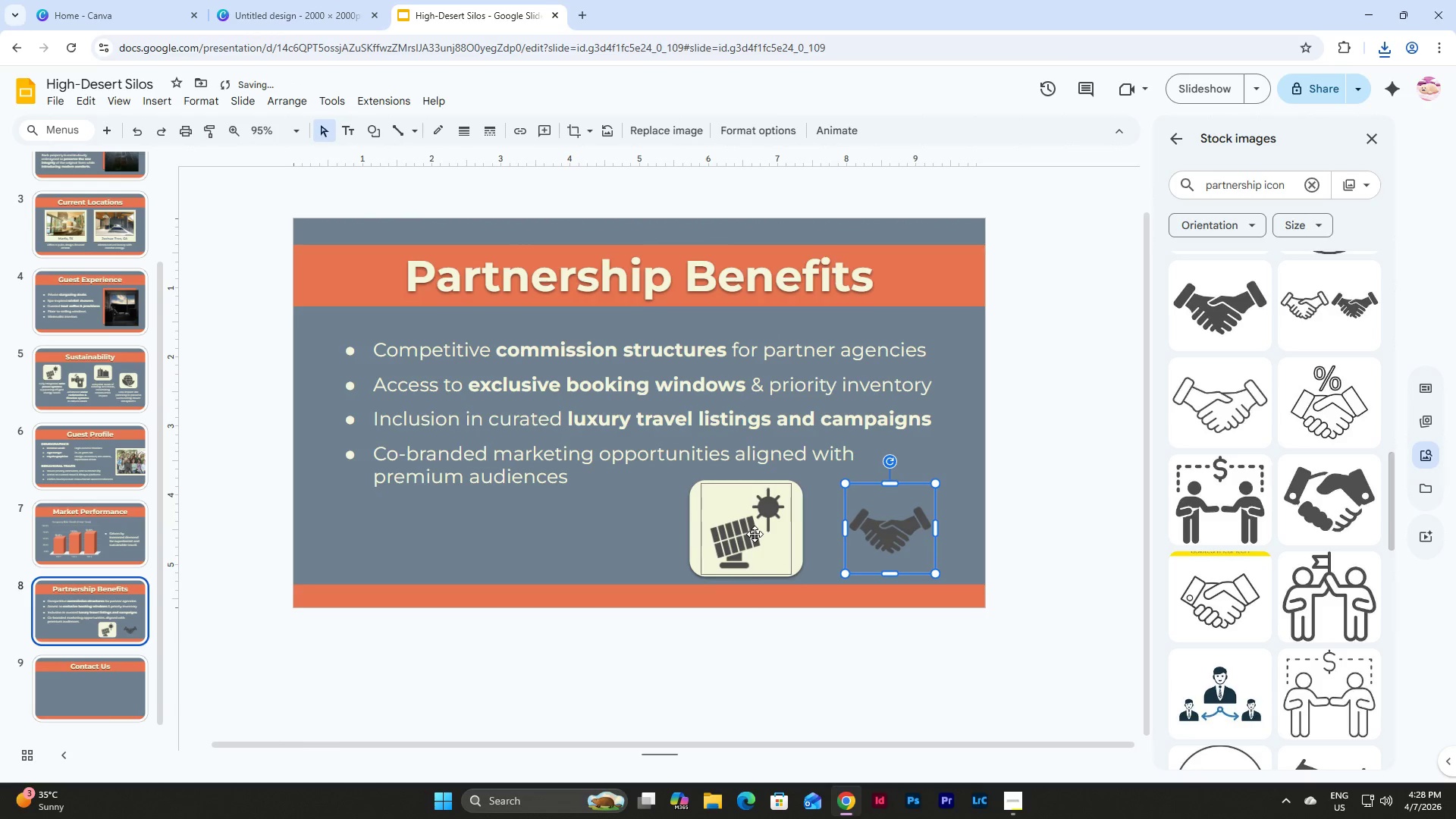 
left_click([755, 534])
 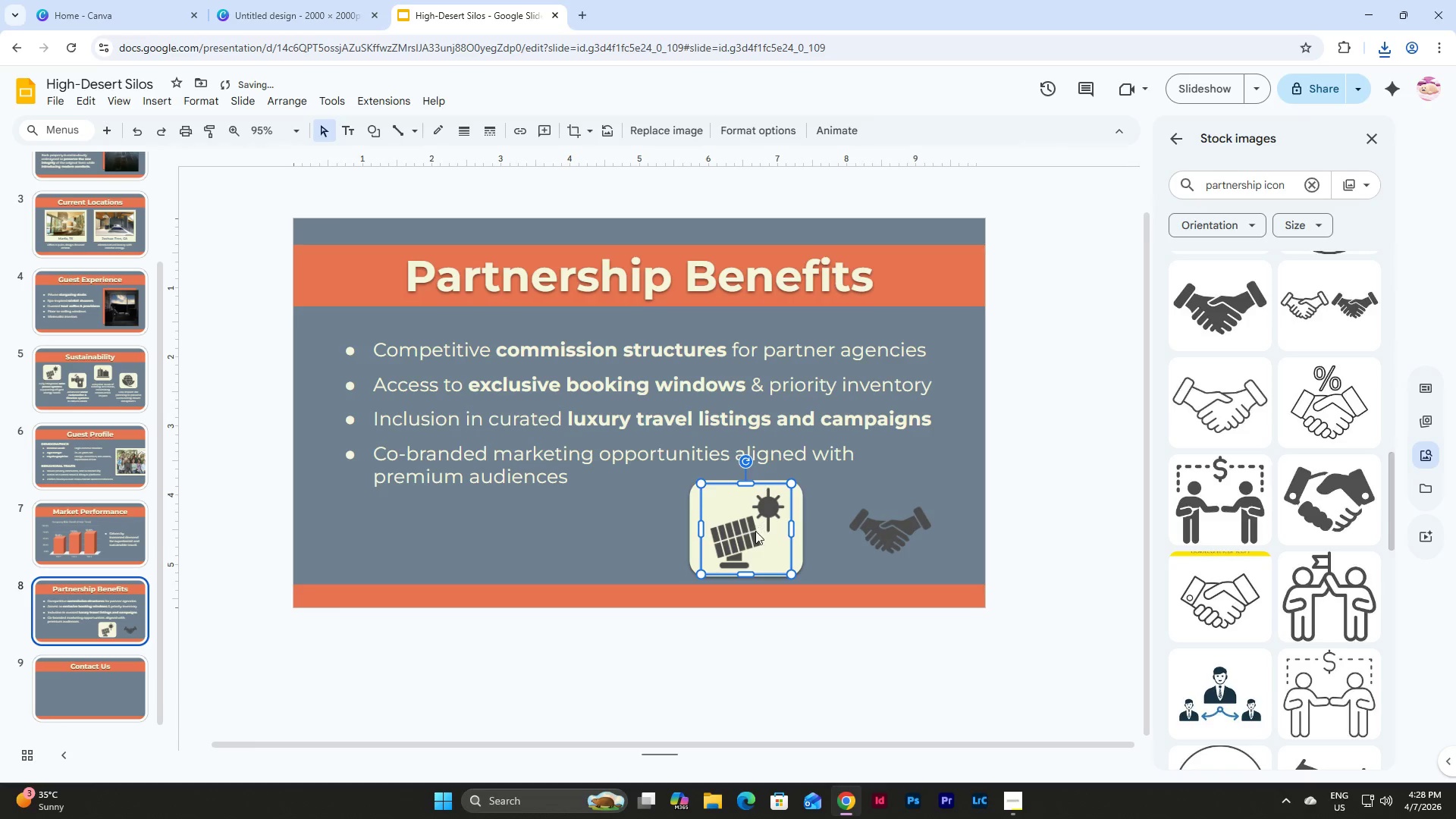 
left_click_drag(start_coordinate=[760, 531], to_coordinate=[619, 528])
 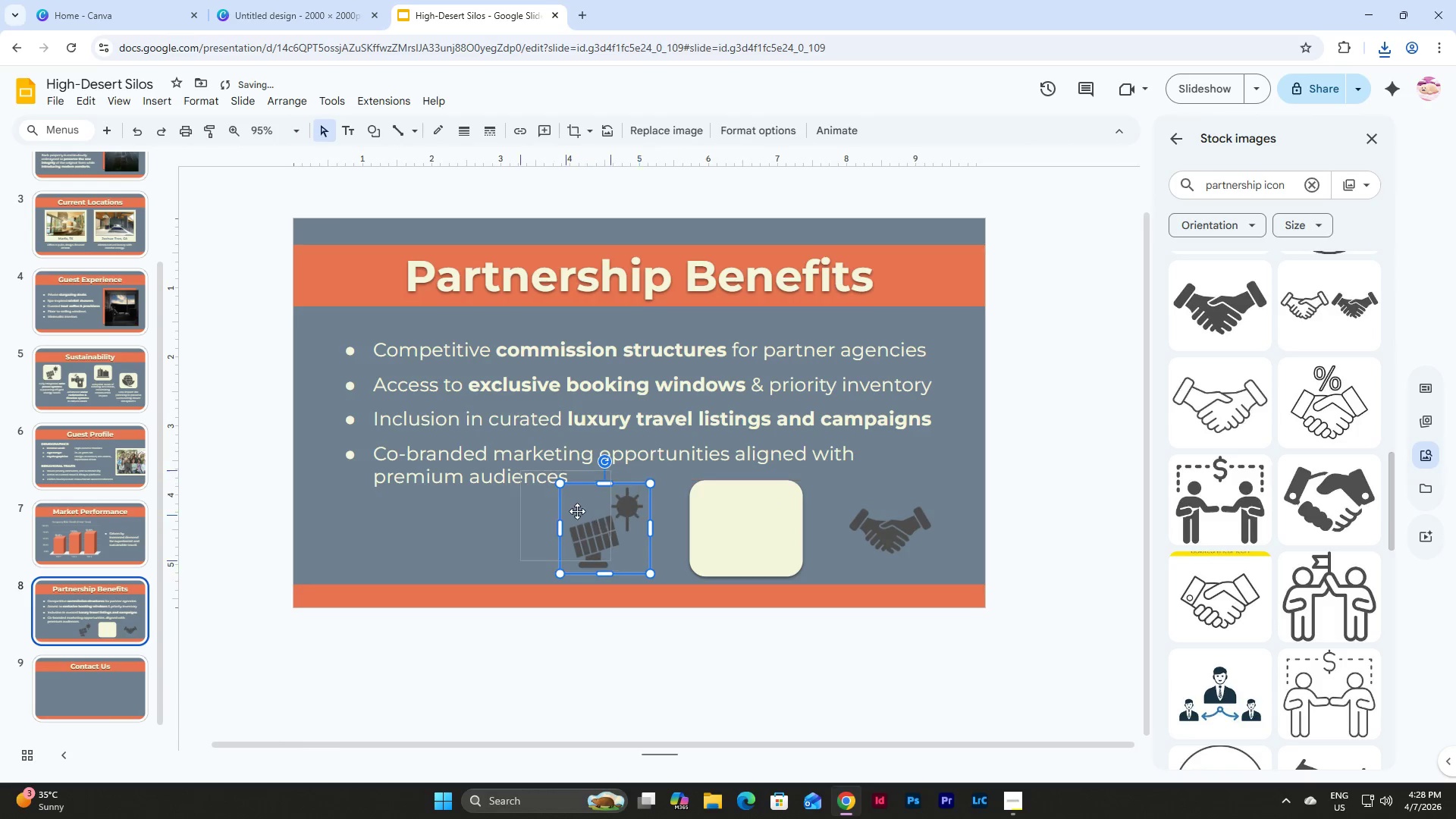 
left_click_drag(start_coordinate=[619, 525], to_coordinate=[536, 525])
 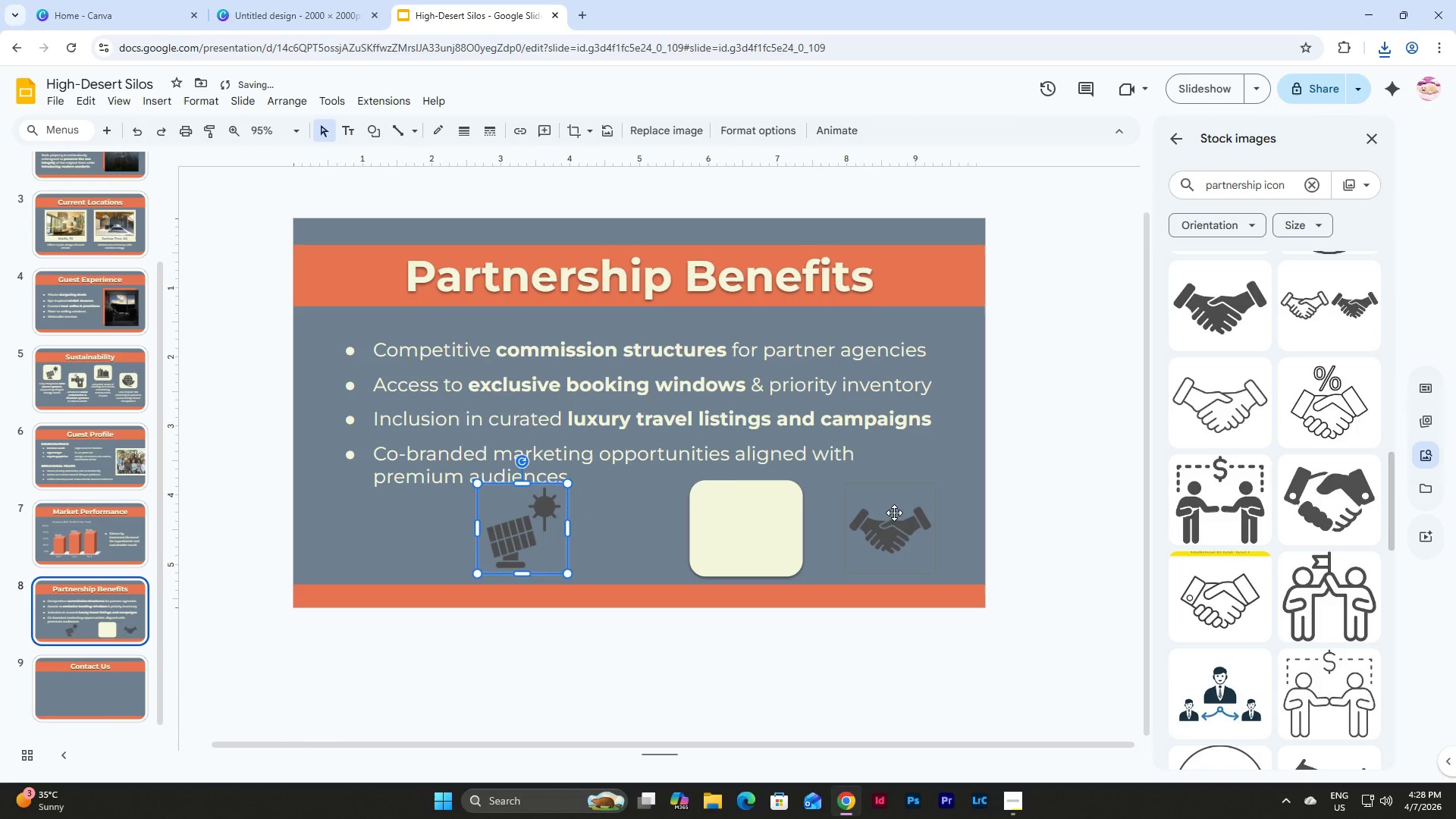 
left_click([897, 513])
 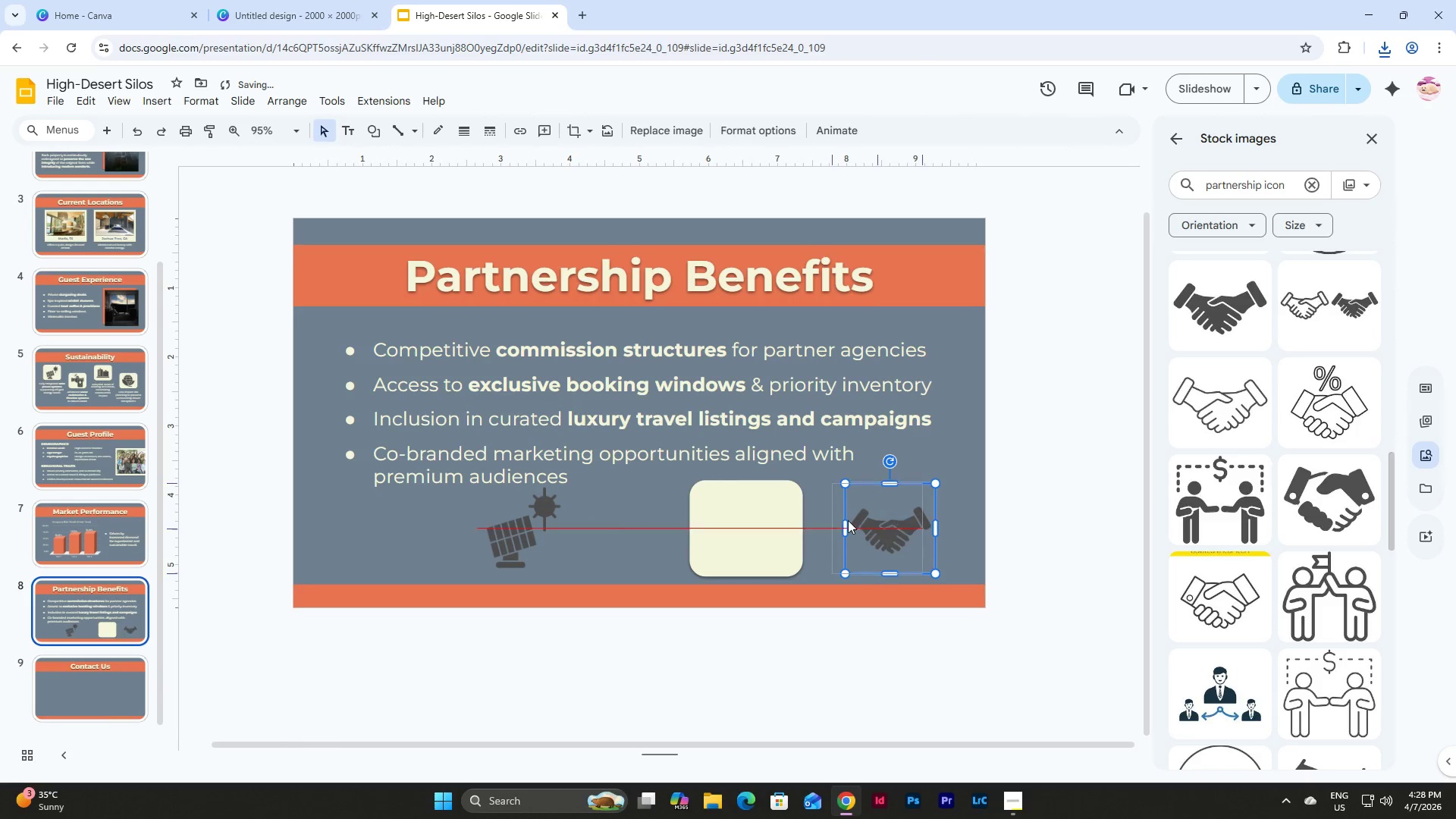 
left_click_drag(start_coordinate=[900, 526], to_coordinate=[626, 527])
 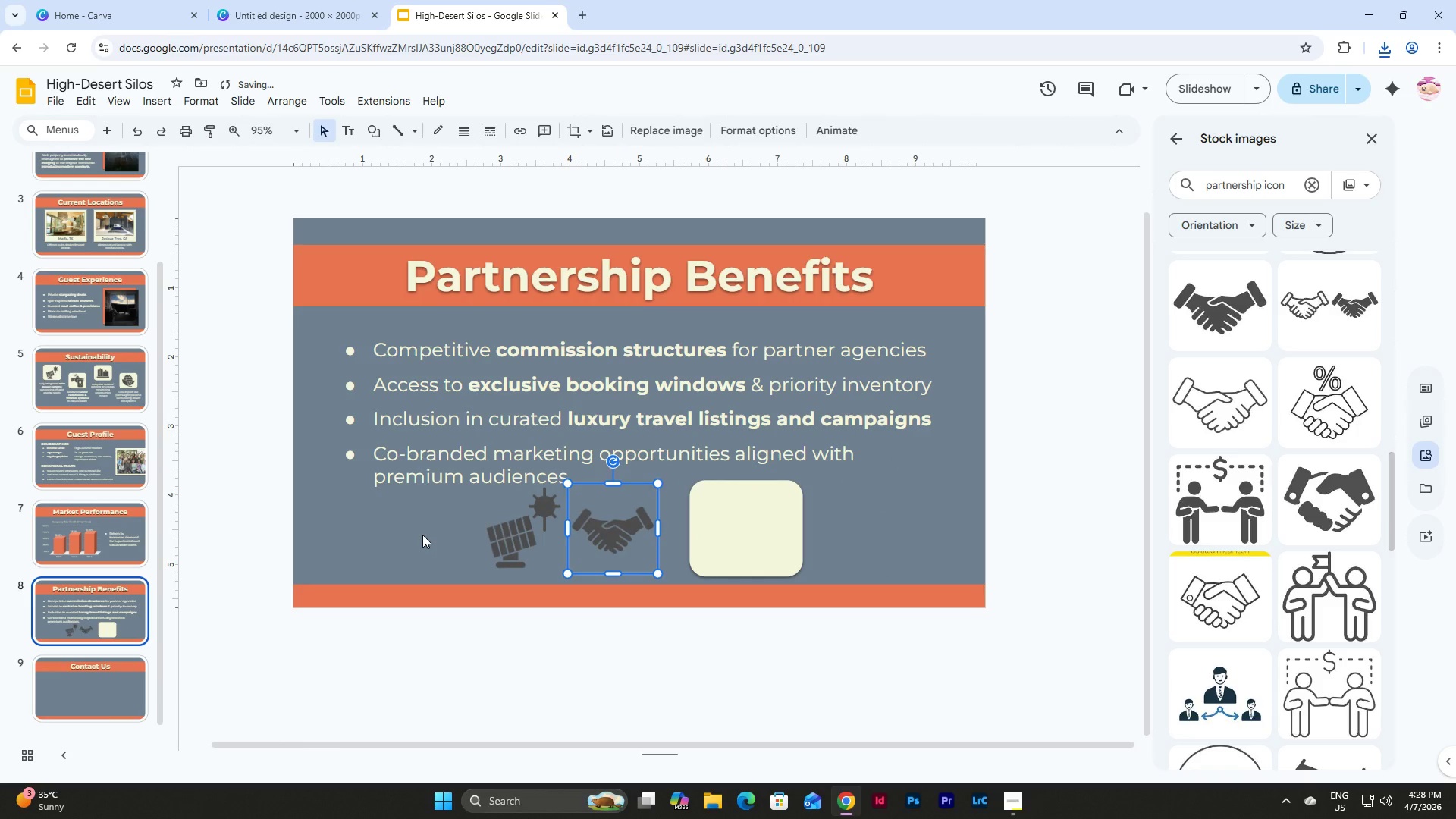 
left_click([422, 535])
 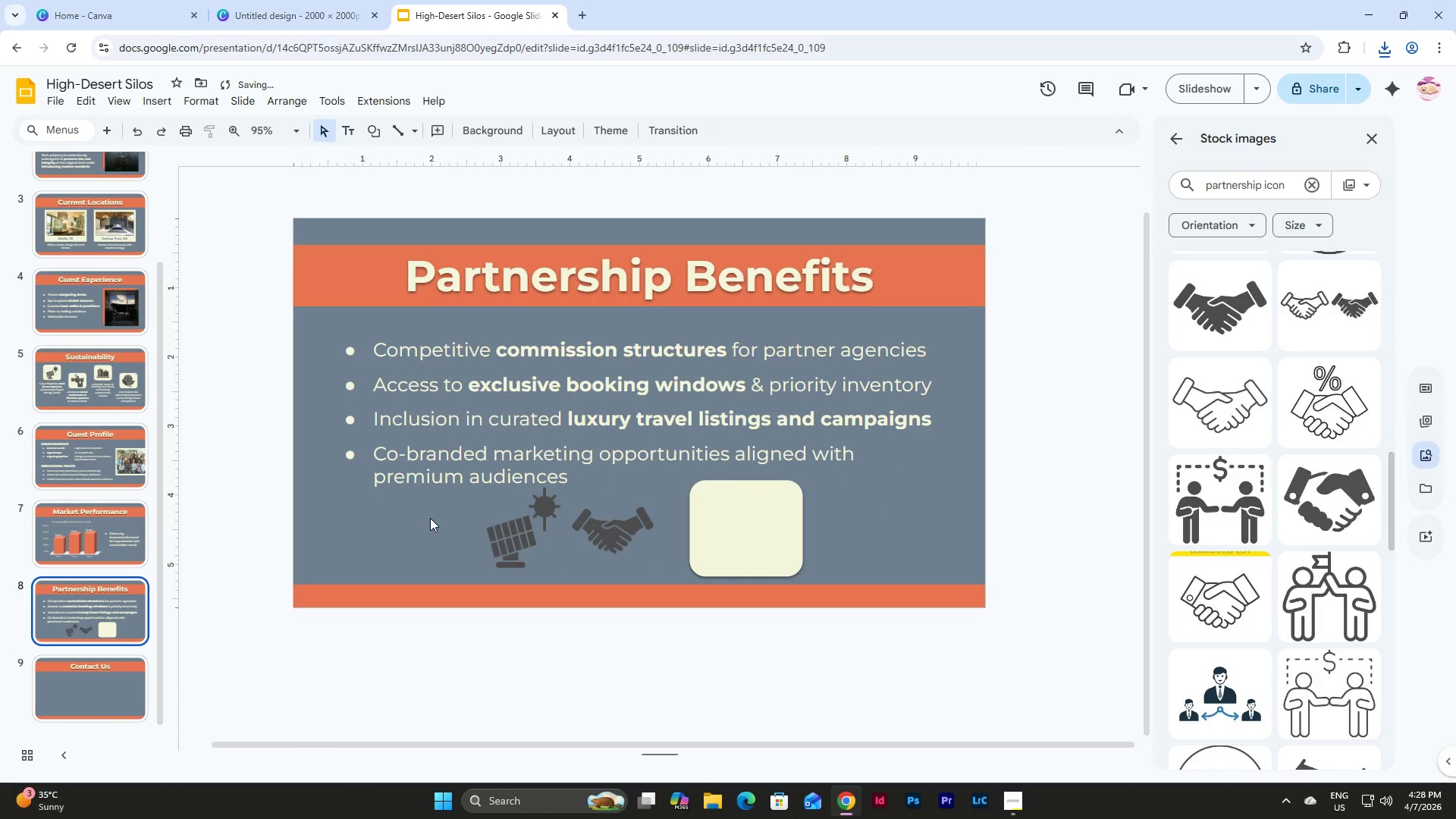 
left_click_drag(start_coordinate=[425, 518], to_coordinate=[671, 559])
 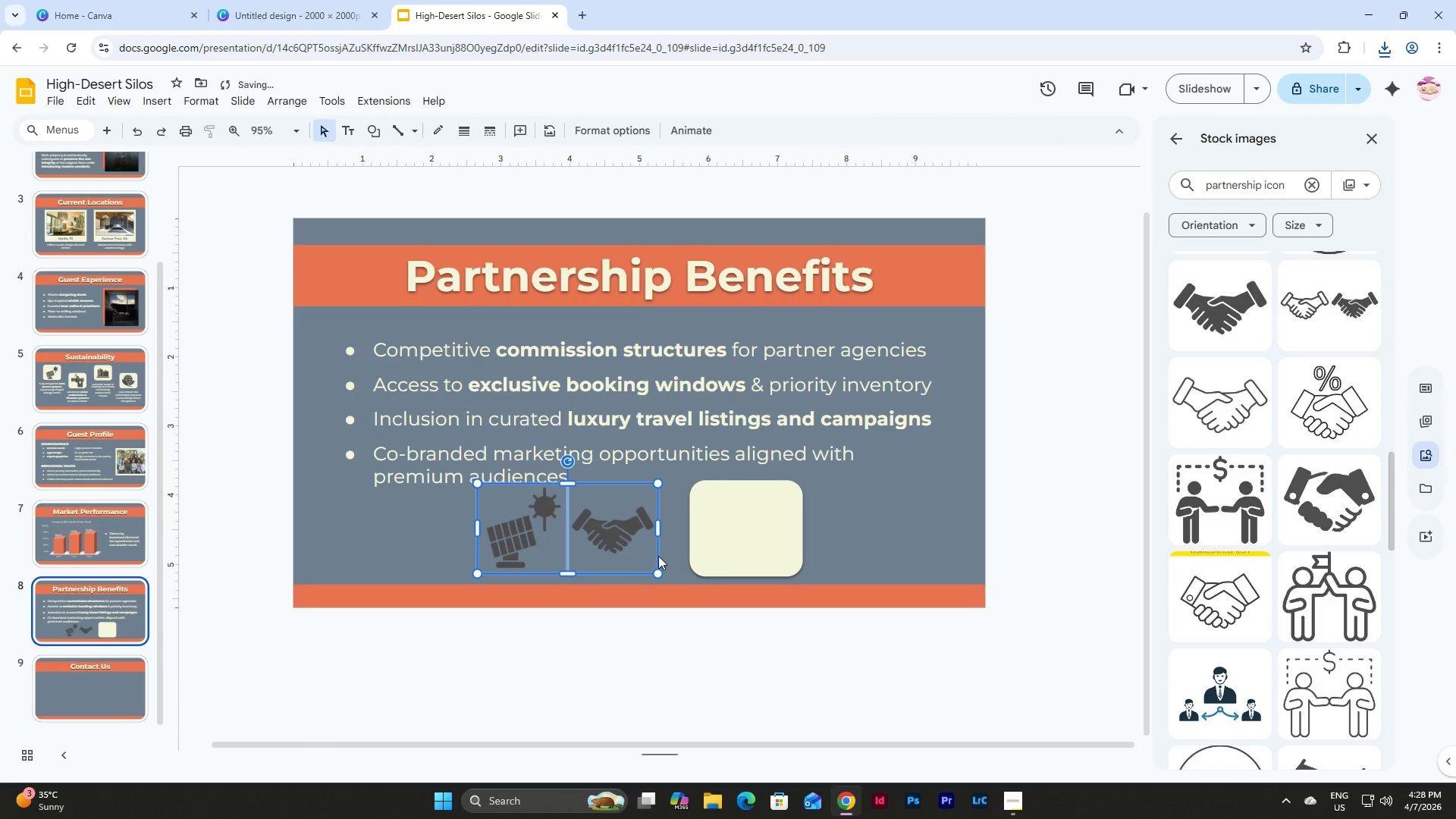 
left_click([648, 548])
 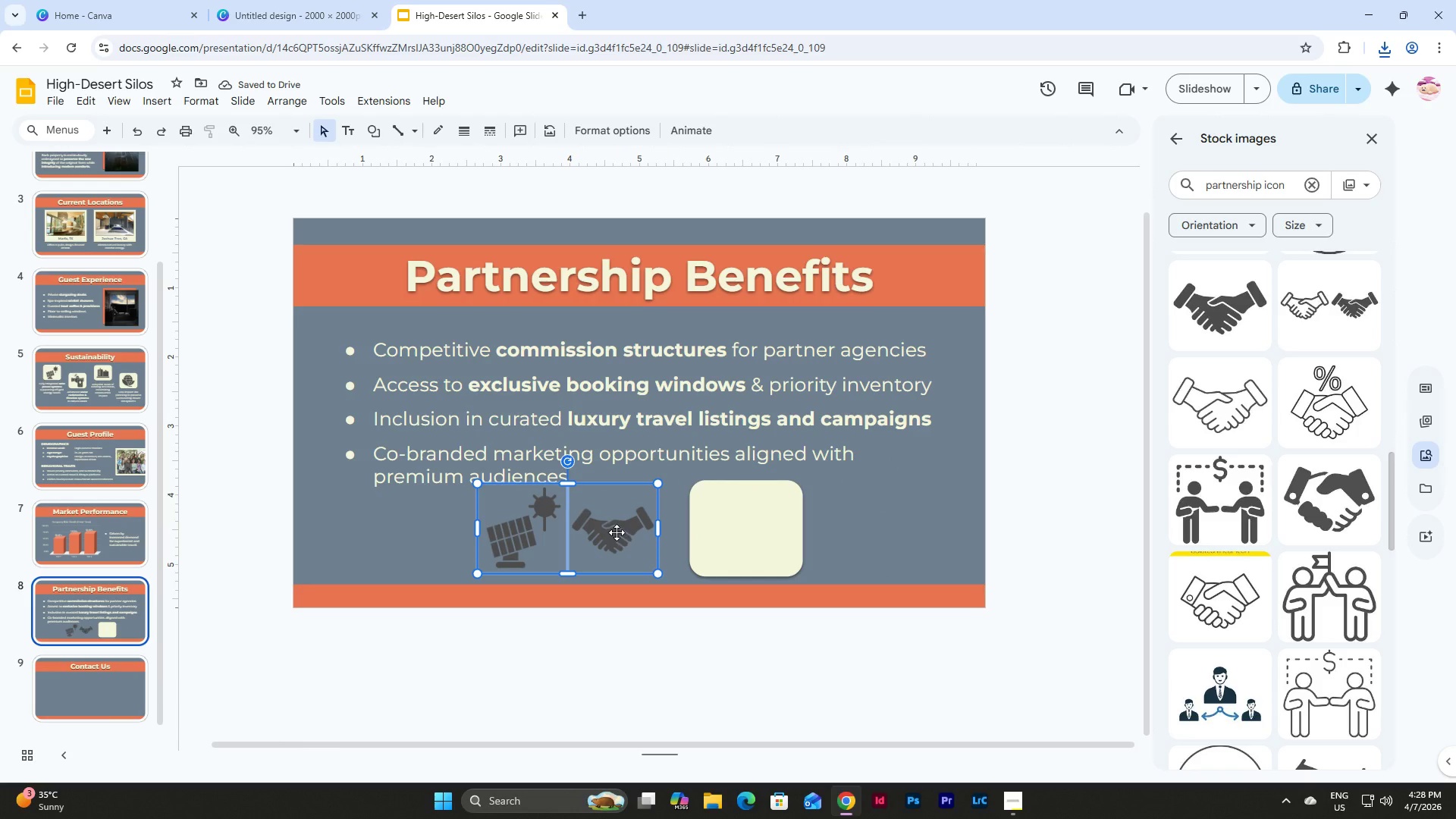 
double_click([617, 532])
 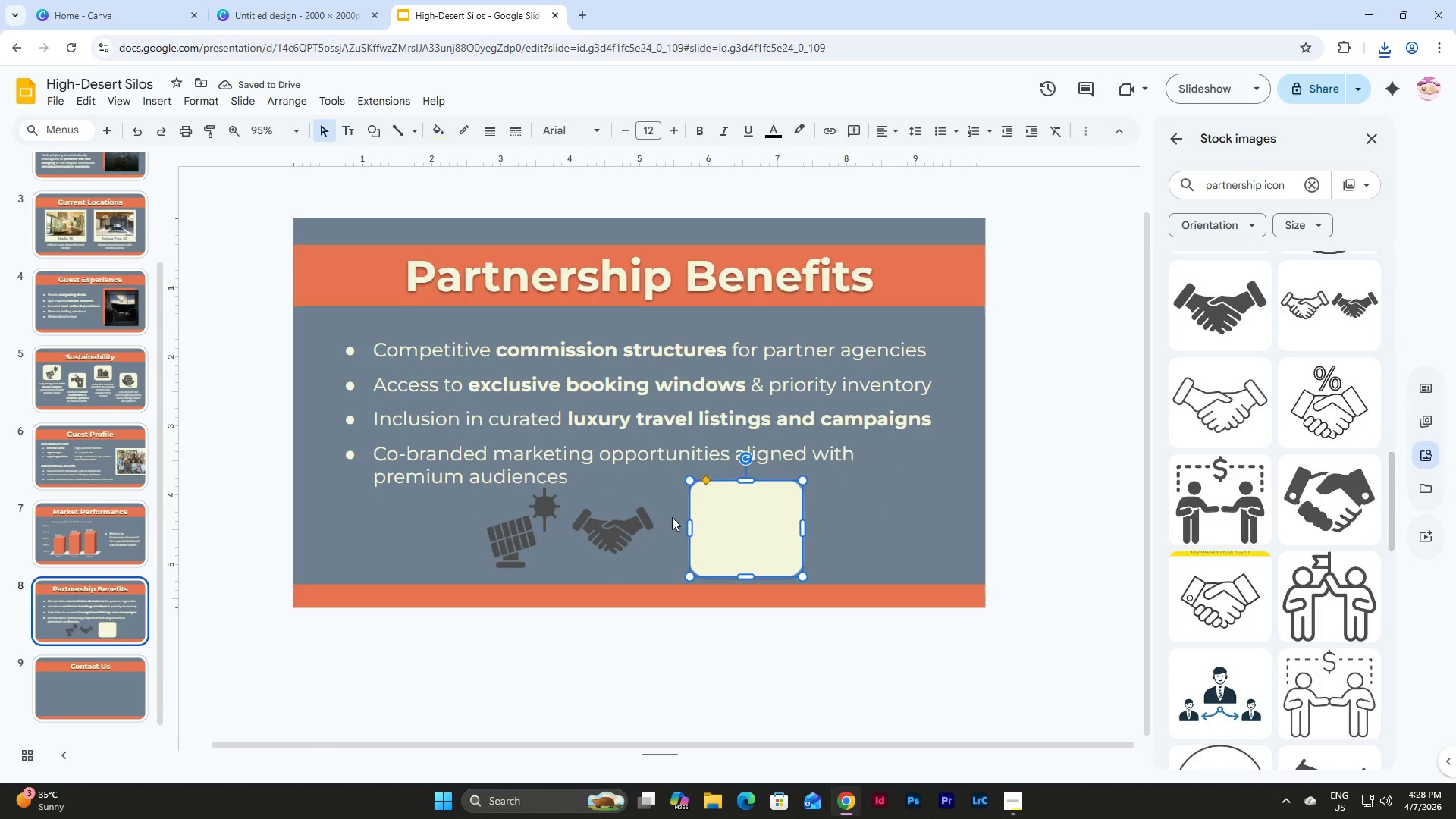 
double_click([622, 522])
 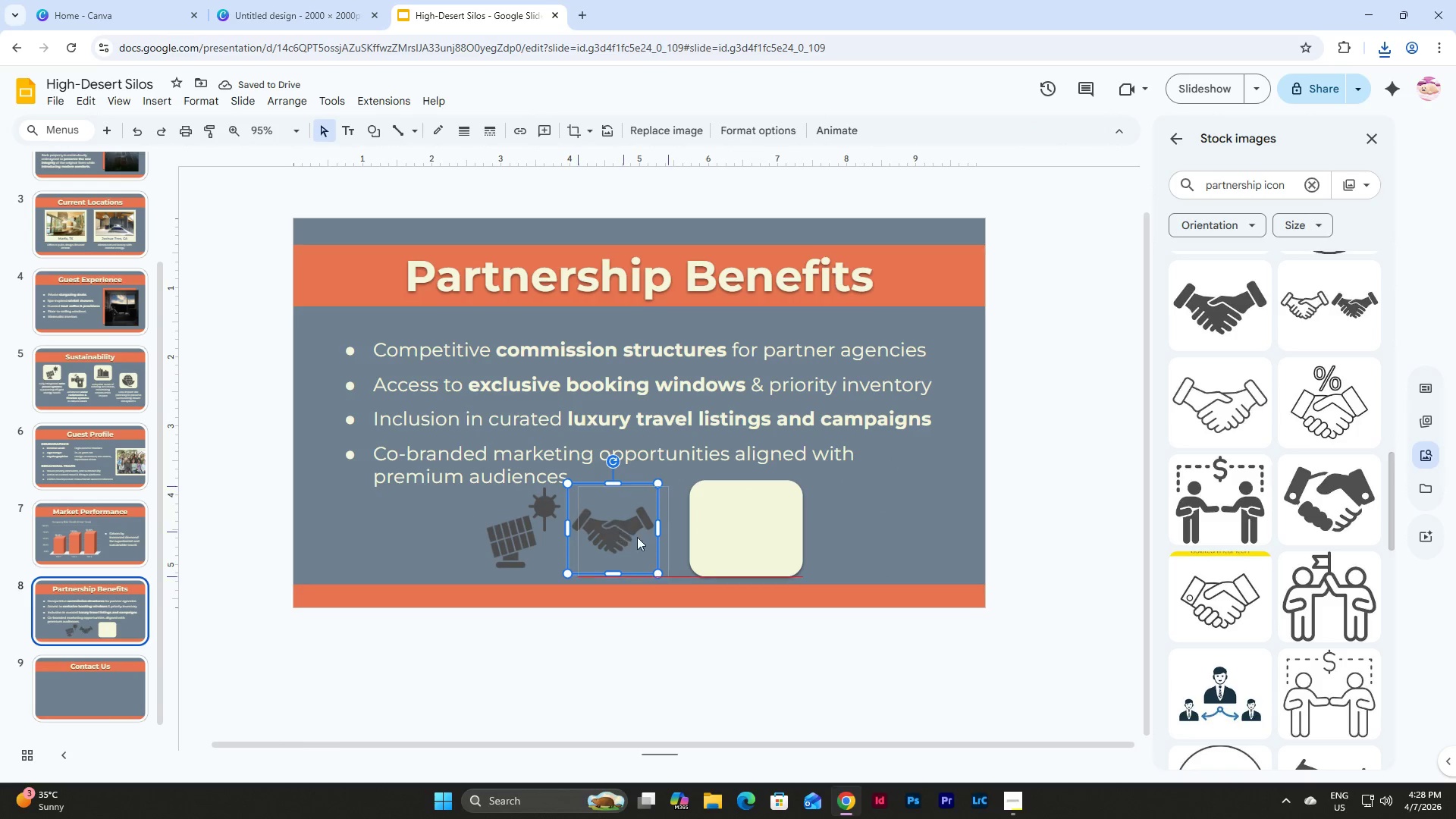 
left_click_drag(start_coordinate=[613, 527], to_coordinate=[745, 528])
 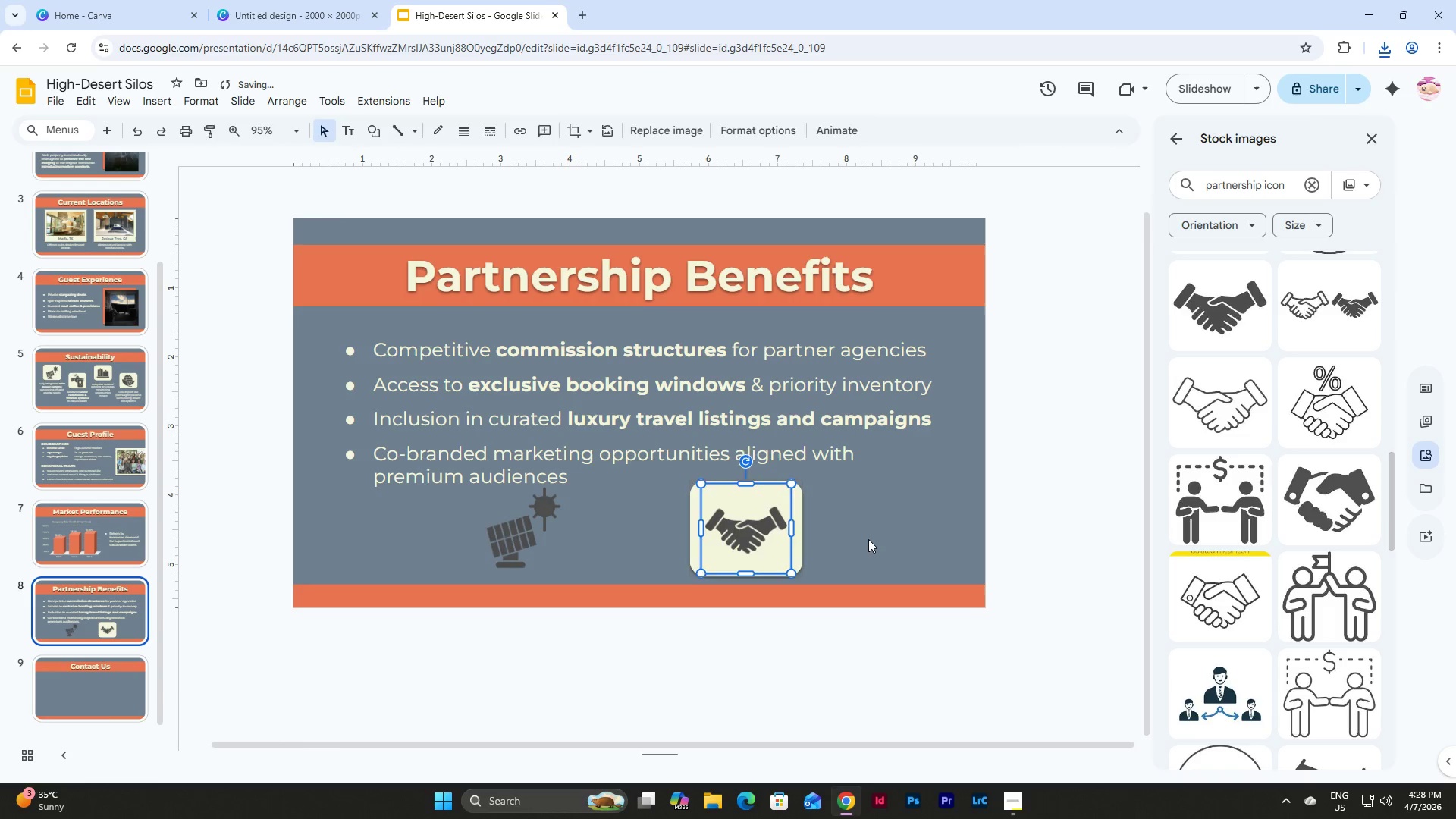 
left_click([868, 539])
 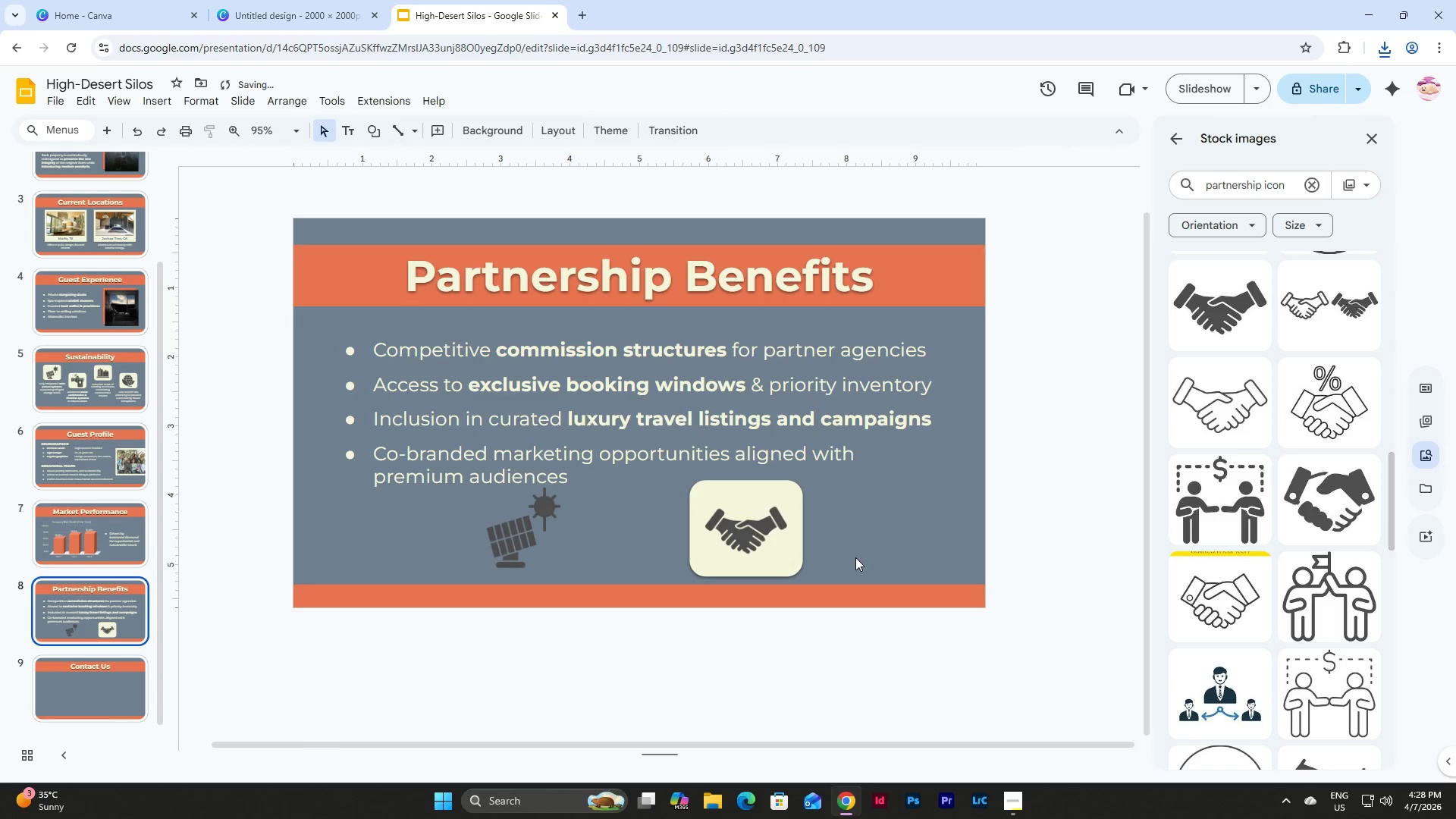 
left_click_drag(start_coordinate=[855, 557], to_coordinate=[694, 515])
 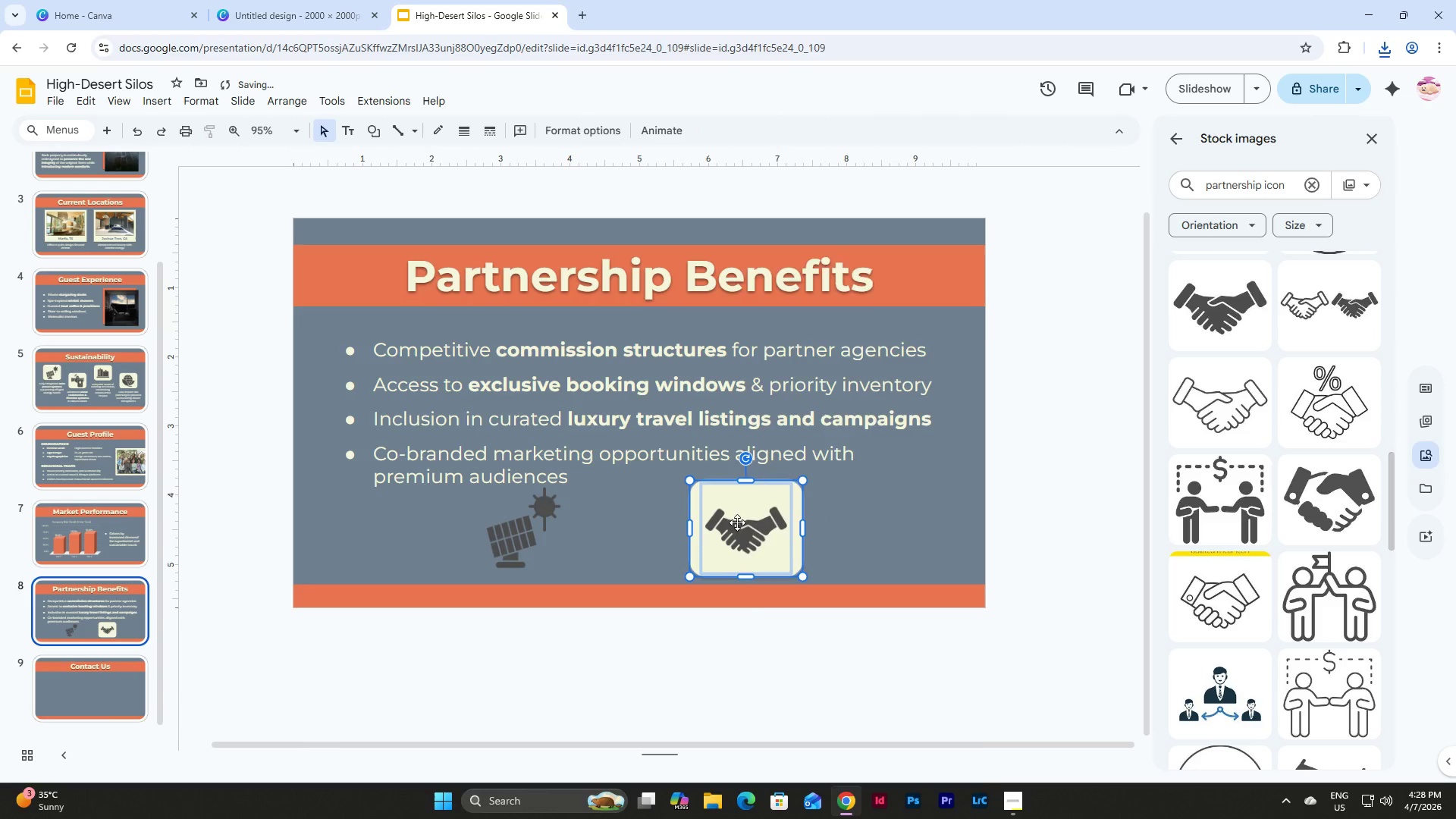 
right_click([737, 522])
 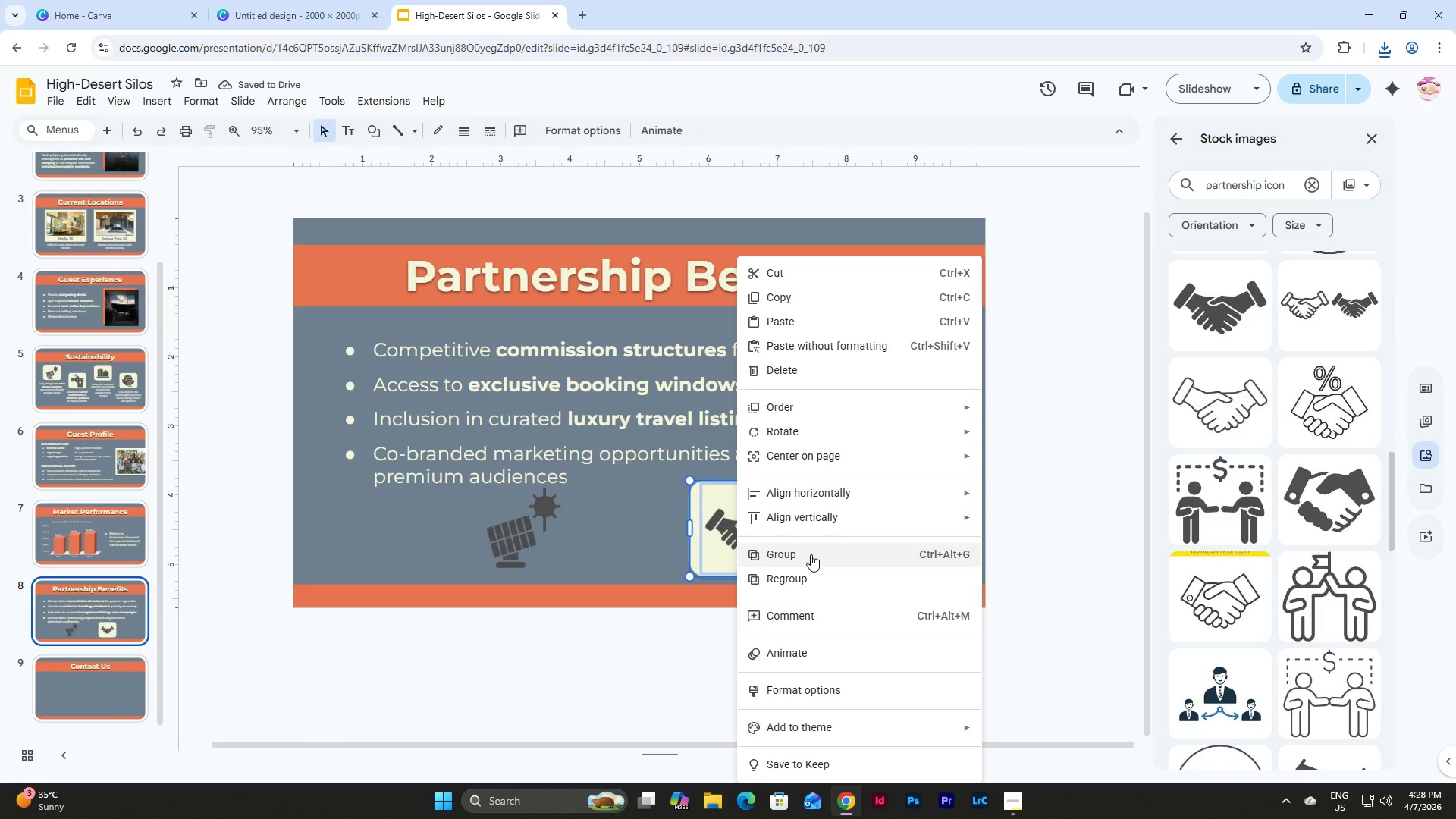 
double_click([840, 528])
 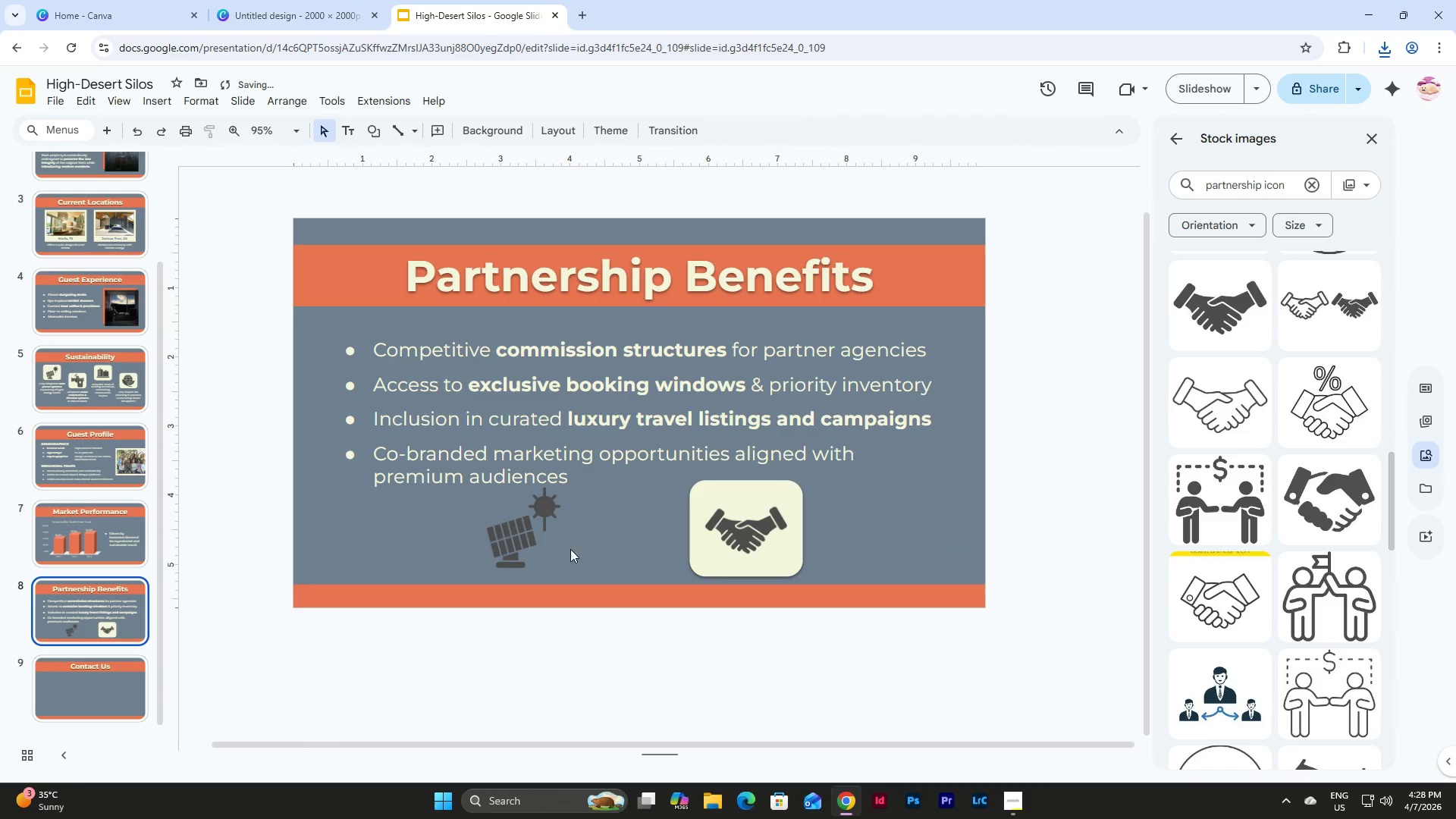 
left_click([534, 533])
 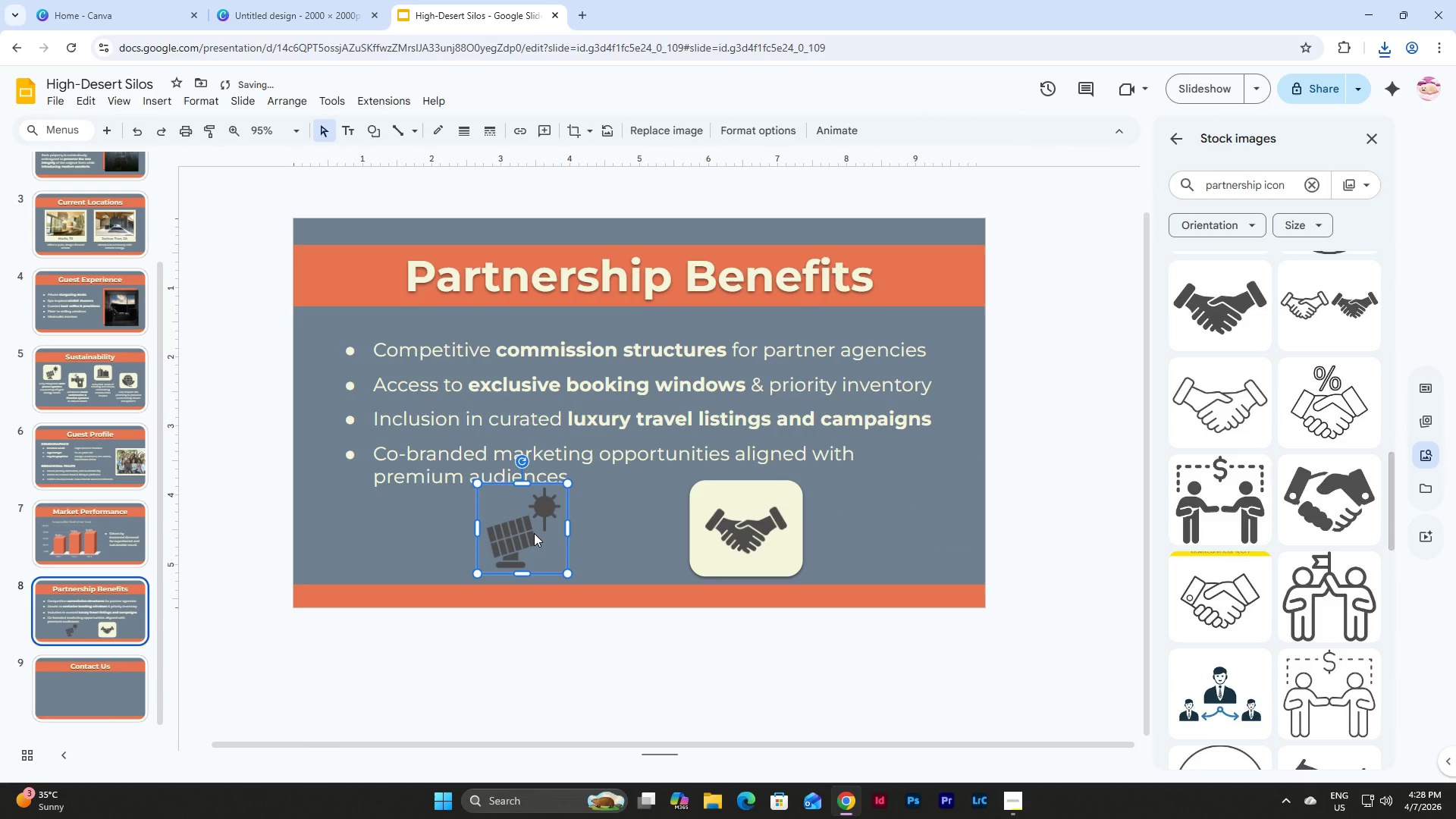 
key(Backspace)
 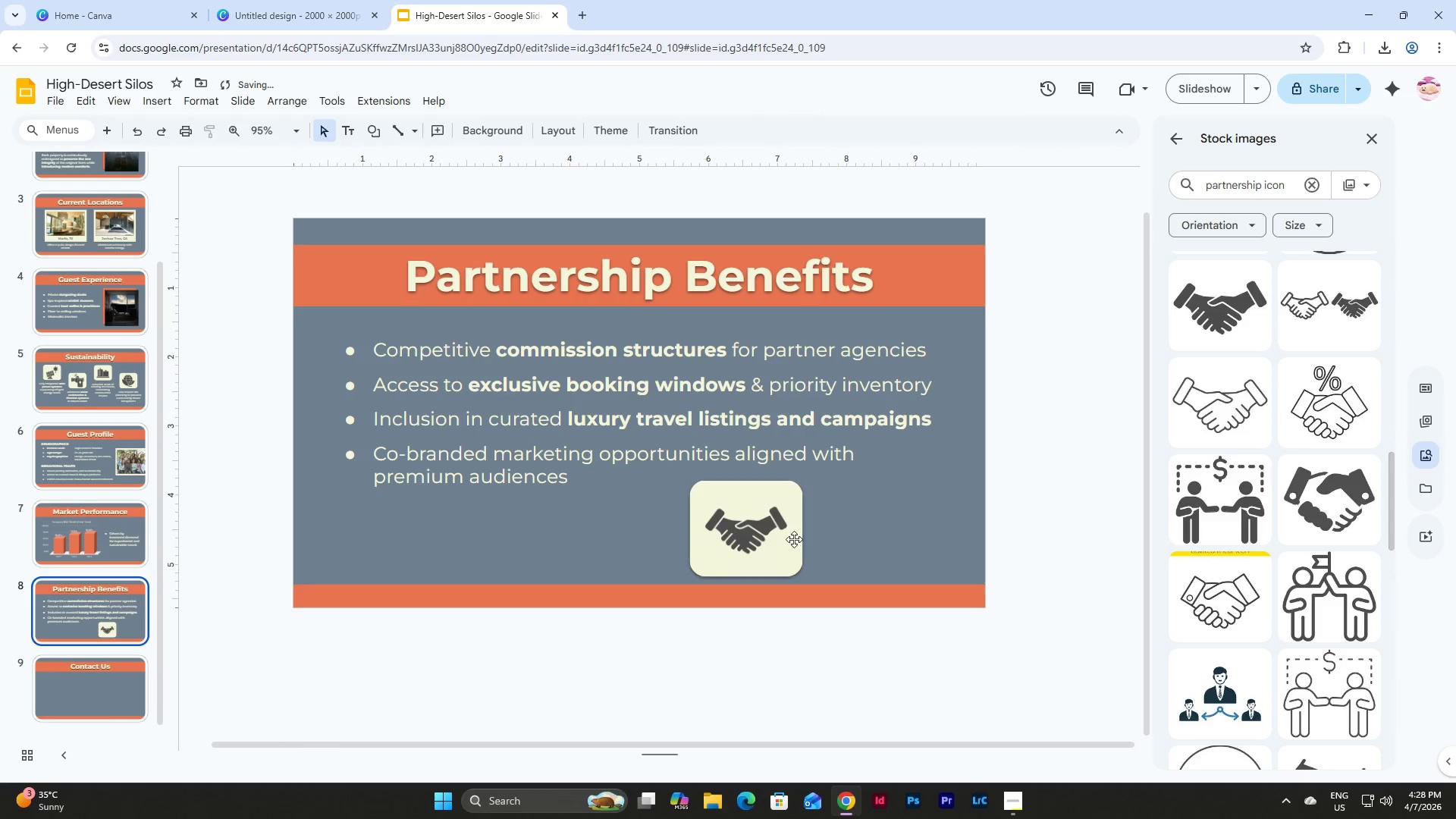 
left_click([757, 528])
 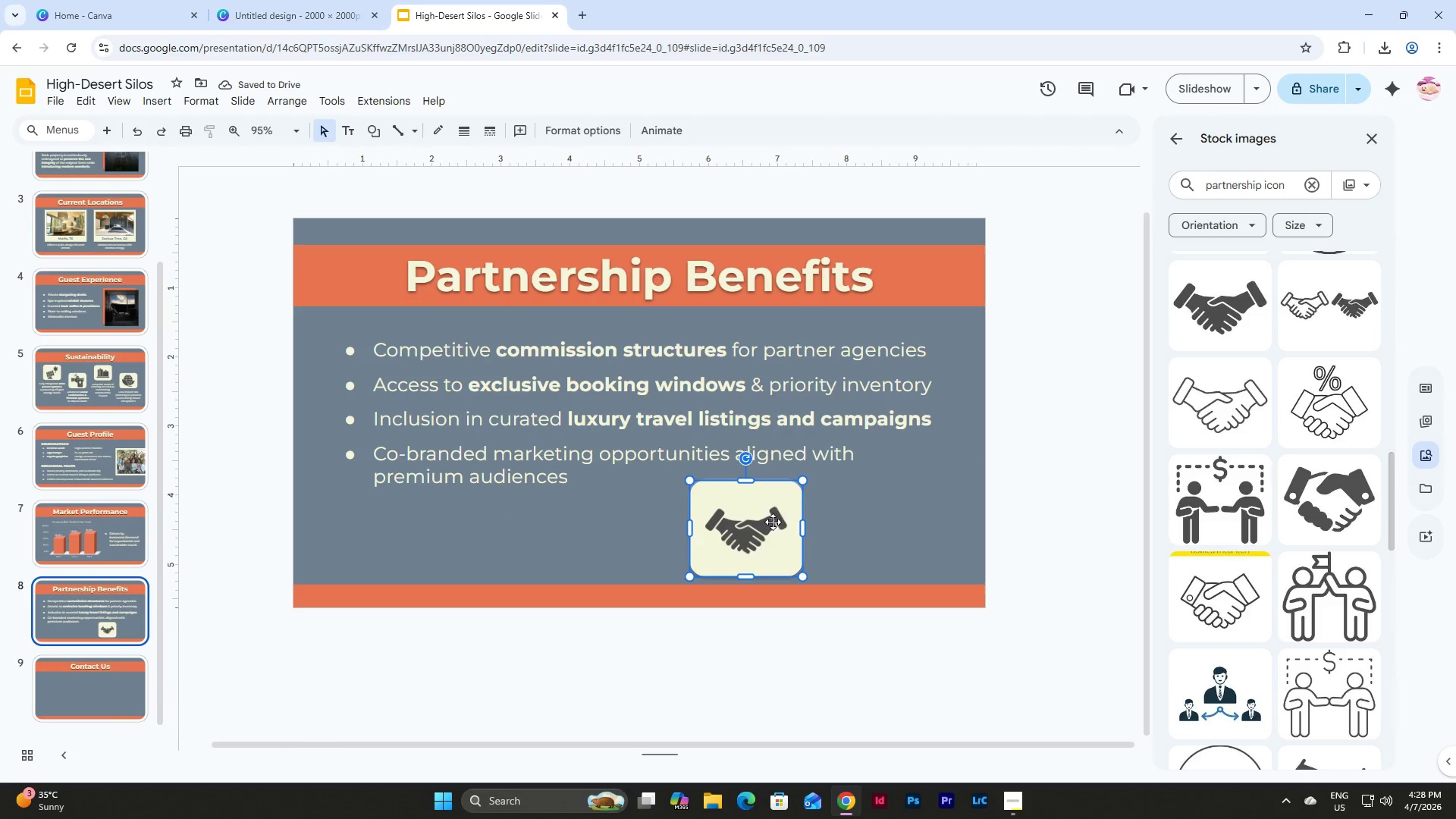 
left_click_drag(start_coordinate=[773, 522], to_coordinate=[675, 519])
 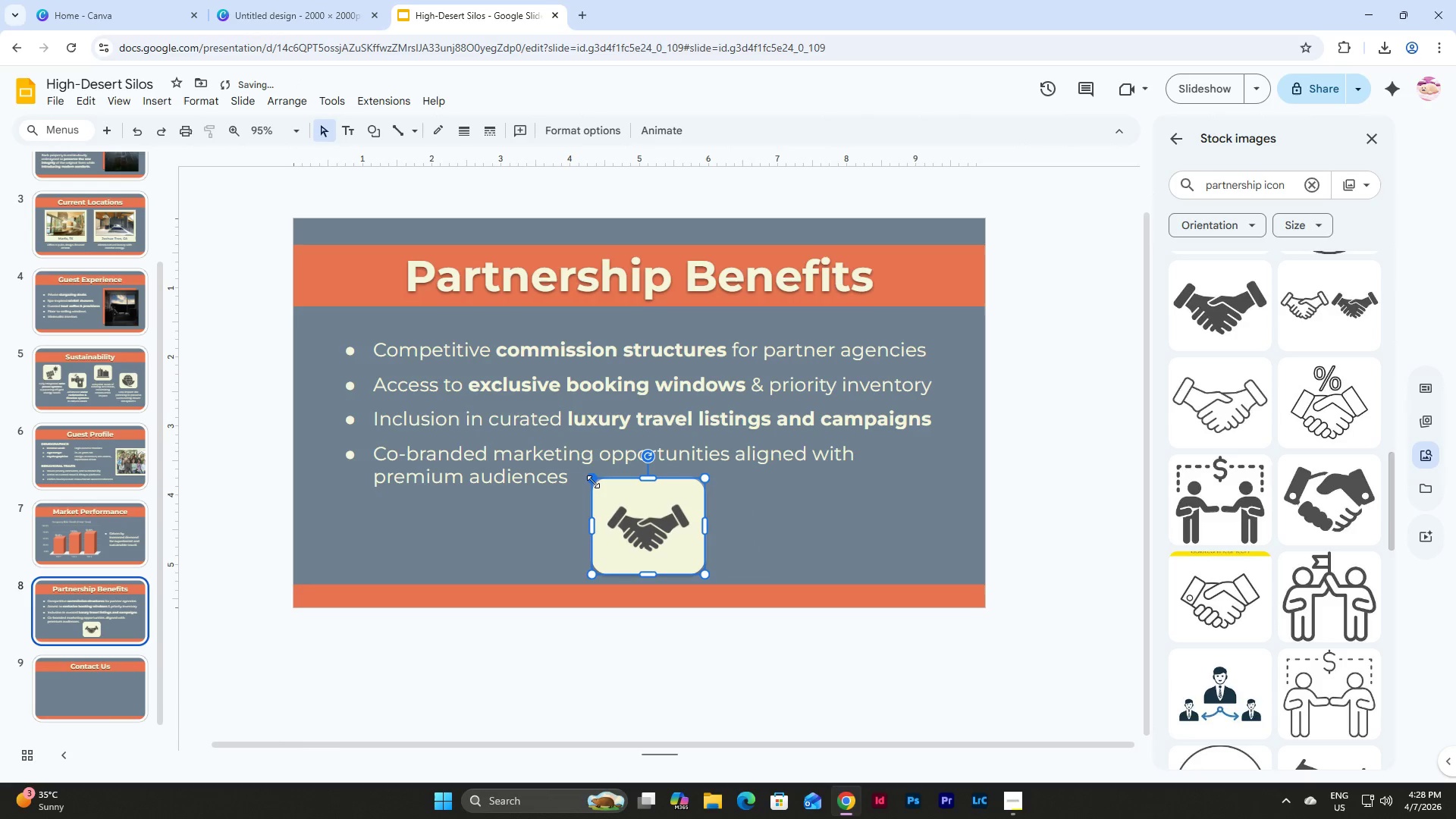 
left_click_drag(start_coordinate=[593, 482], to_coordinate=[606, 492])
 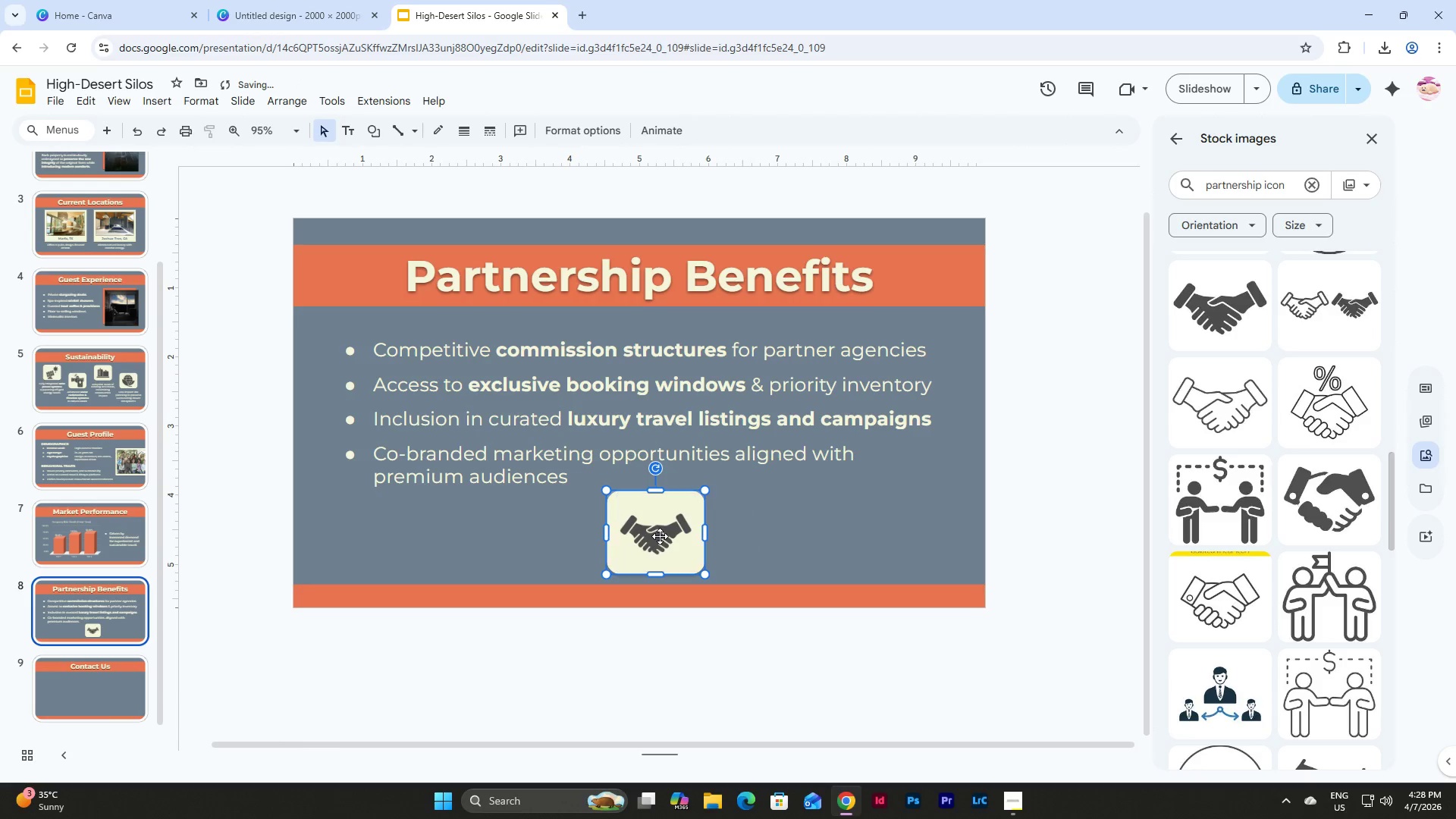 
left_click_drag(start_coordinate=[660, 536], to_coordinate=[653, 532])
 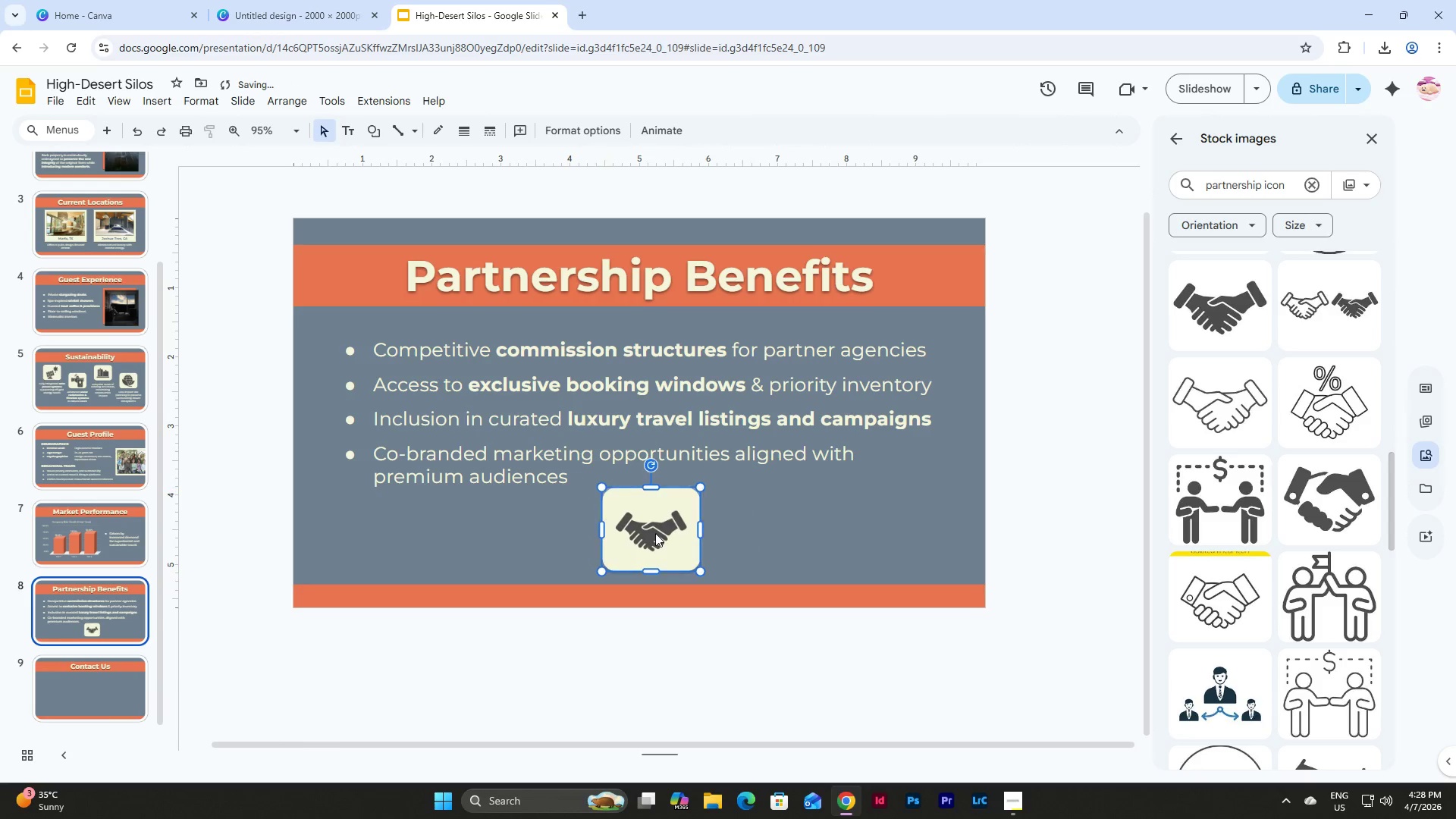 
left_click([773, 536])
 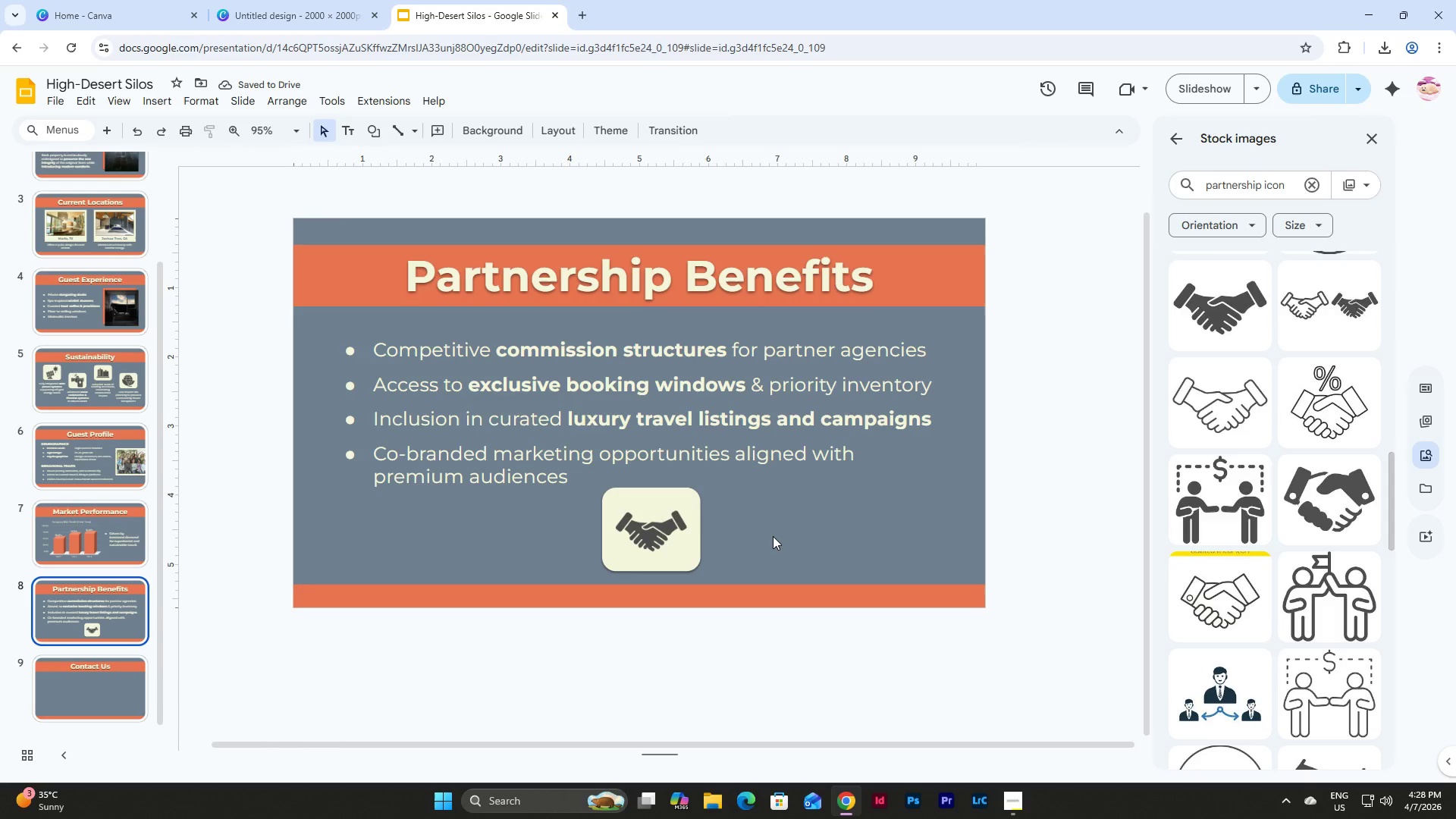 
wait(9.3)
 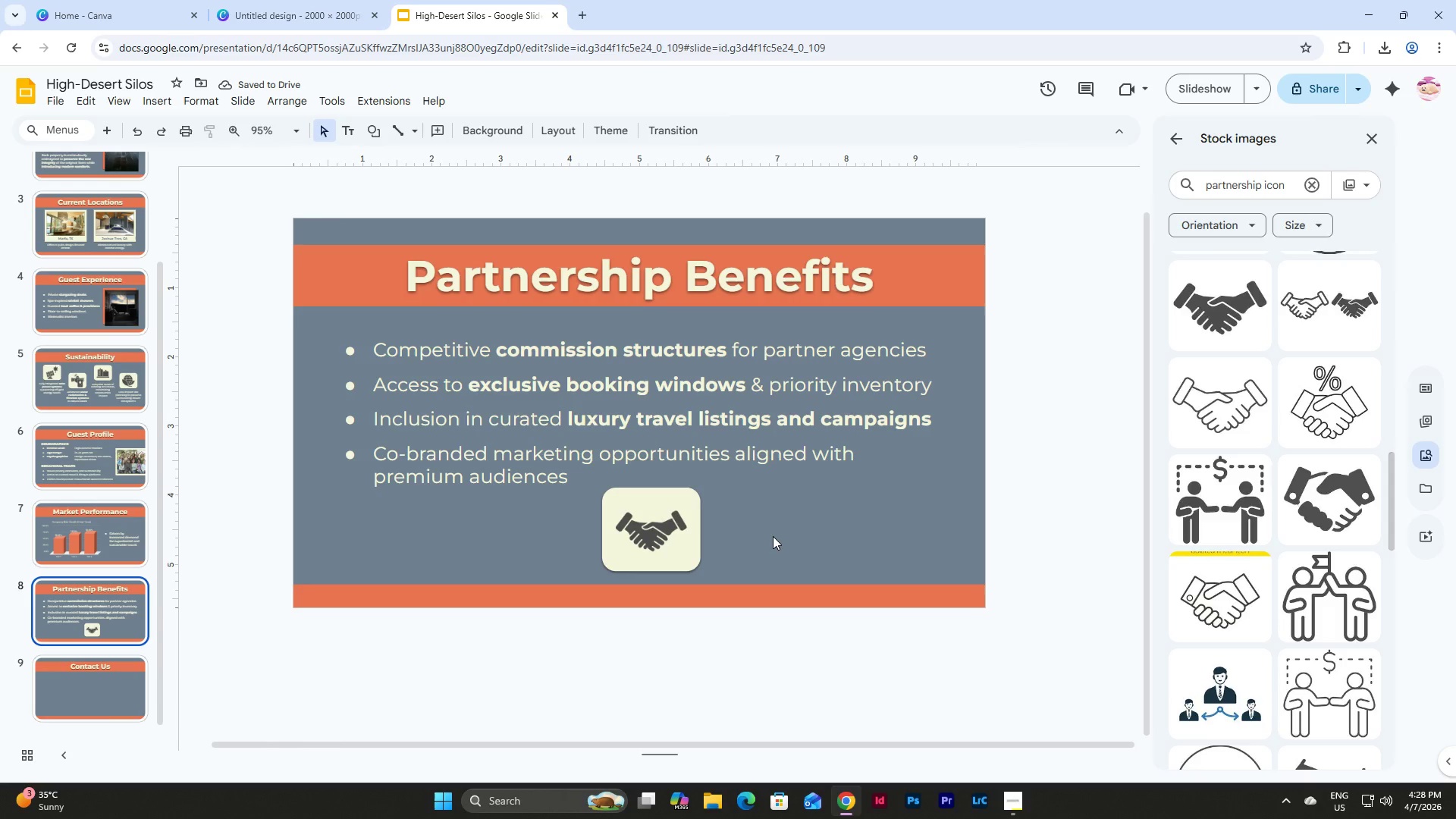 
left_click_drag(start_coordinate=[1259, 188], to_coordinate=[1155, 183])
 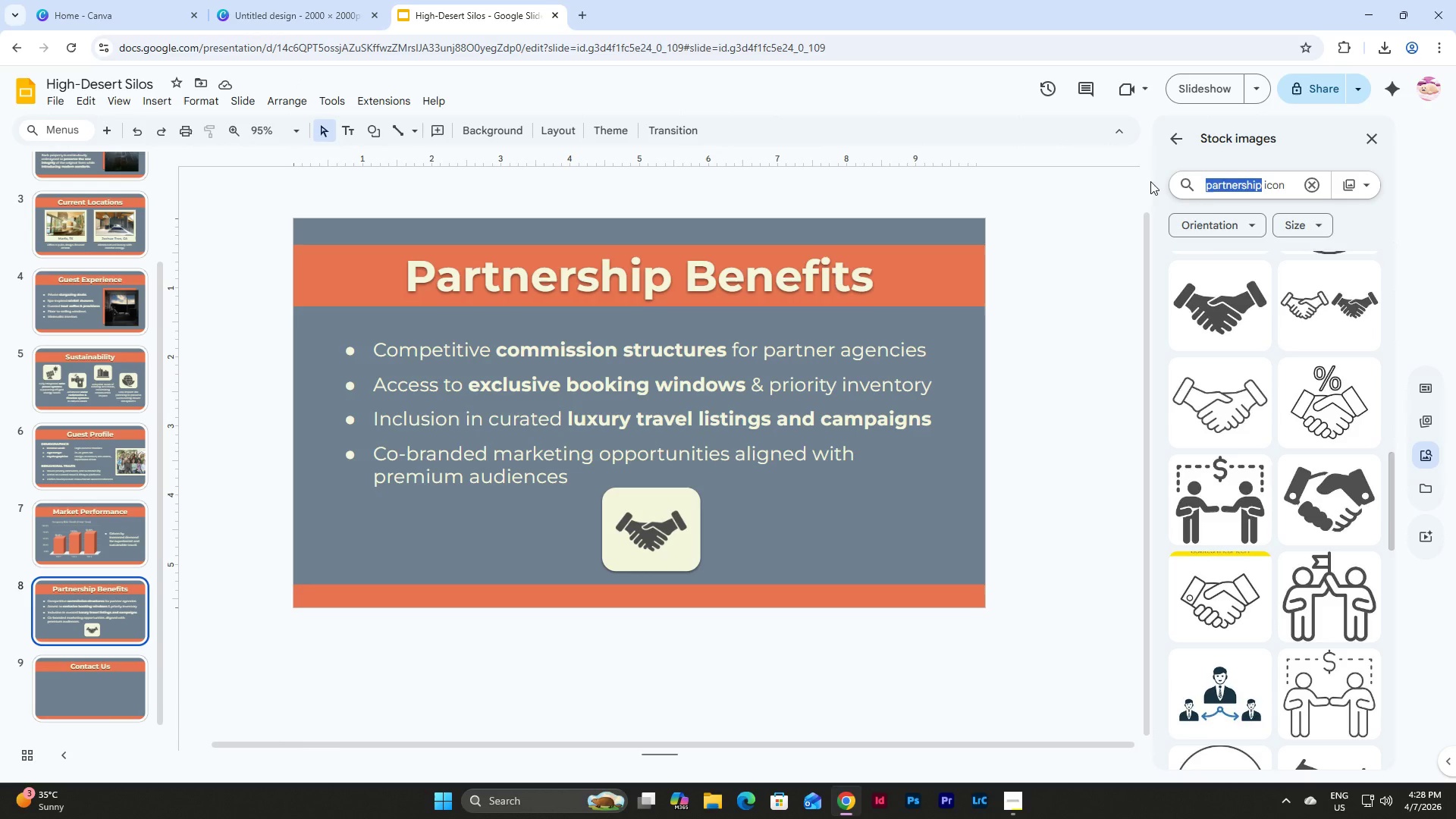 
type(exclusive)
 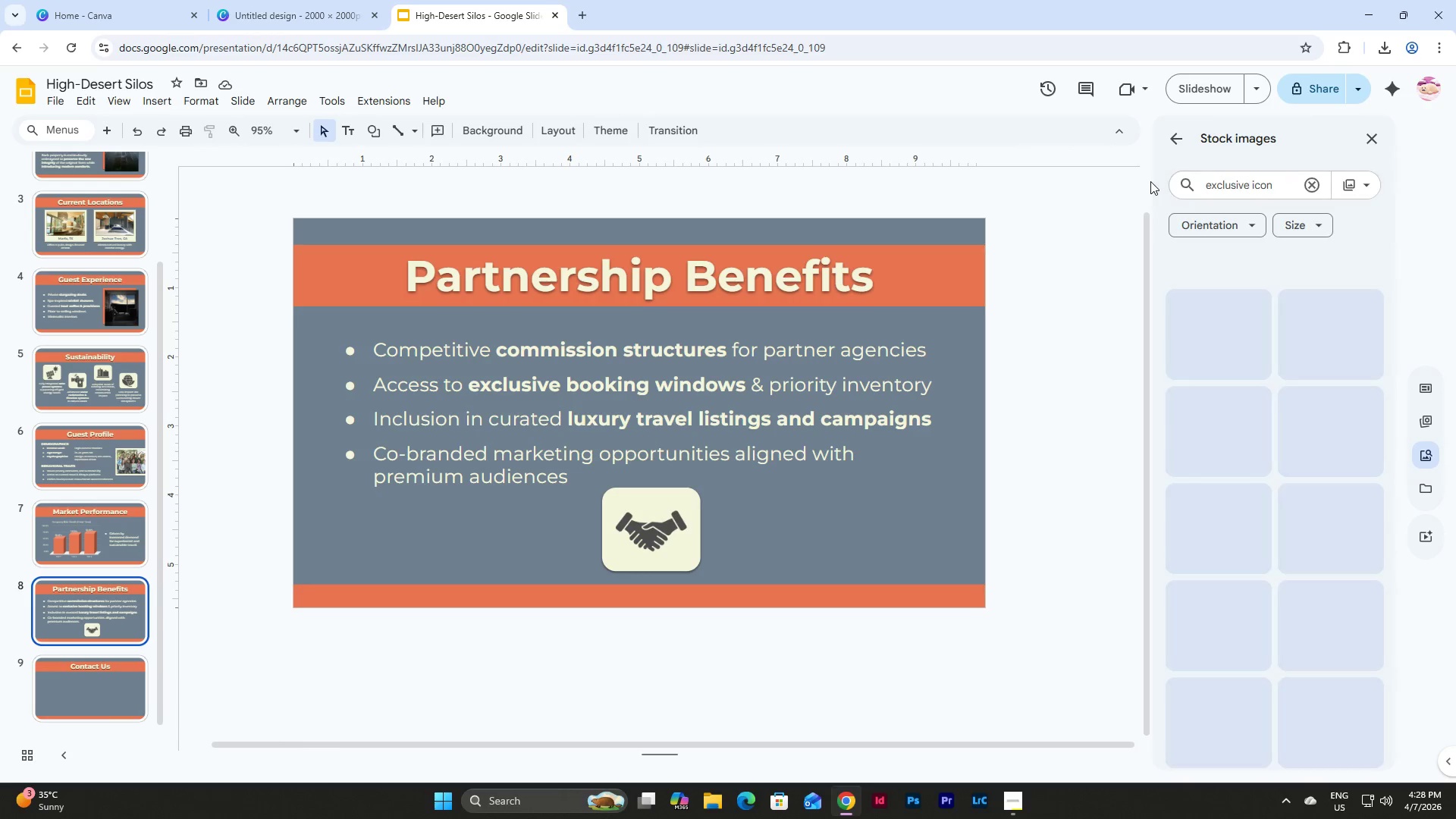 
key(Enter)
 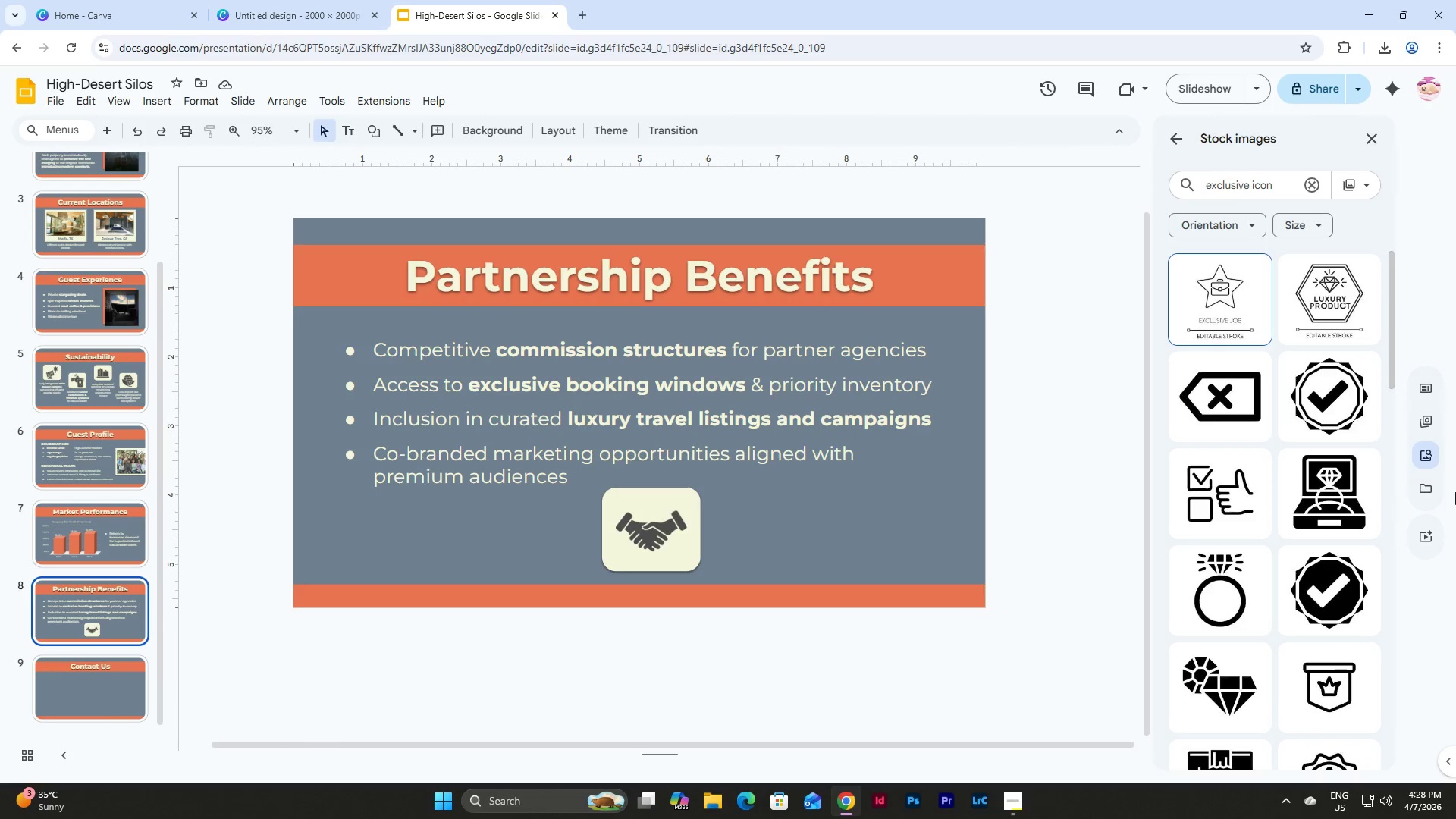 
scroll: coordinate [1288, 456], scroll_direction: down, amount: 11.0
 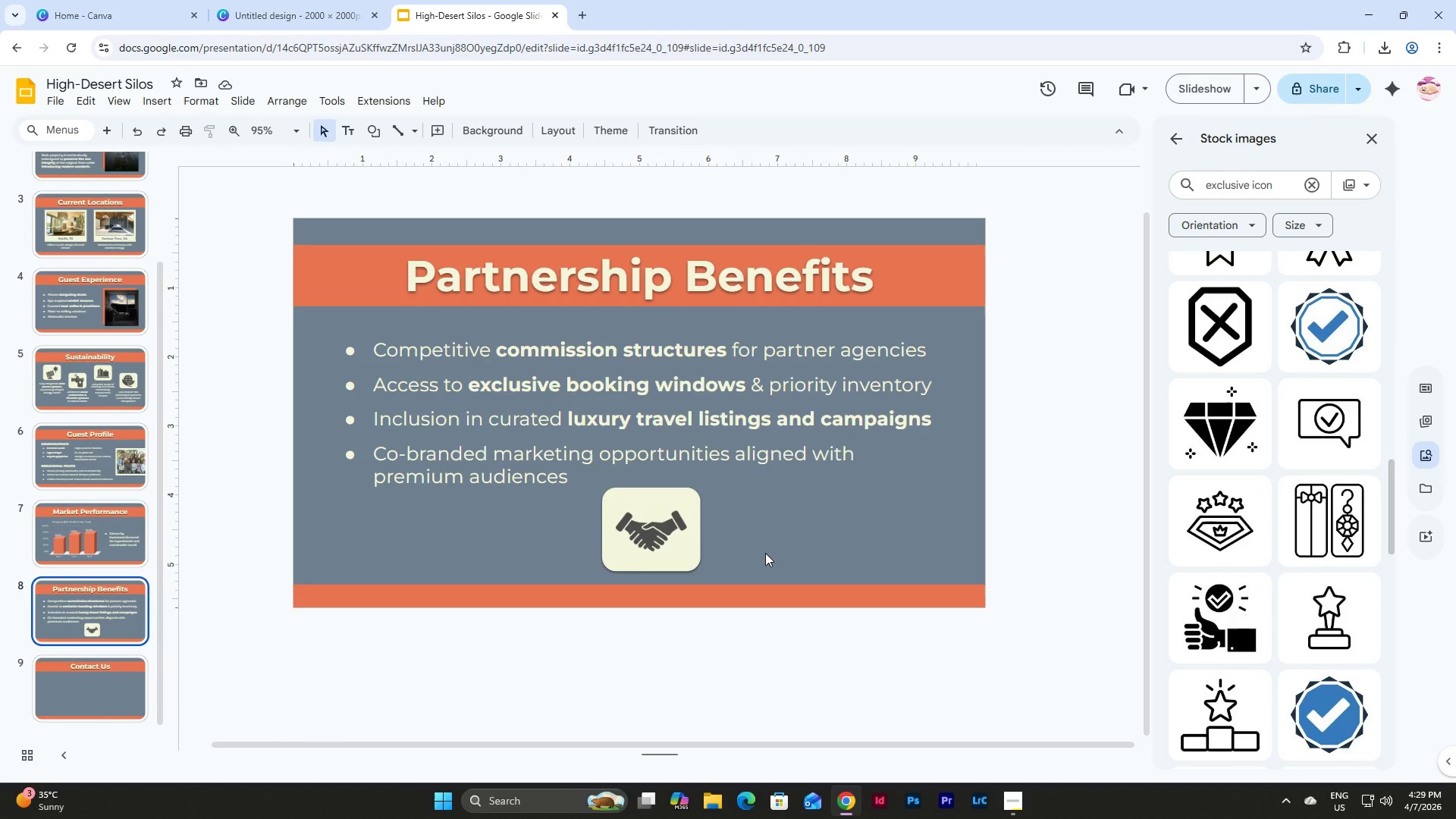 
wait(12.33)
 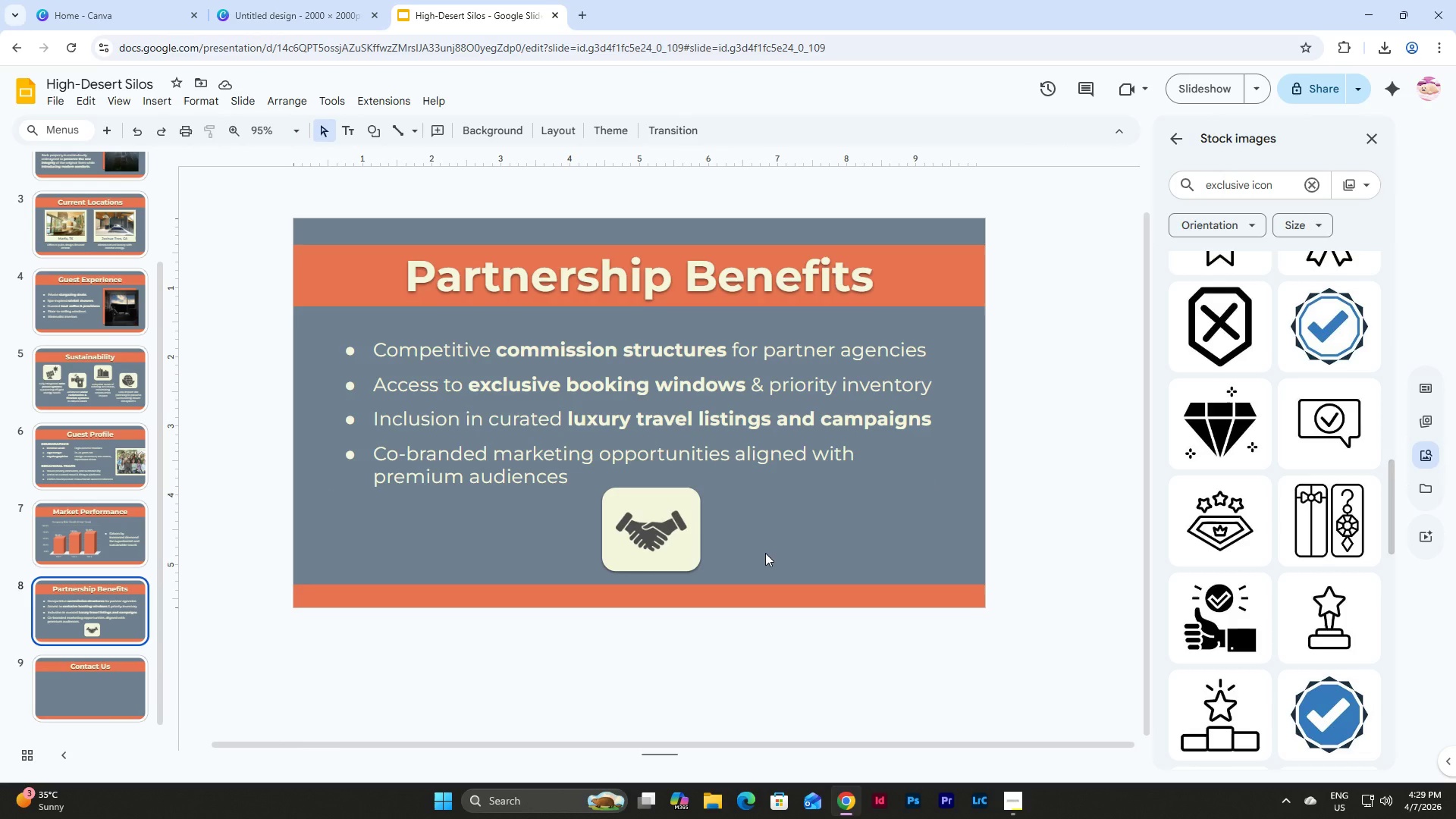 
scroll: coordinate [1228, 450], scroll_direction: down, amount: 5.0
 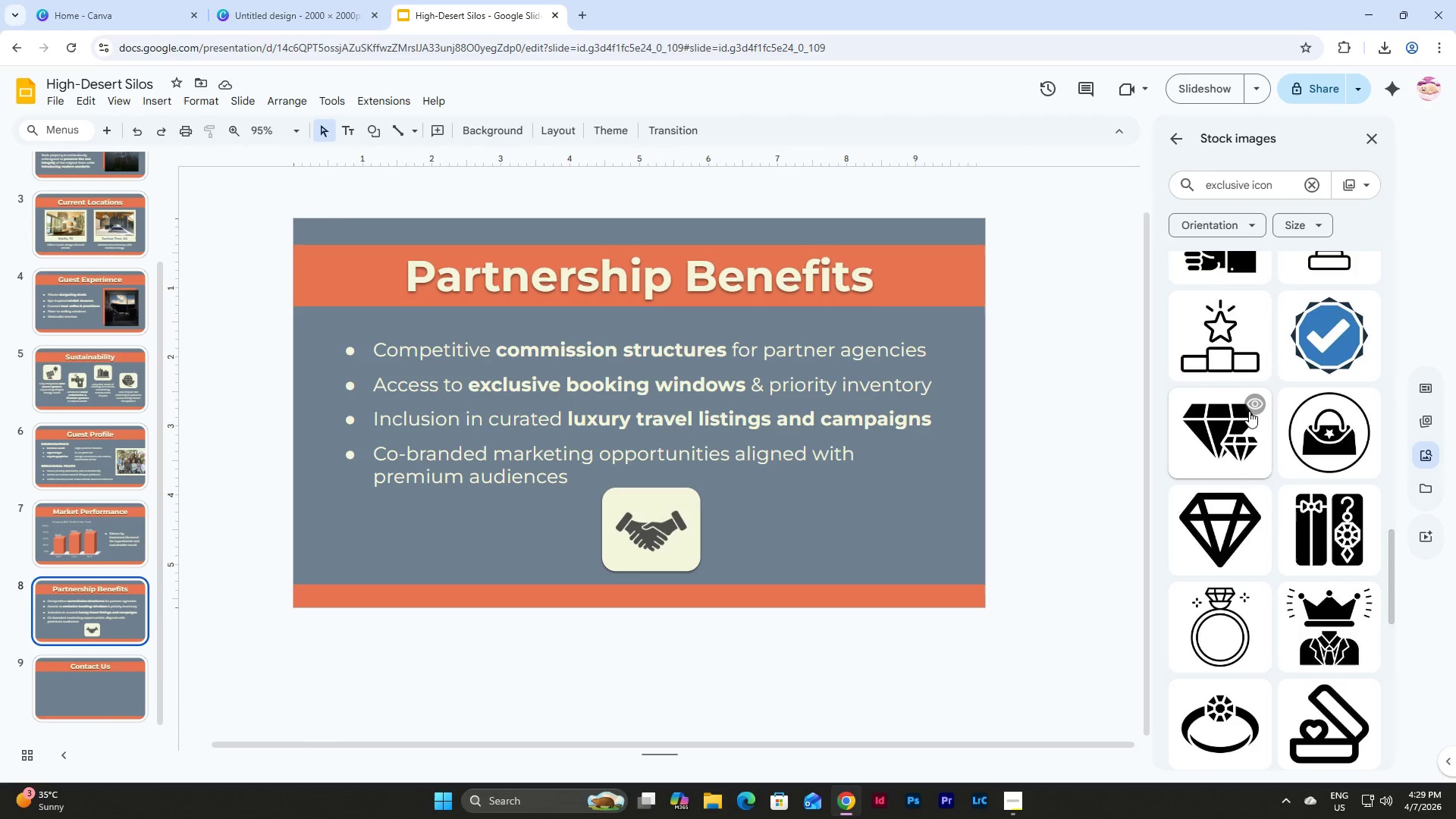 
left_click([1238, 425])
 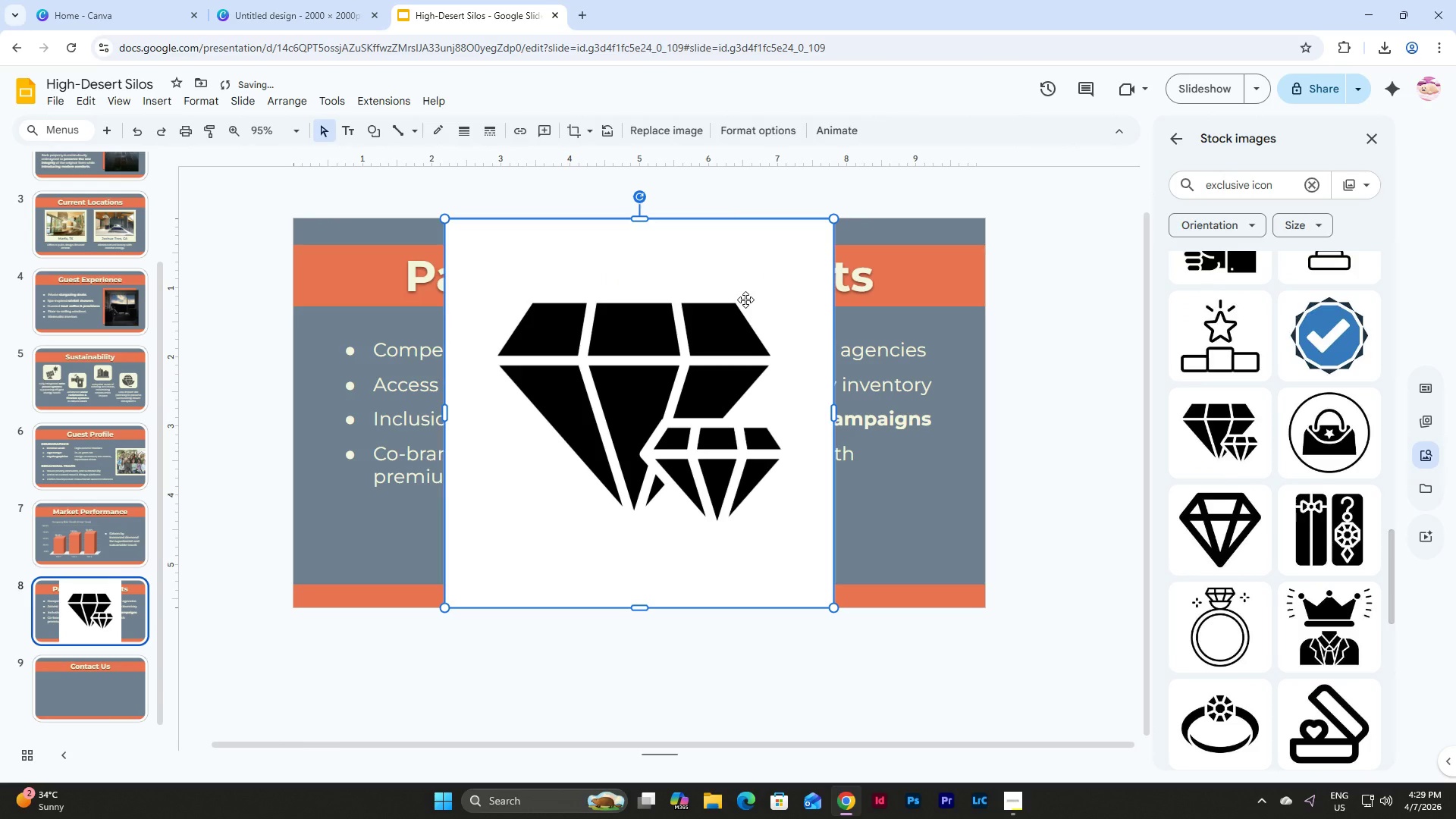 
key(Backspace)
 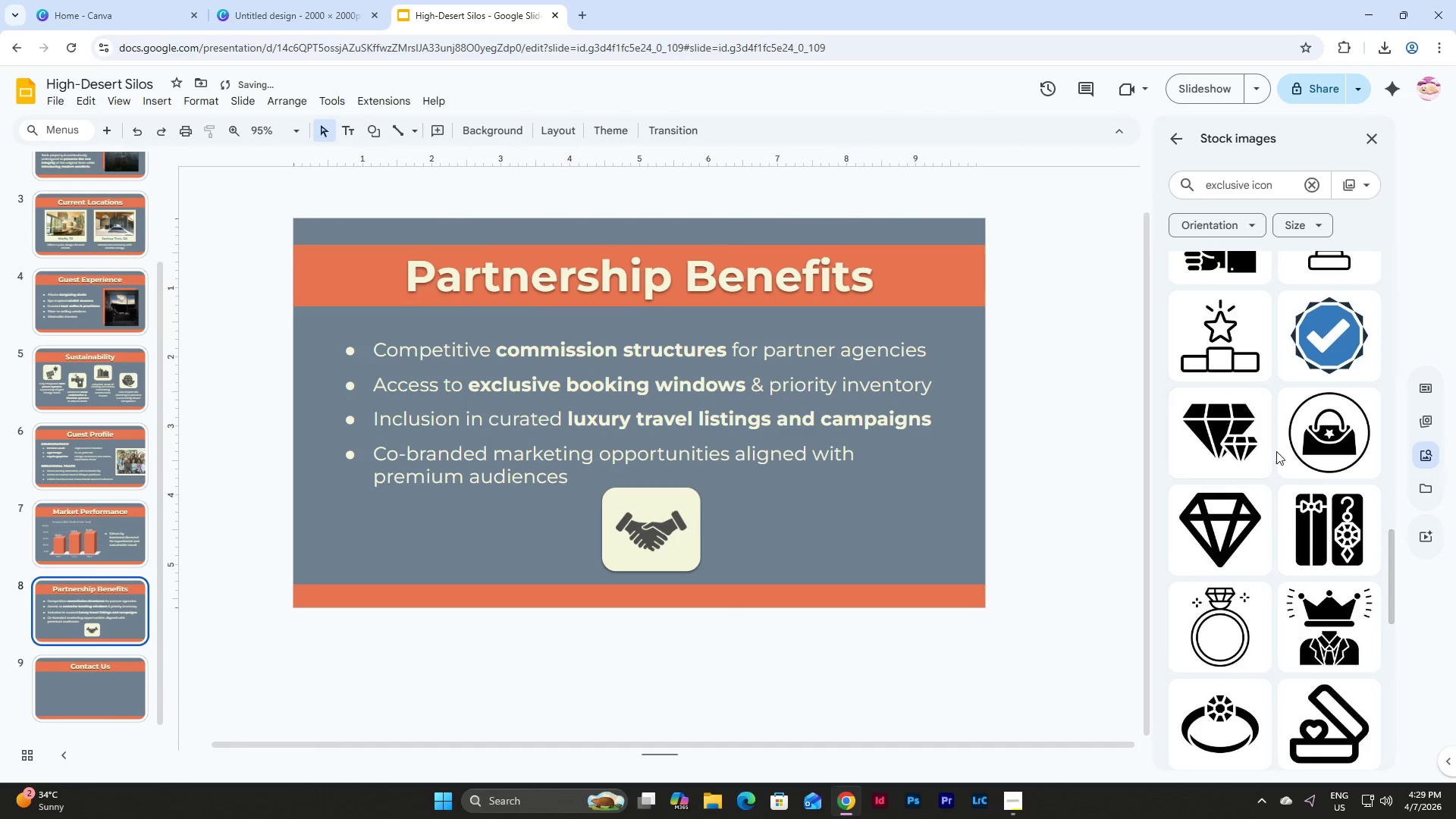 
scroll: coordinate [1276, 451], scroll_direction: up, amount: 4.0
 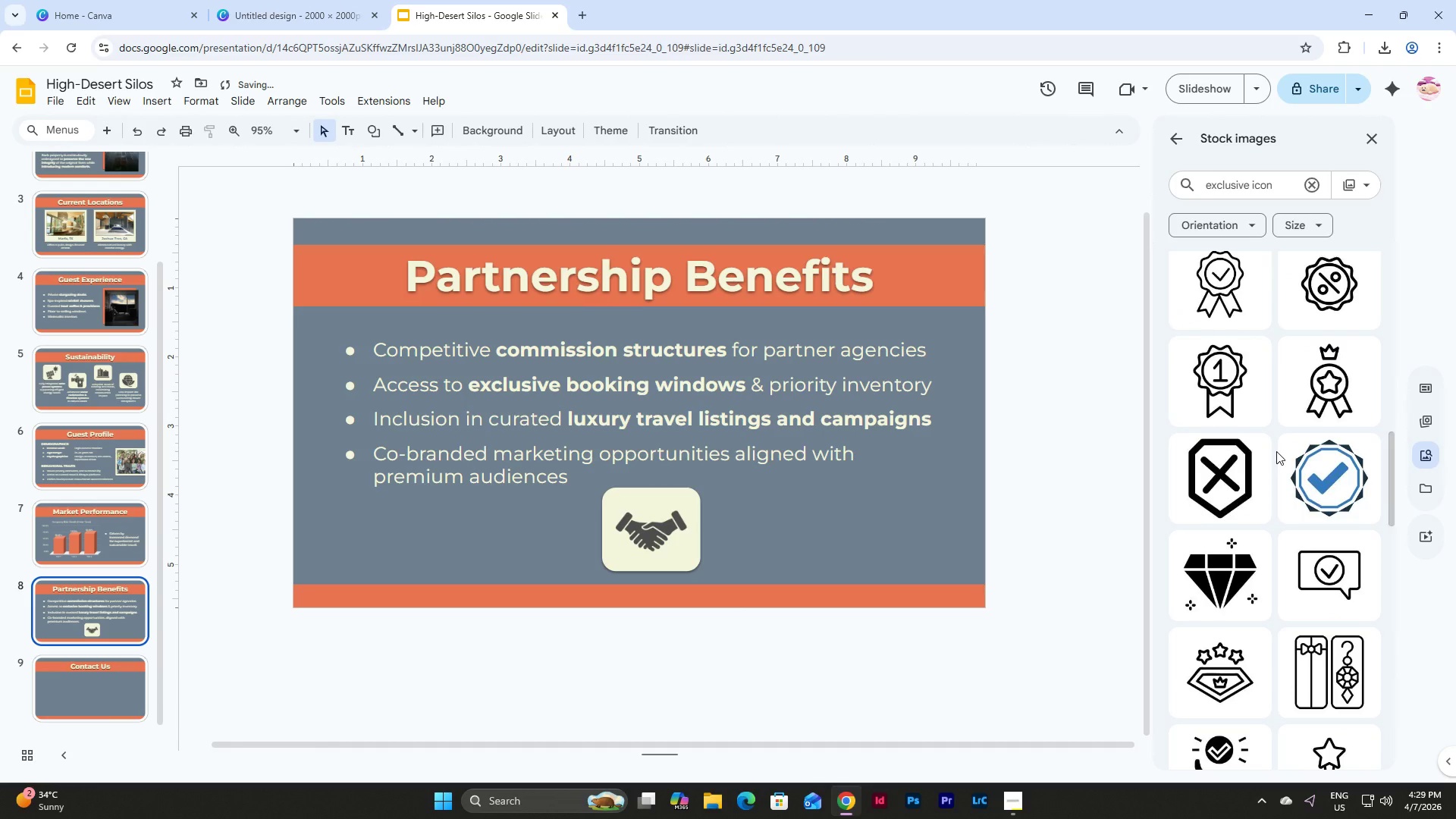 
scroll: coordinate [1276, 451], scroll_direction: down, amount: 10.0
 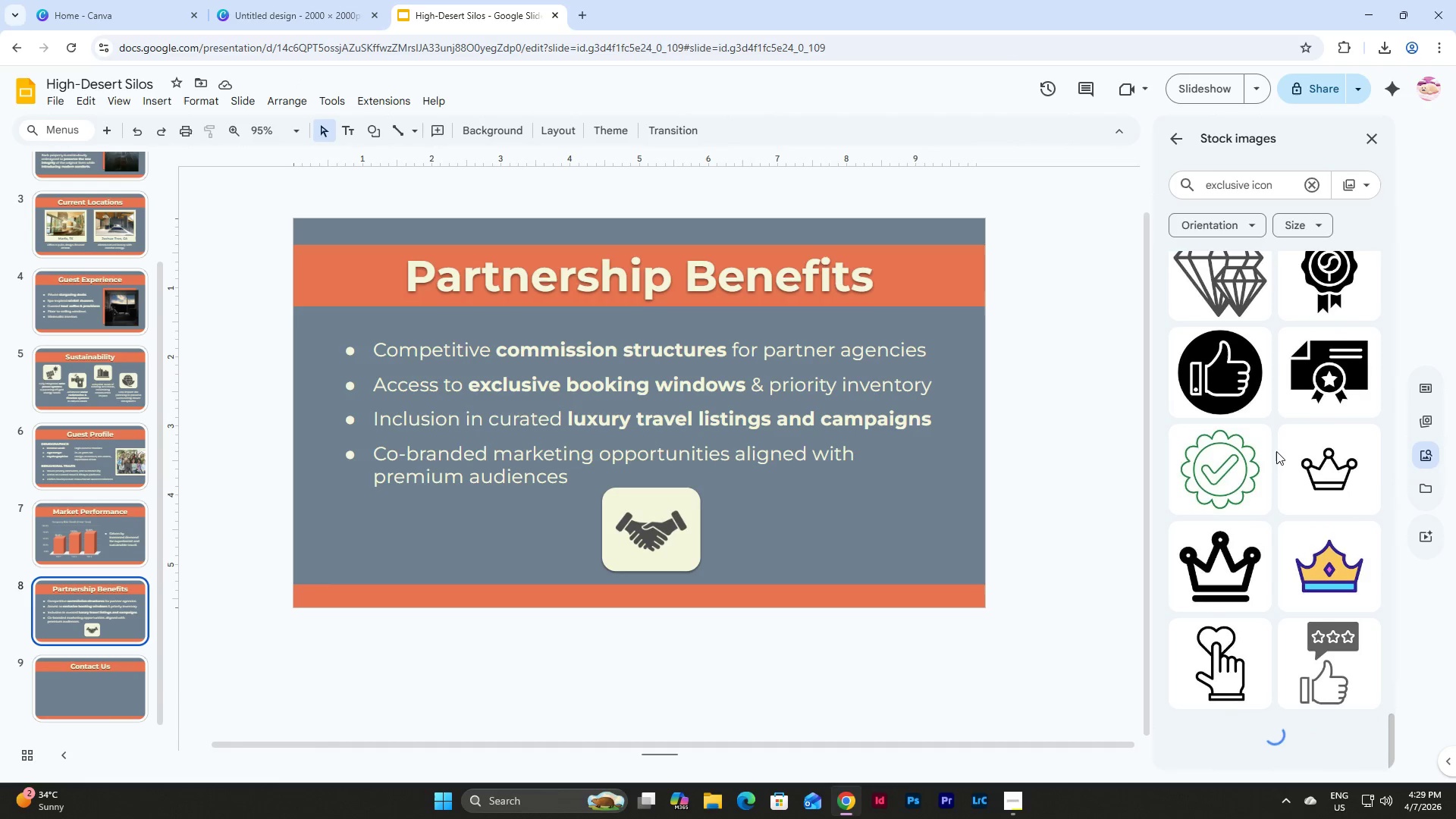 
scroll: coordinate [1276, 451], scroll_direction: up, amount: 3.0
 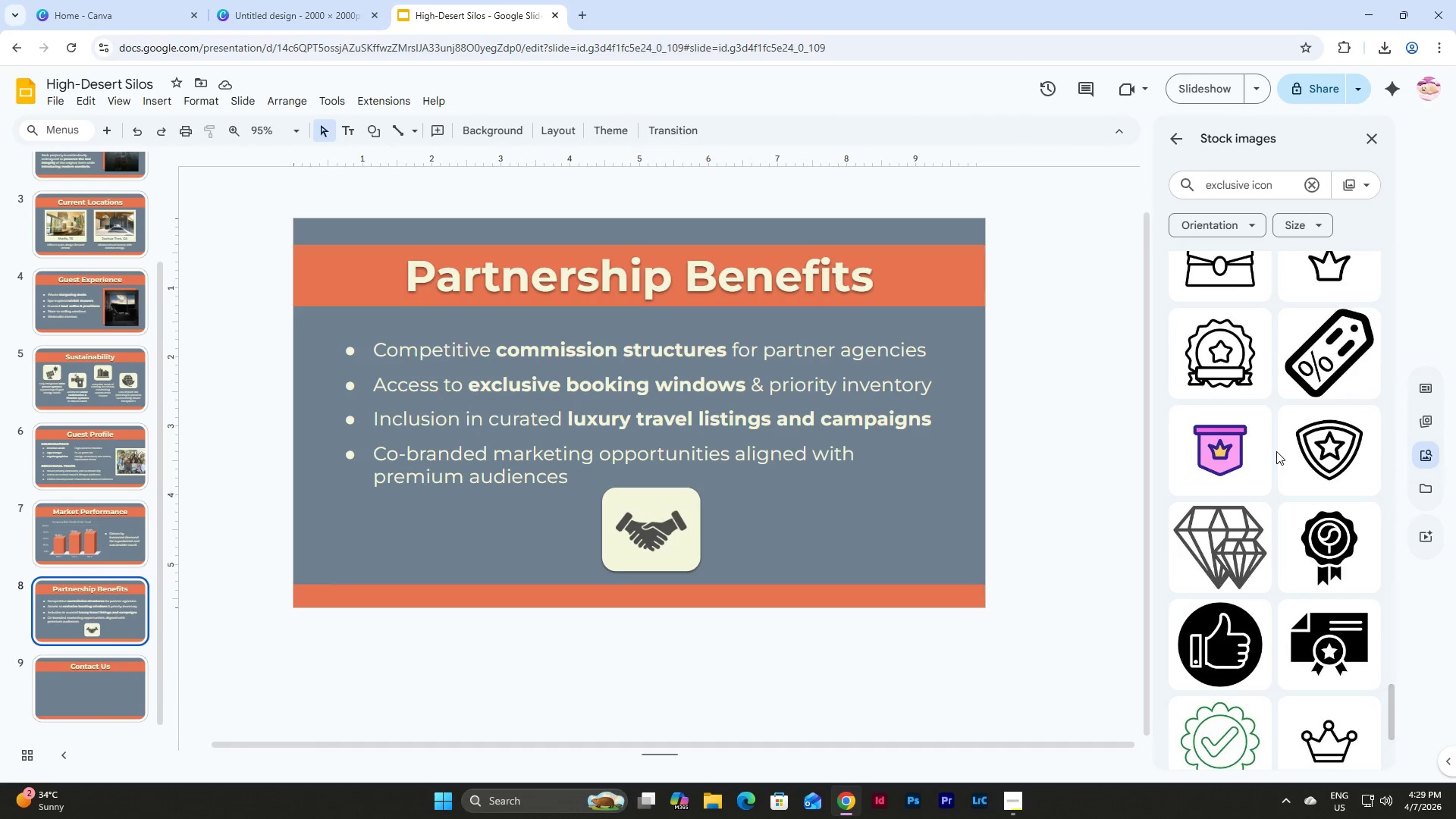 
scroll: coordinate [1276, 451], scroll_direction: down, amount: 5.0
 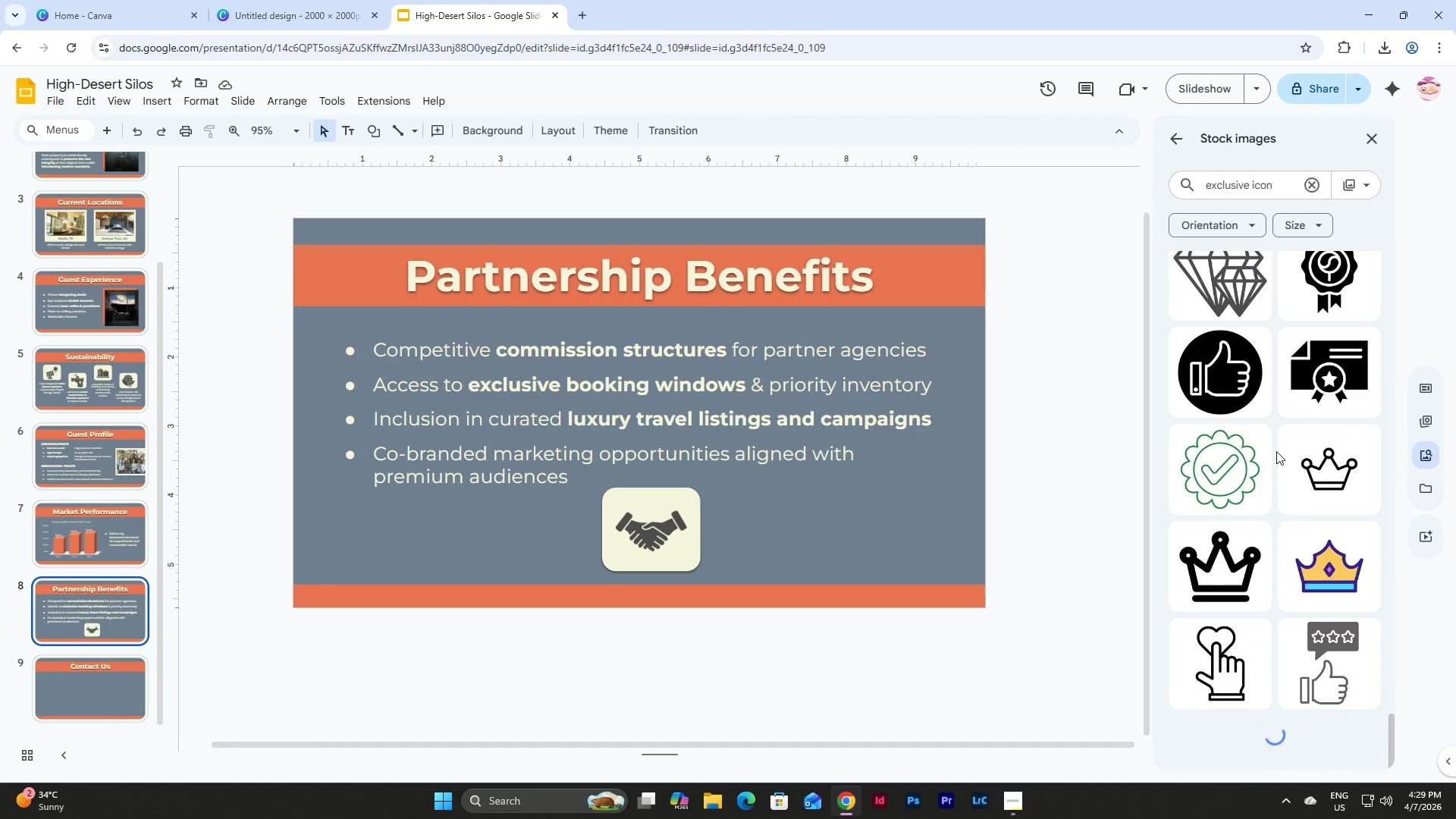 
scroll: coordinate [1276, 451], scroll_direction: up, amount: 32.0
 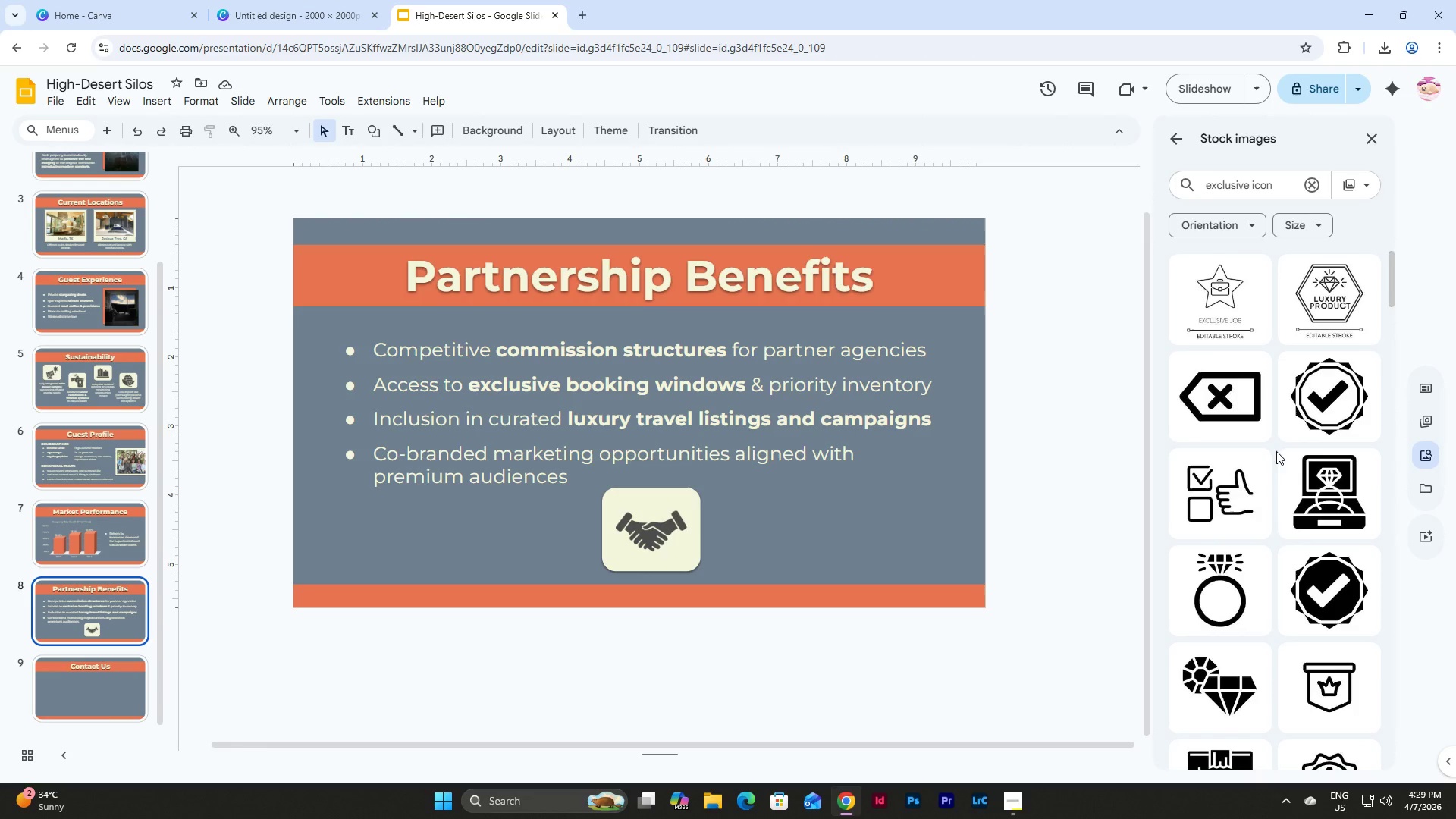 
left_click_drag(start_coordinate=[1247, 189], to_coordinate=[1173, 189])
 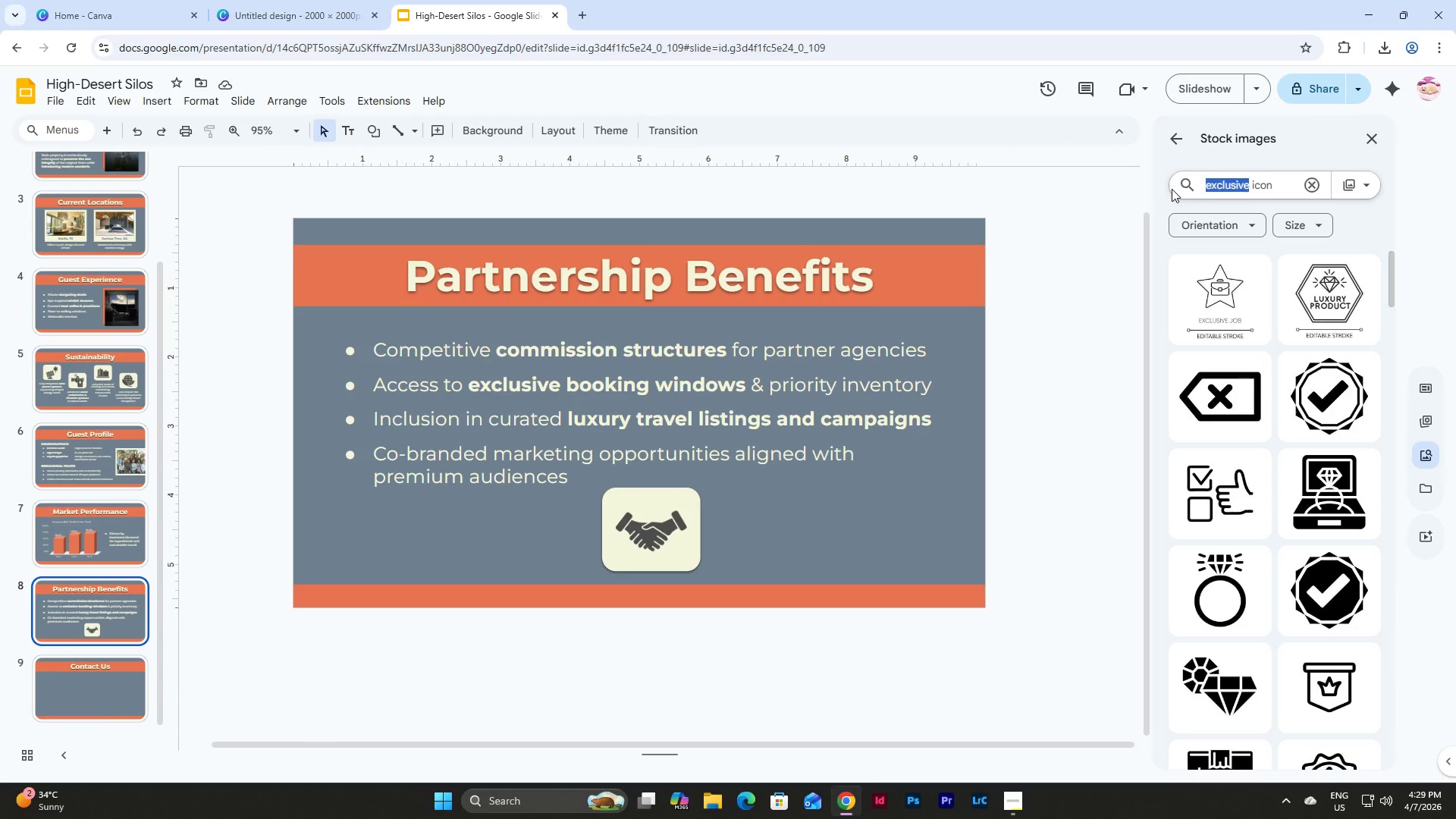 
type(booking)
 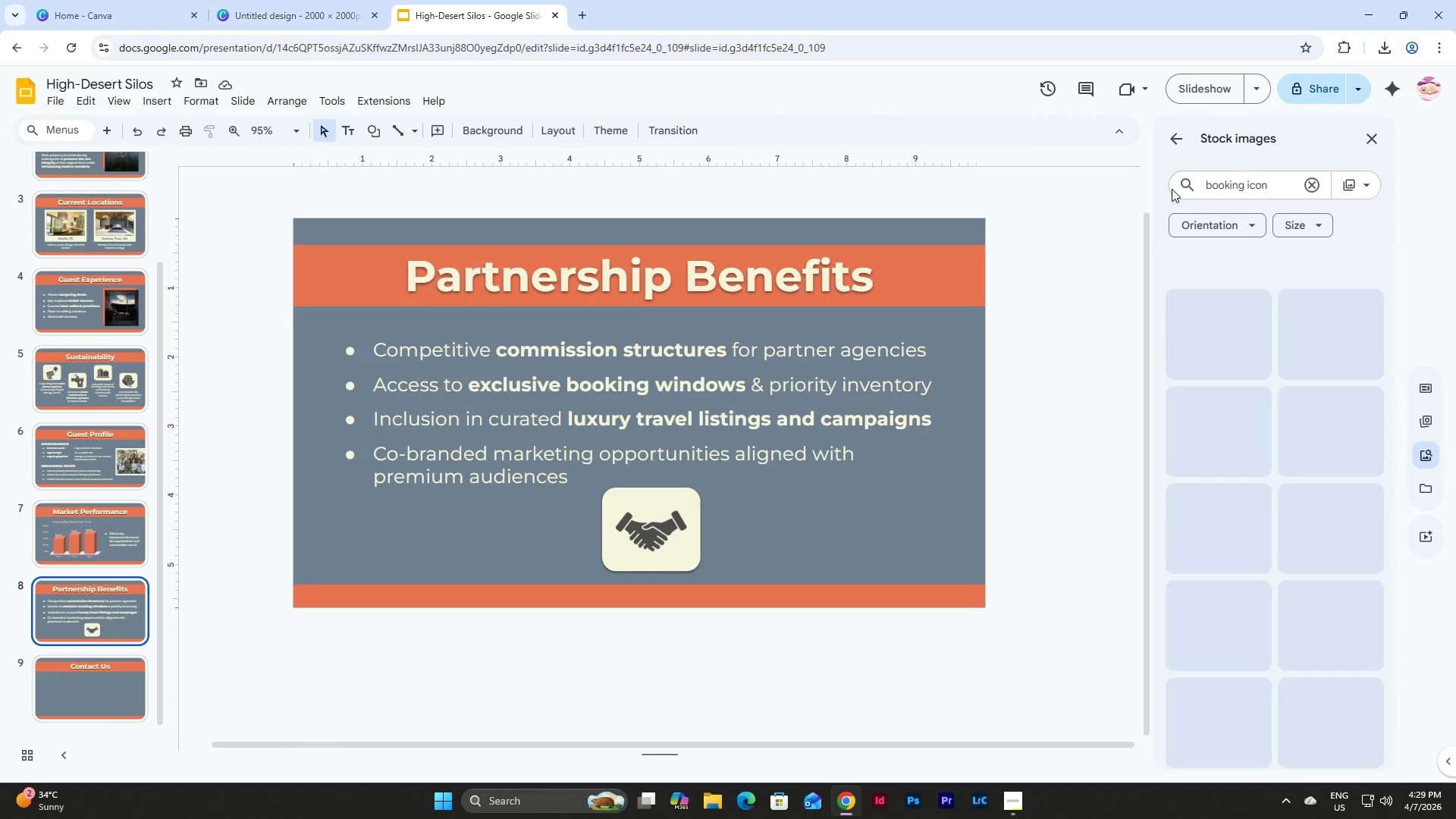 
key(Enter)
 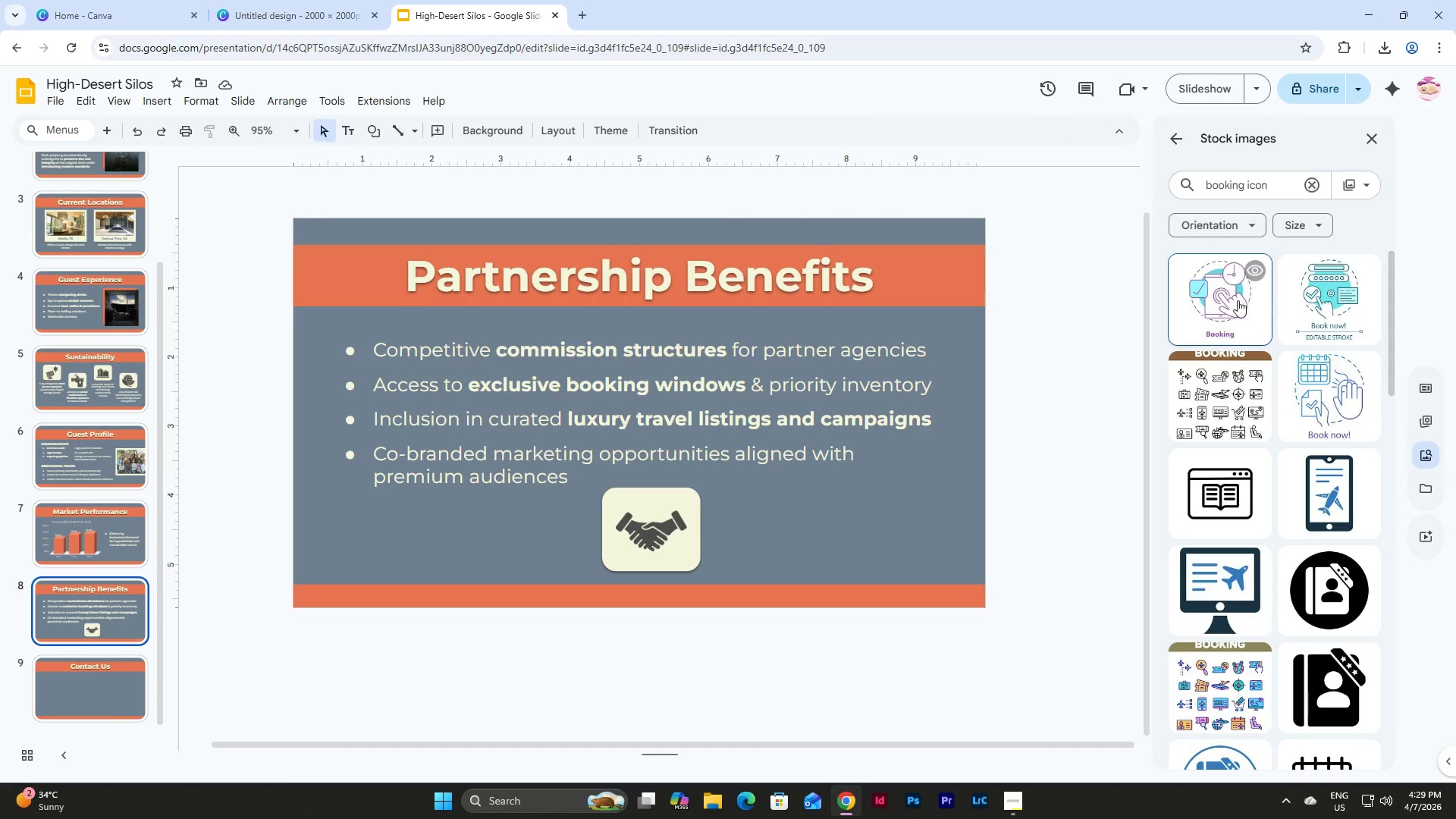 
scroll: coordinate [1246, 369], scroll_direction: down, amount: 5.0
 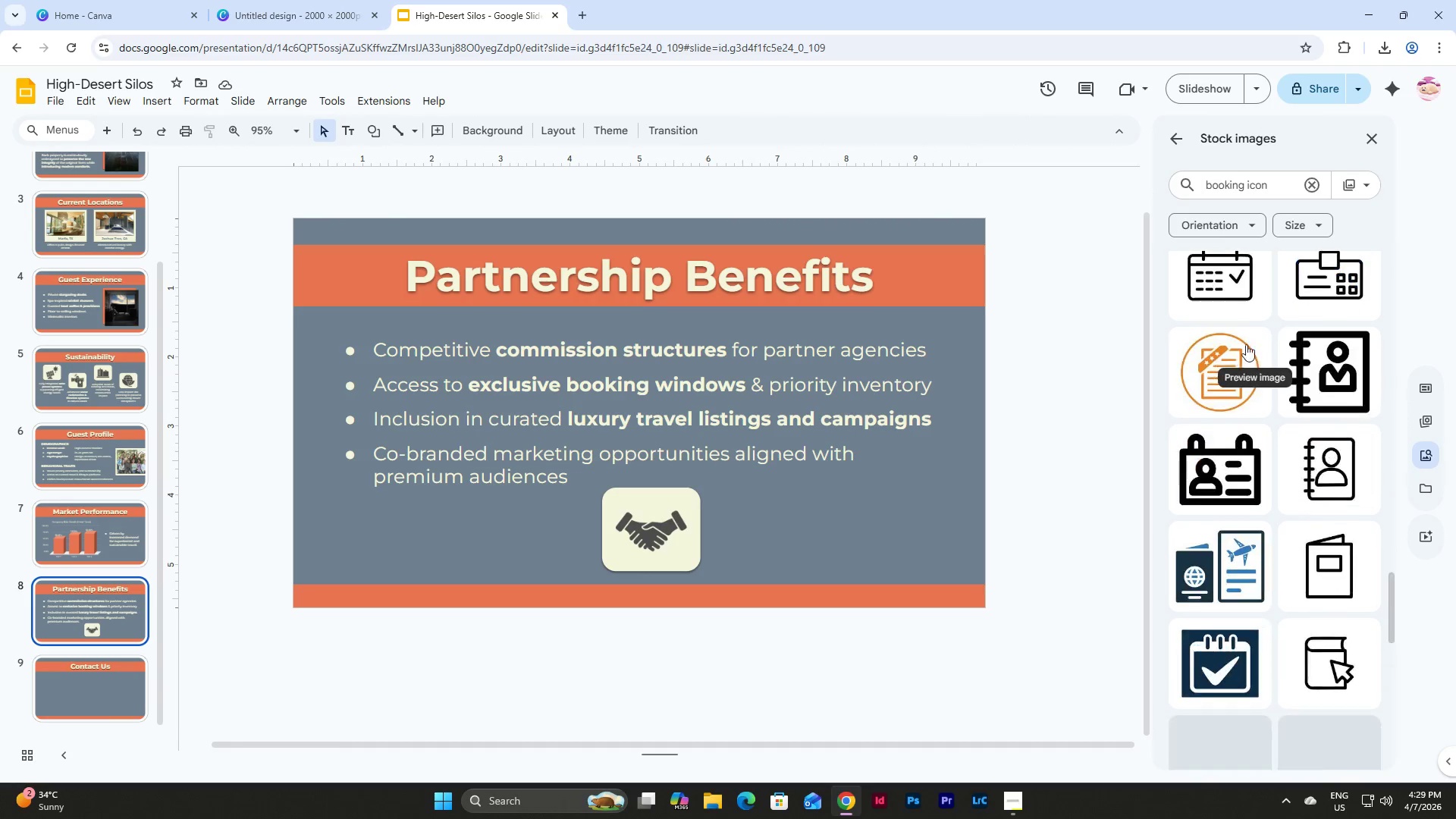 
left_click_drag(start_coordinate=[1241, 189], to_coordinate=[1231, 188])
 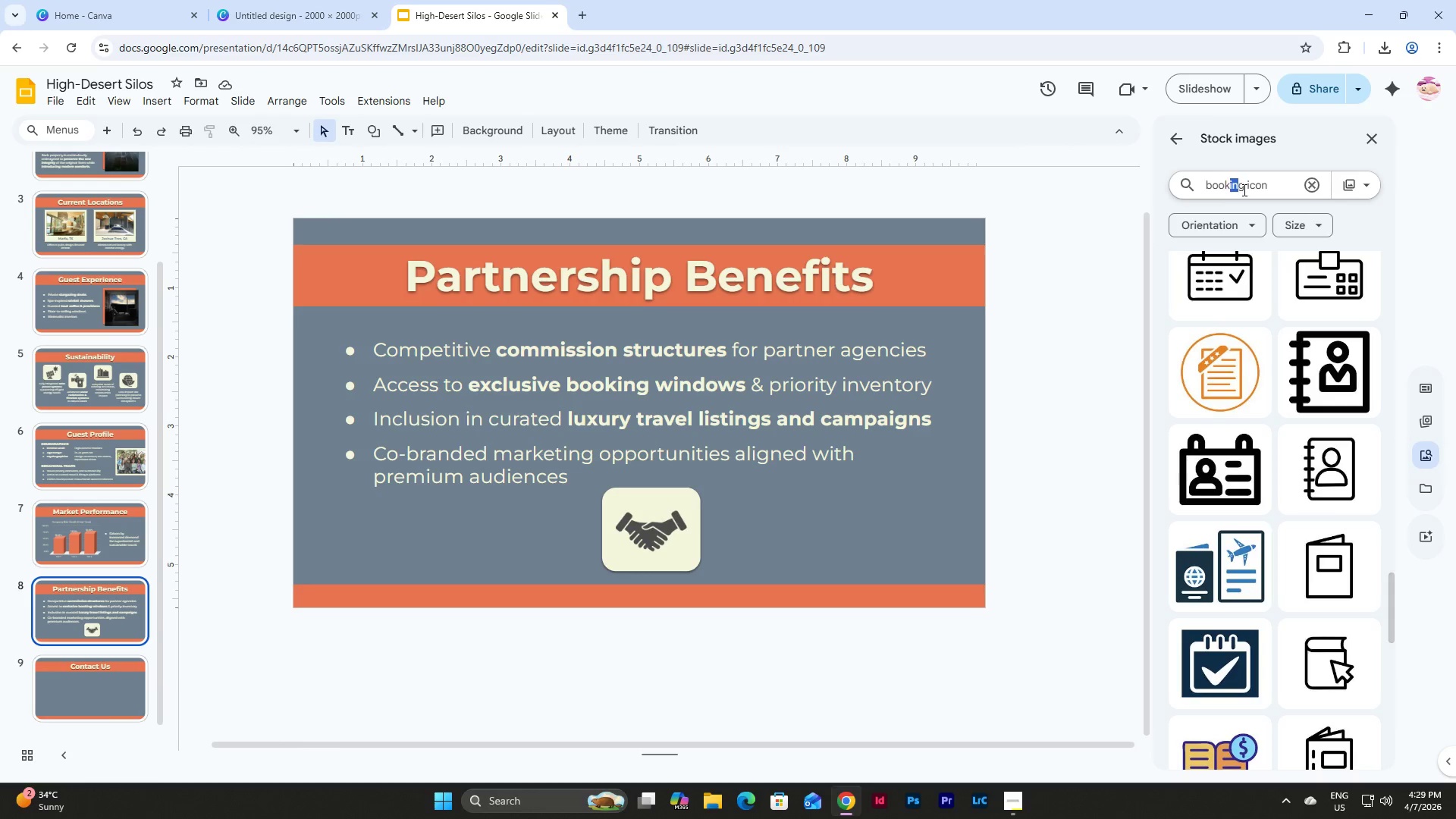 
left_click_drag(start_coordinate=[1243, 190], to_coordinate=[1166, 190])
 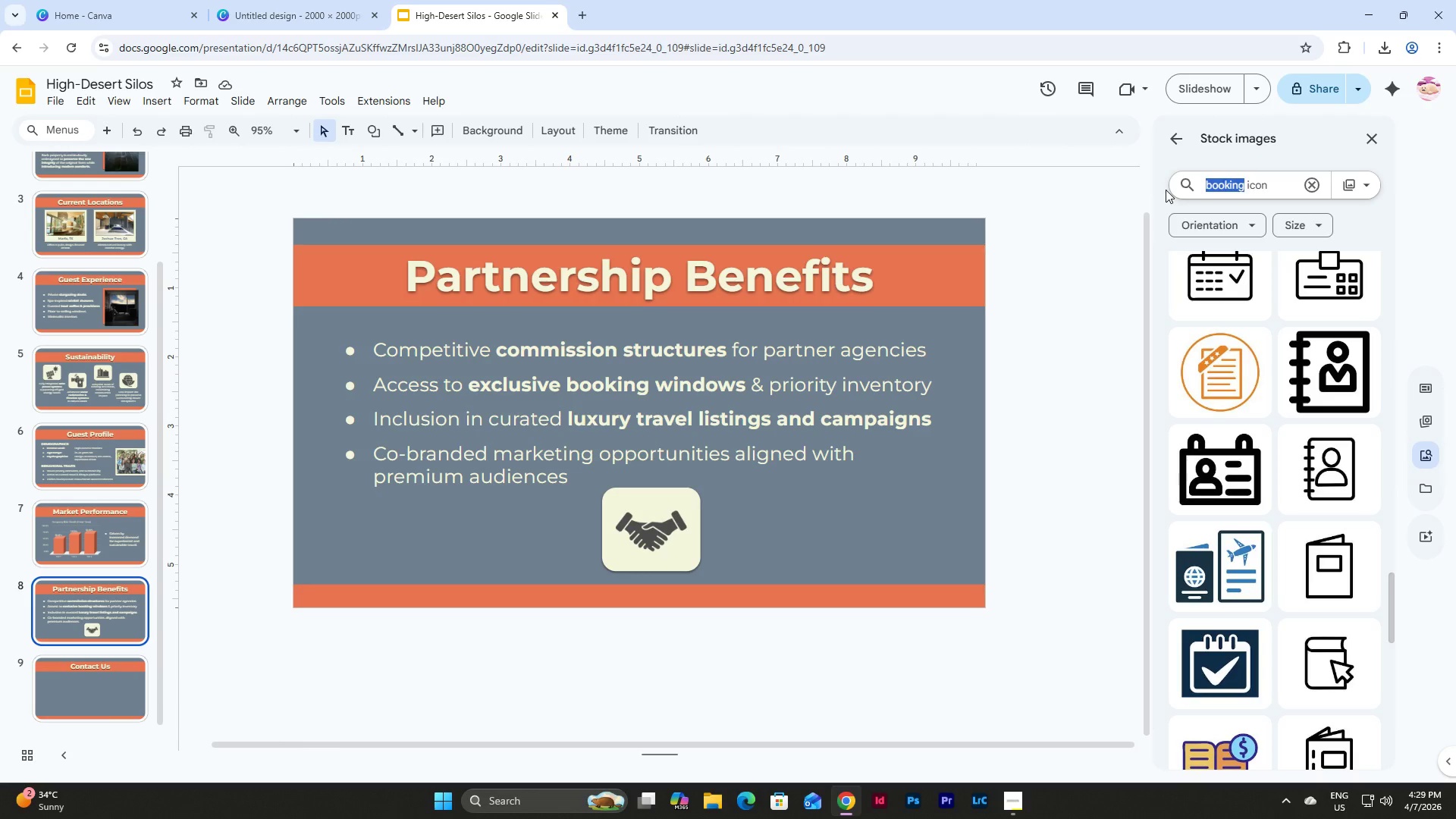 
type(calendar)
 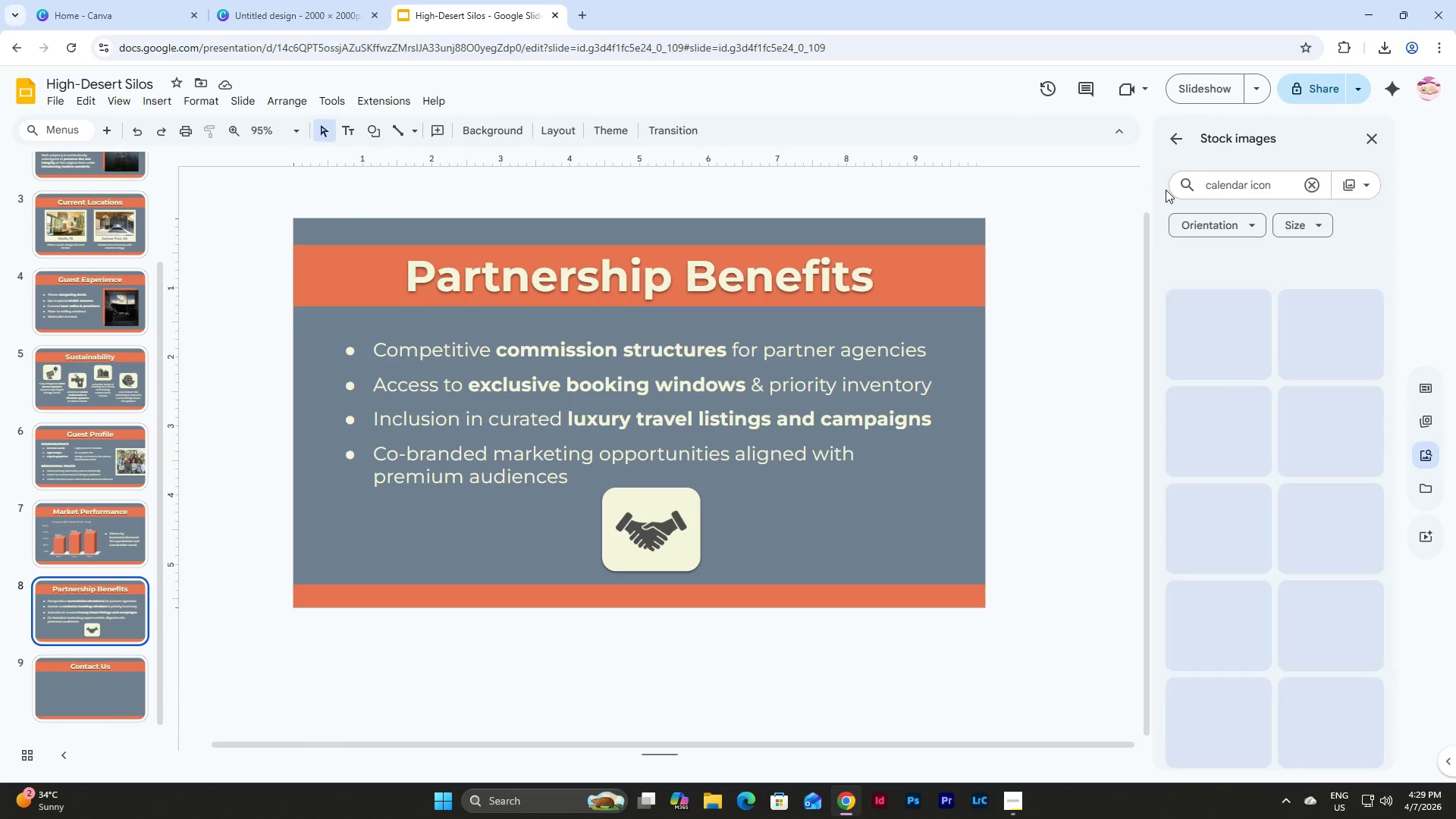 
key(Enter)
 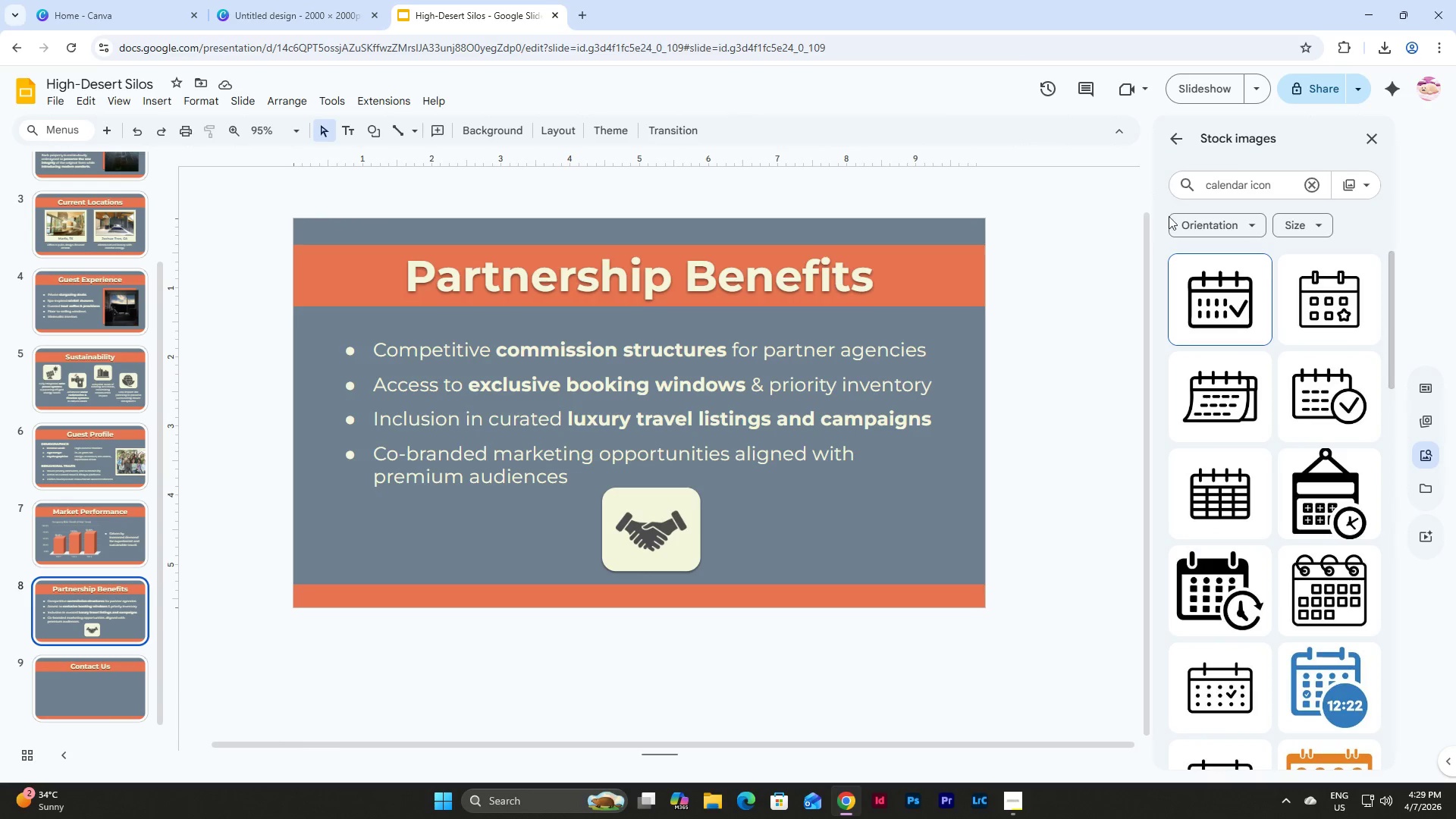 
scroll: coordinate [1232, 353], scroll_direction: down, amount: 21.0
 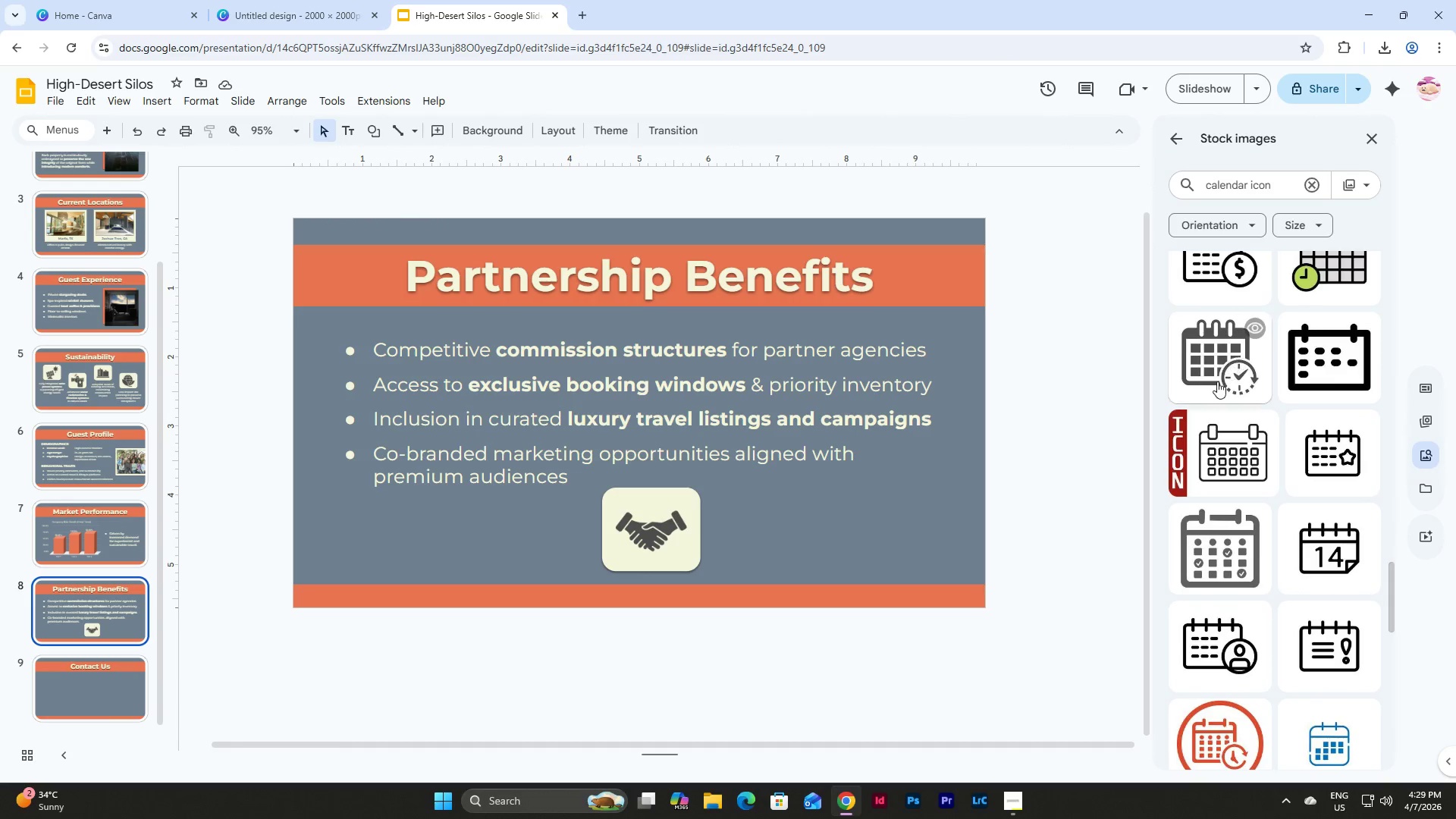 
left_click([1215, 342])
 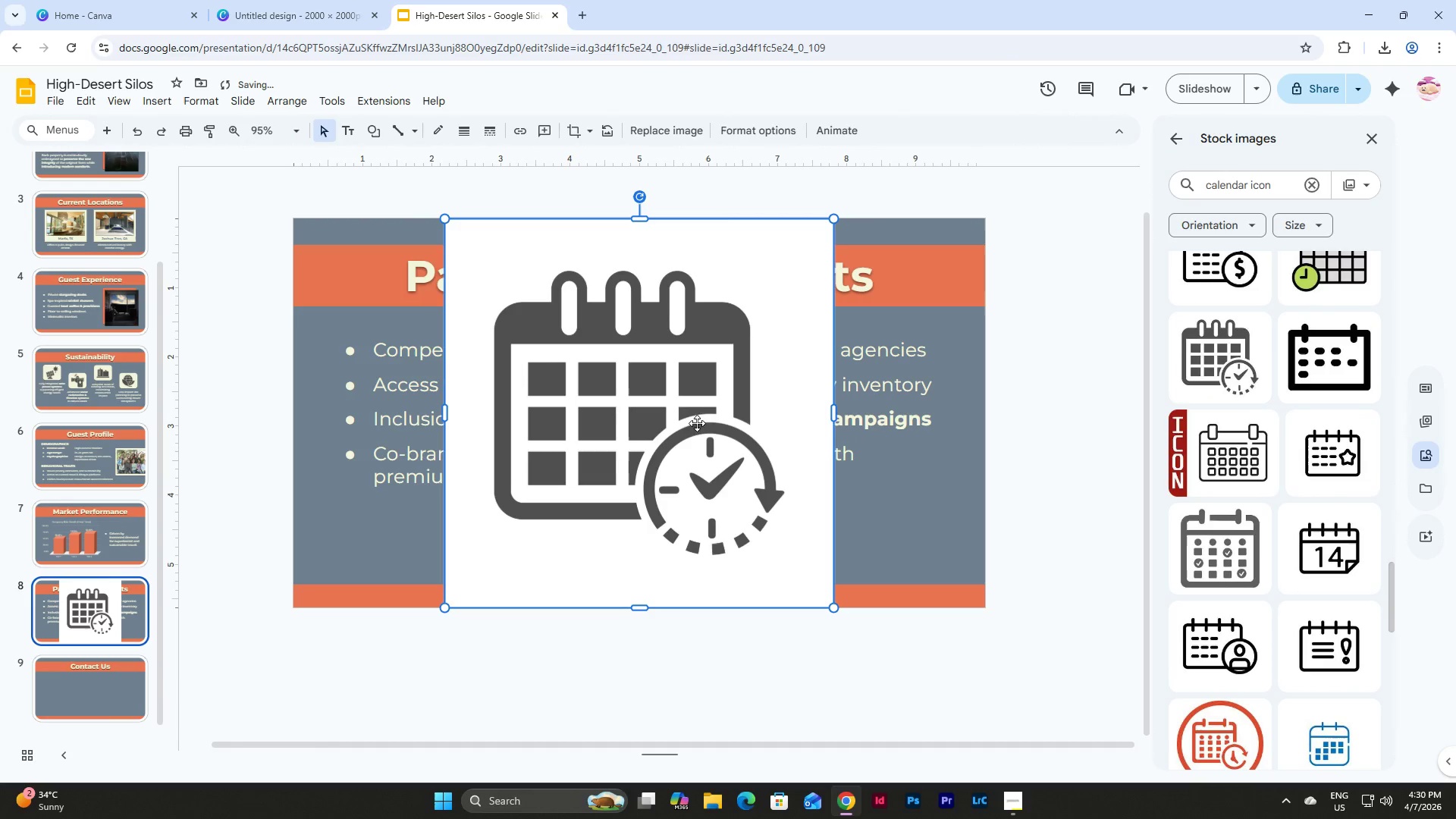 
left_click([598, 406])
 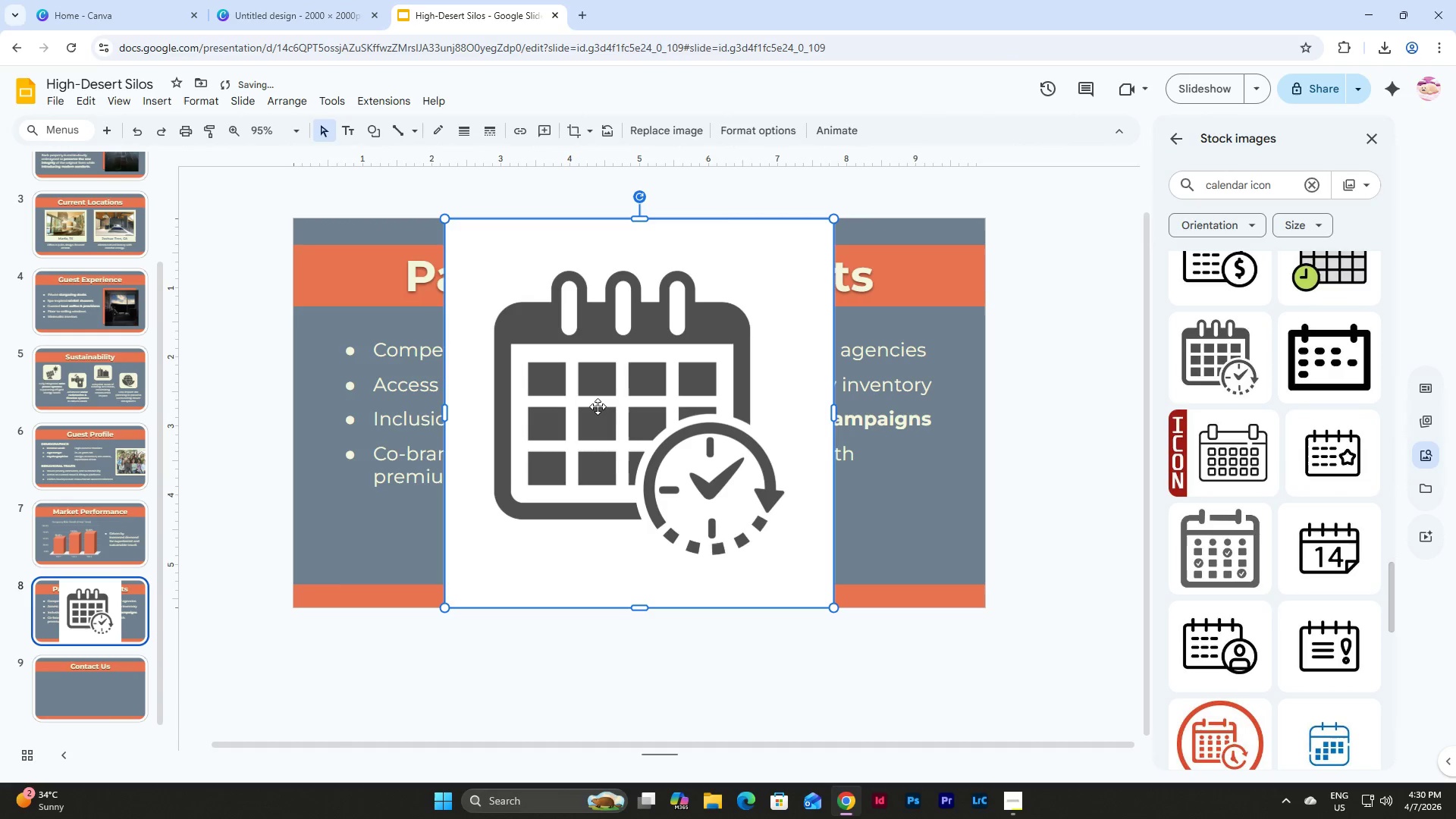 
key(Control+C)
 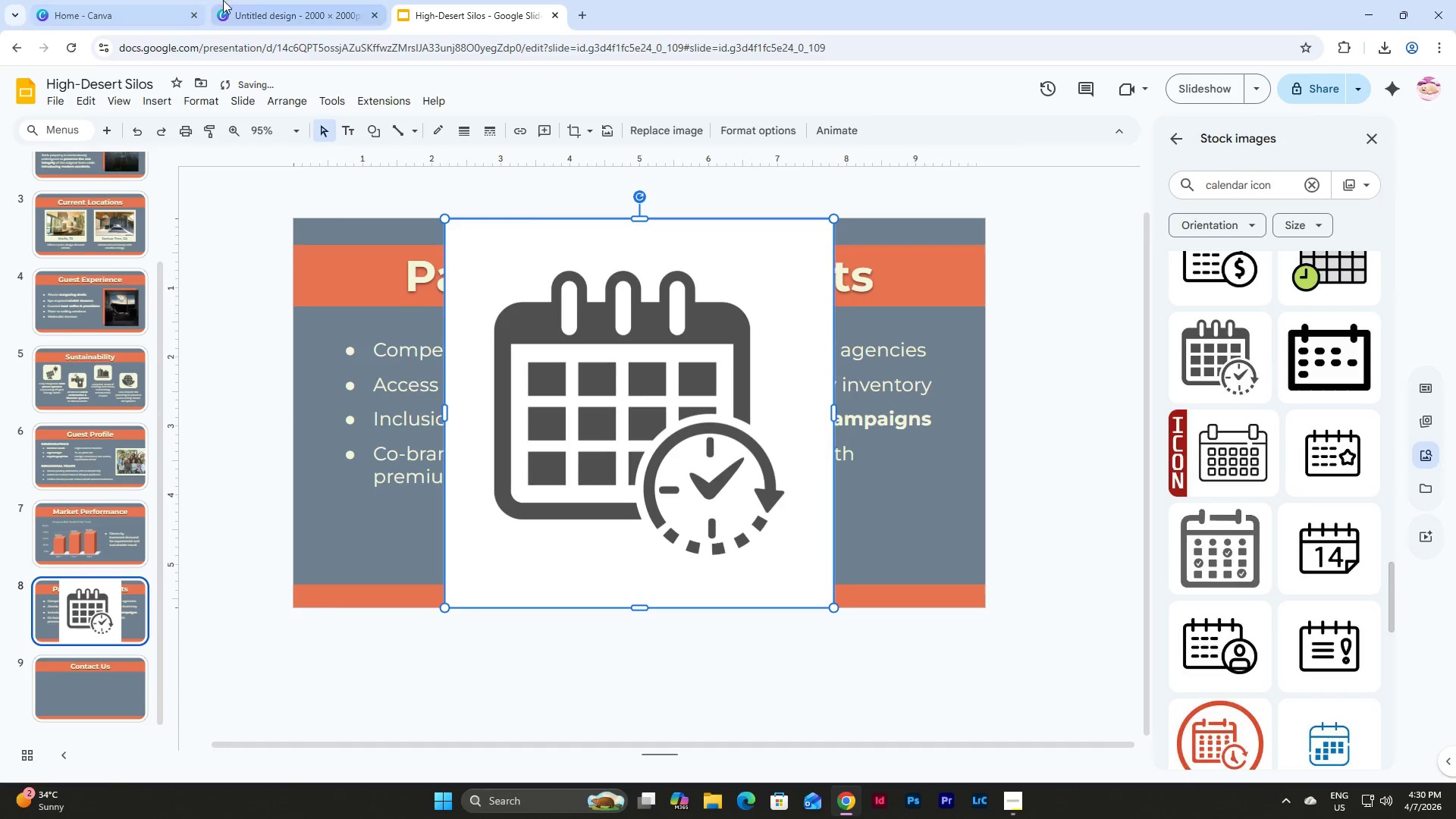 
left_click([224, 0])
 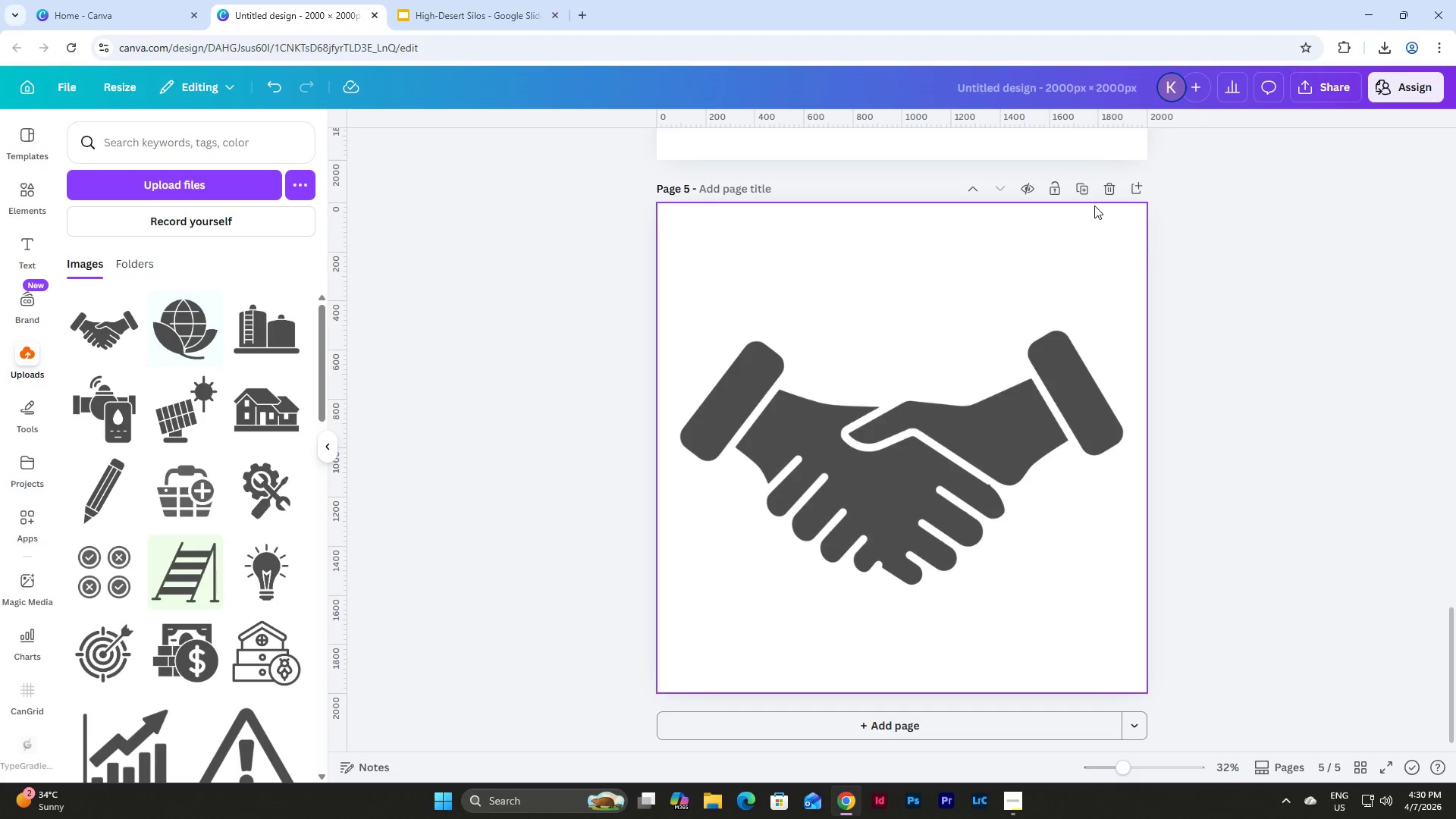 
left_click([1082, 187])
 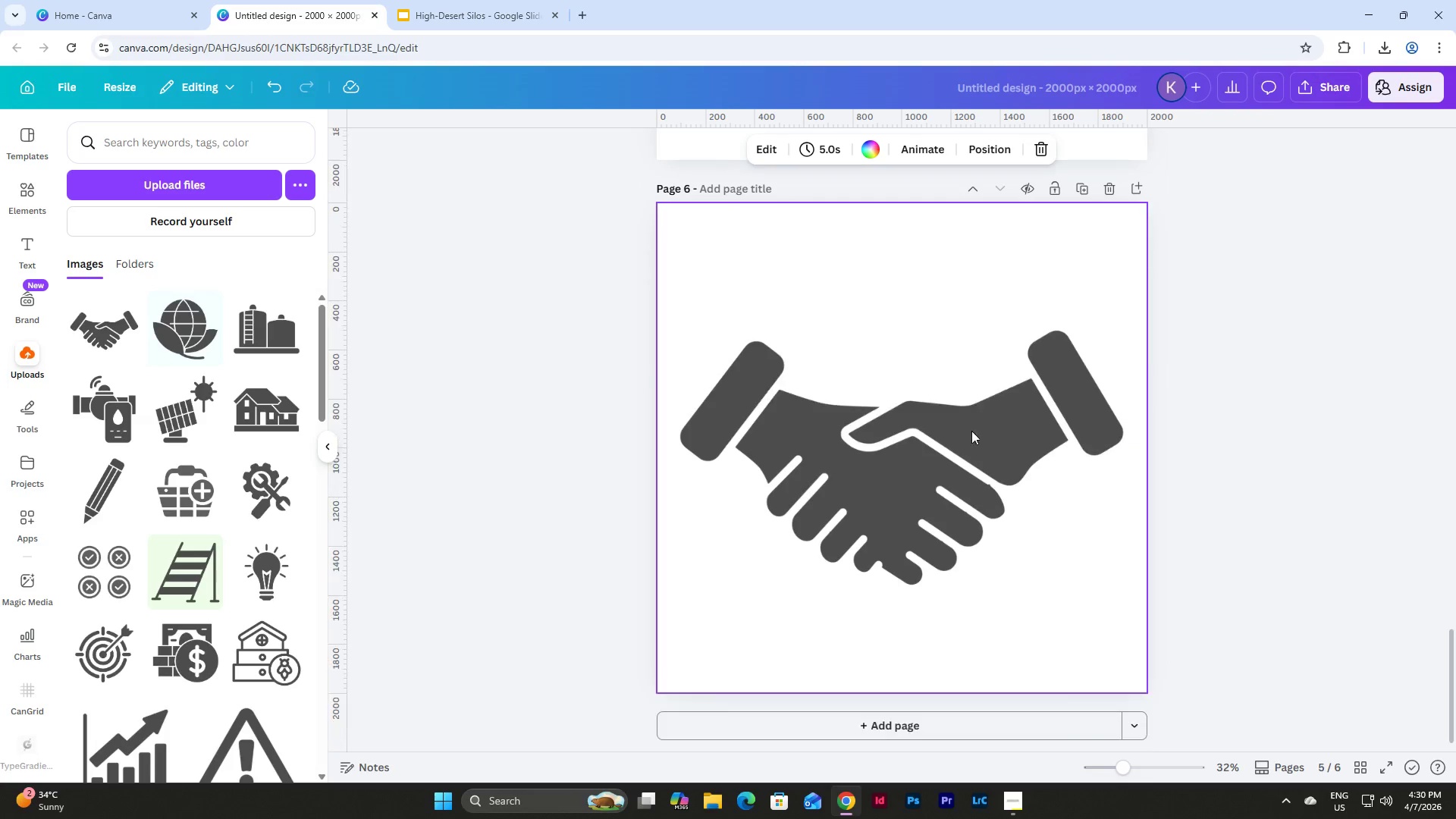 
left_click([934, 430])
 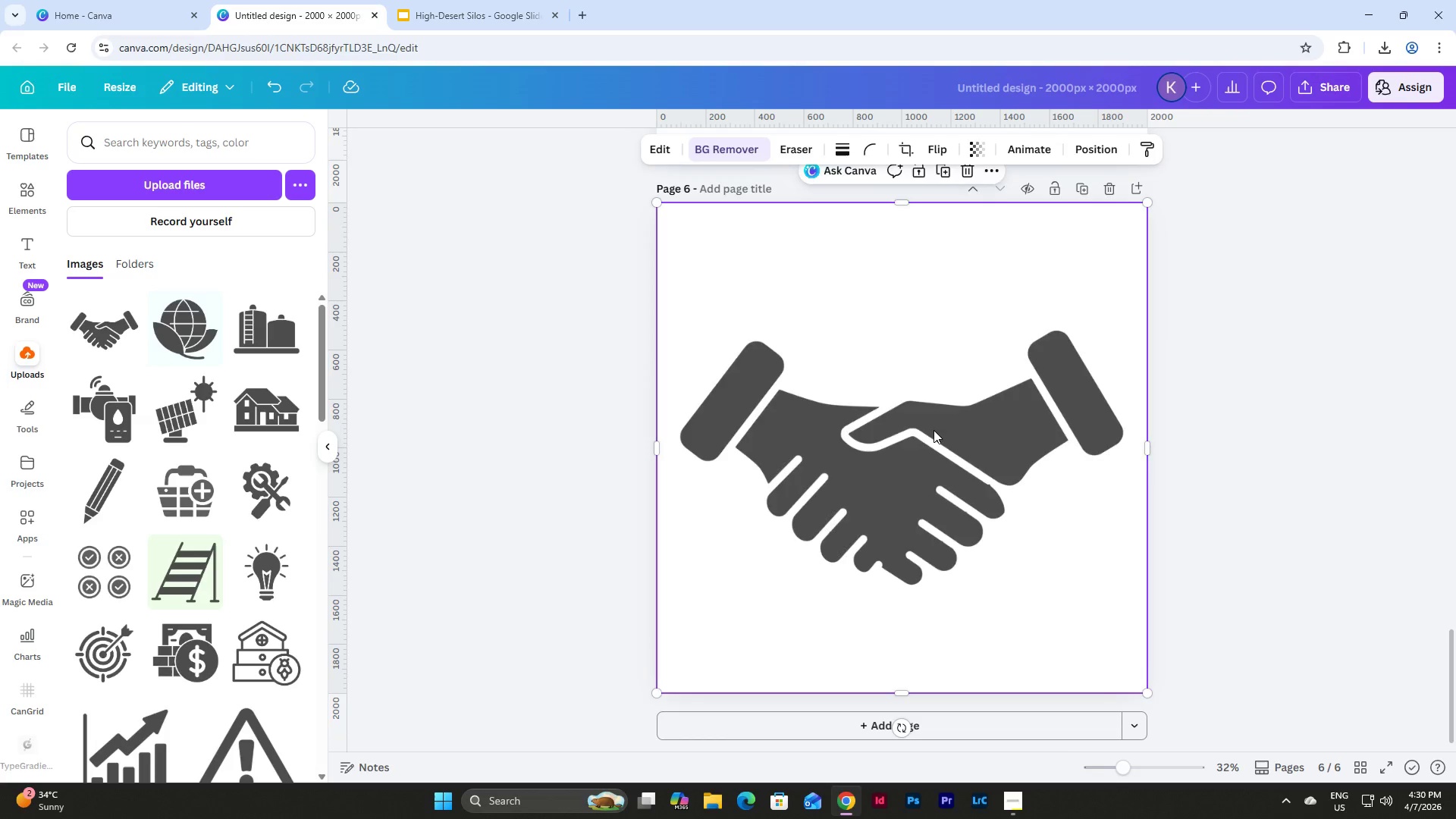 
key(Backspace)
 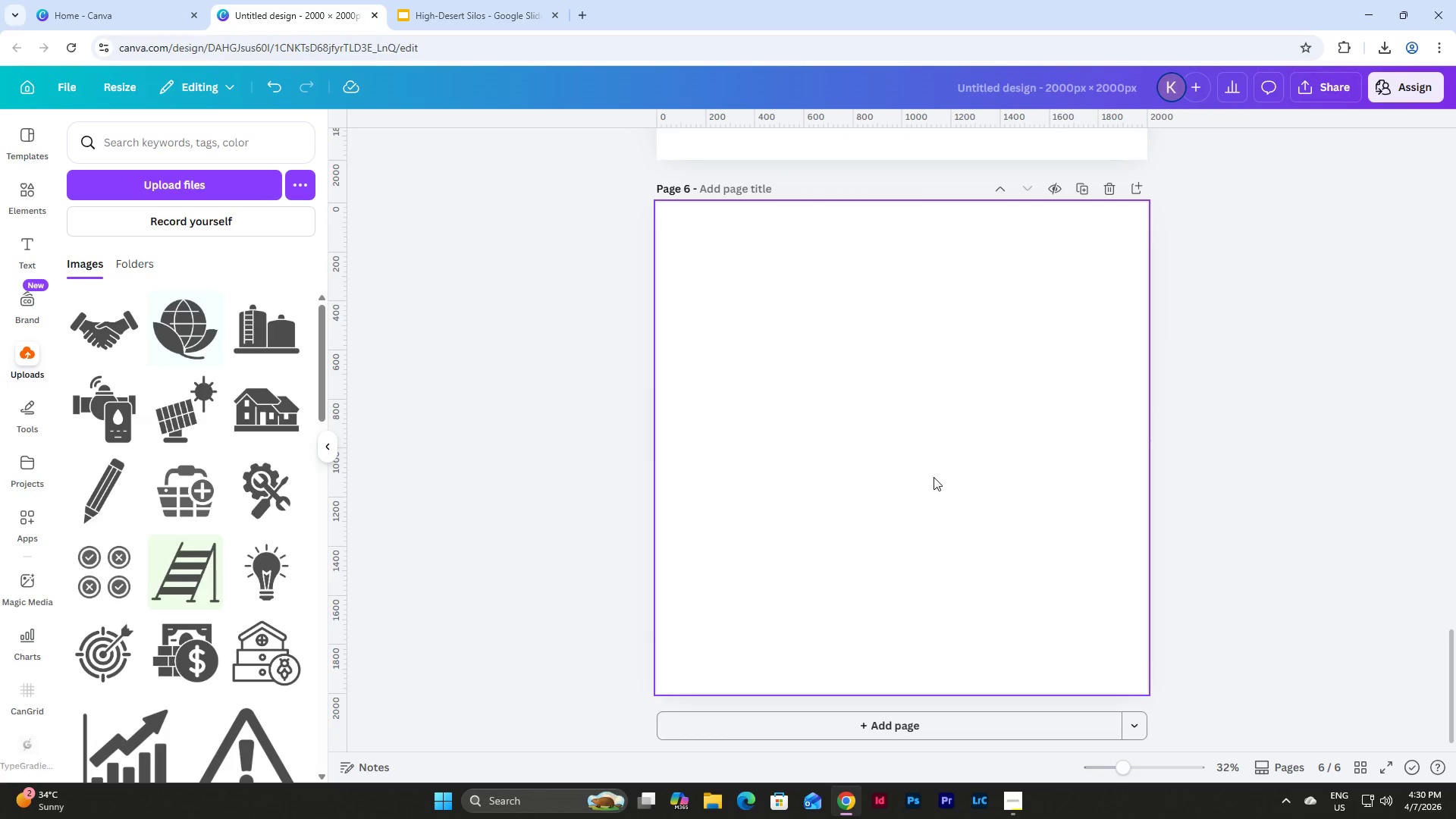 
left_click([934, 477])
 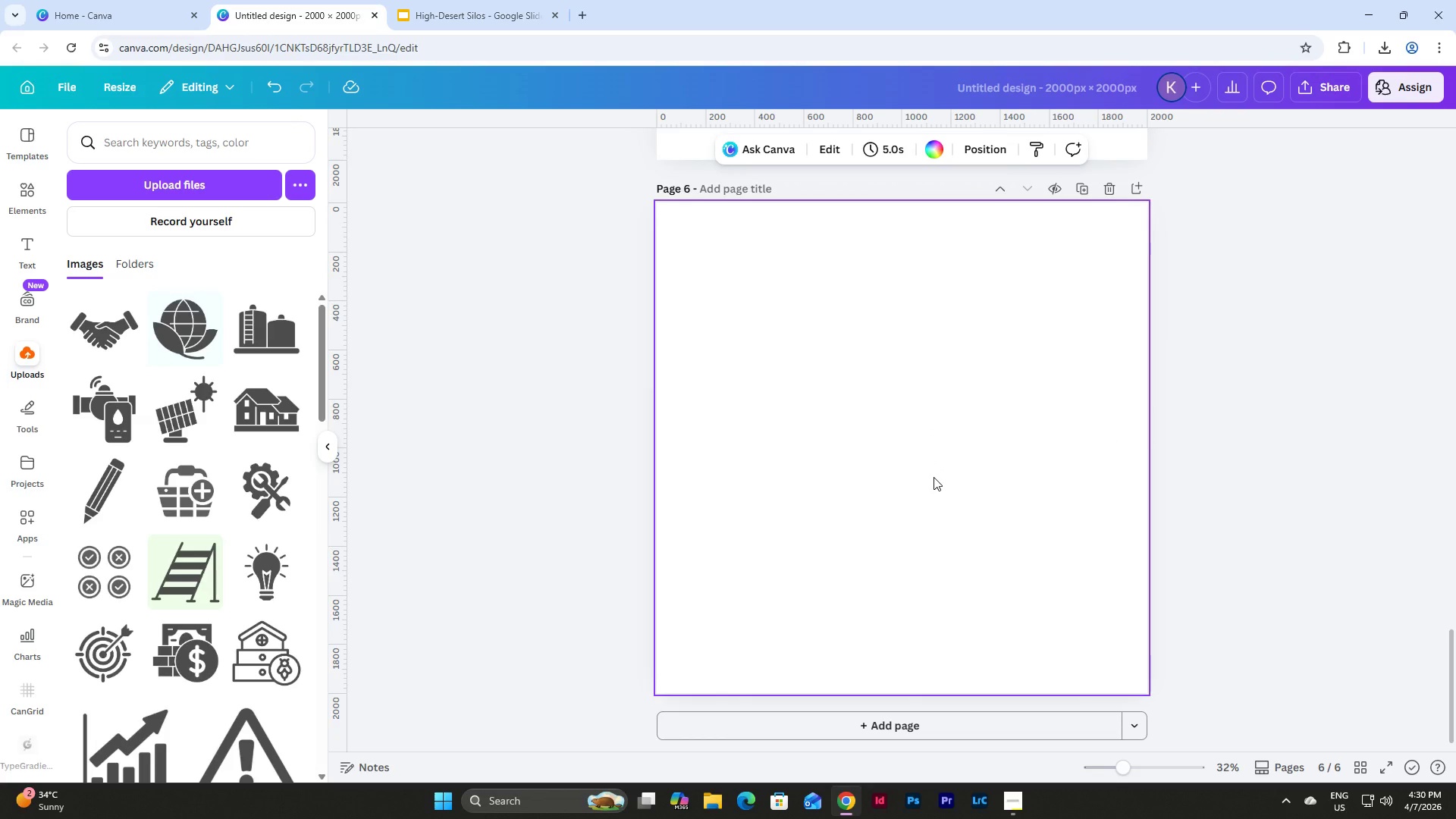 
key(Control+V)
 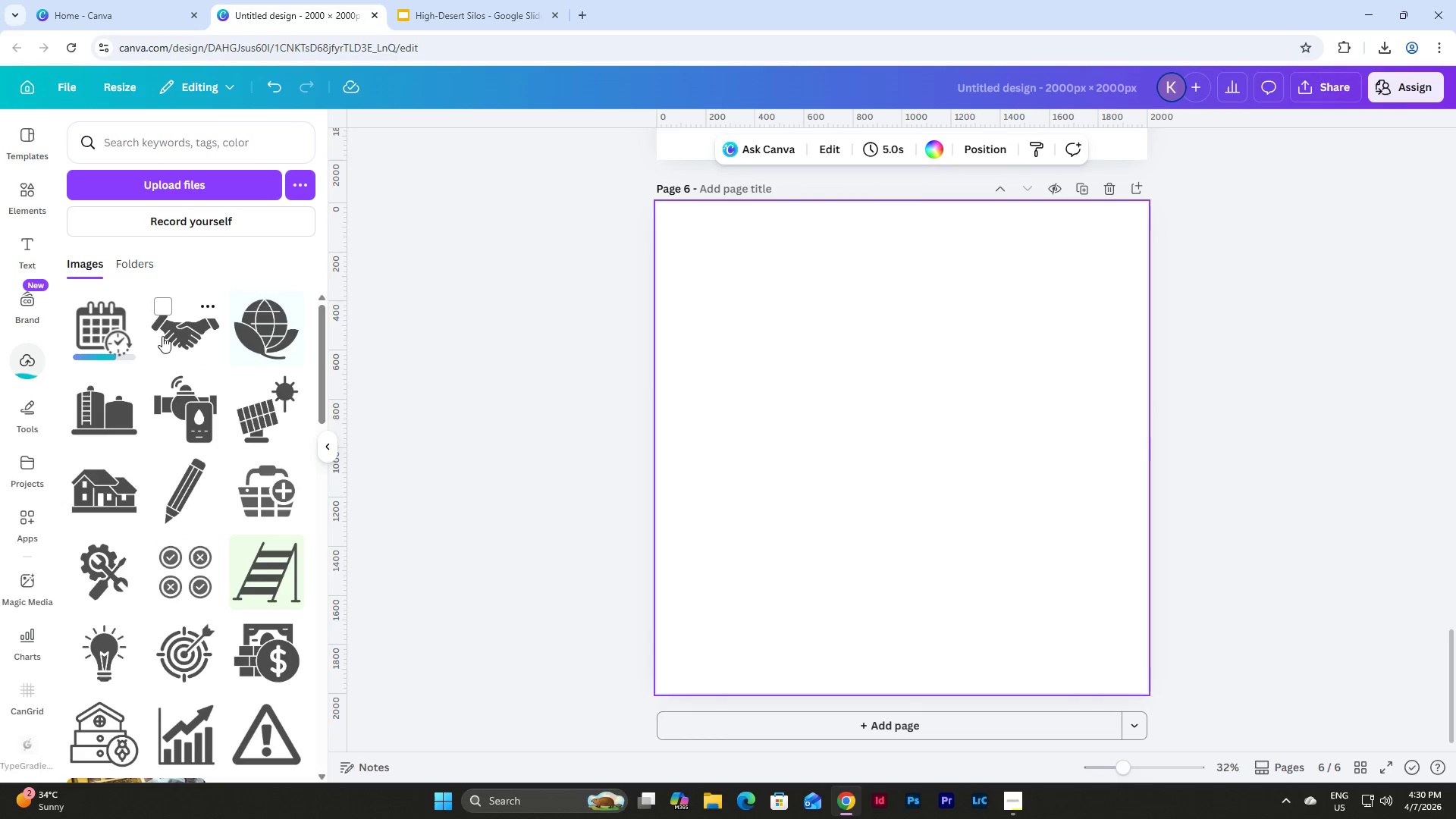 
left_click([93, 325])
 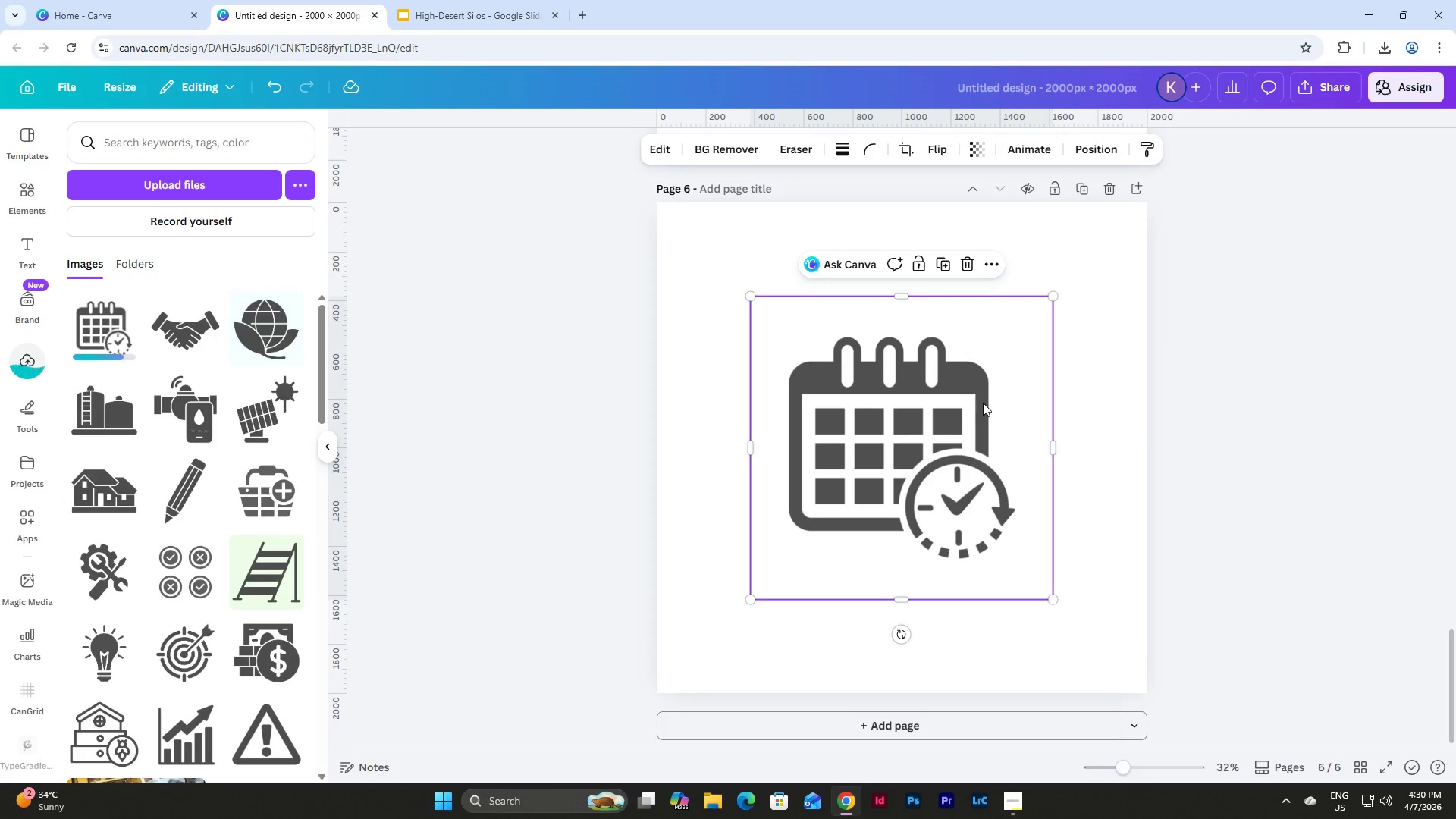 
left_click_drag(start_coordinate=[959, 416], to_coordinate=[863, 323])
 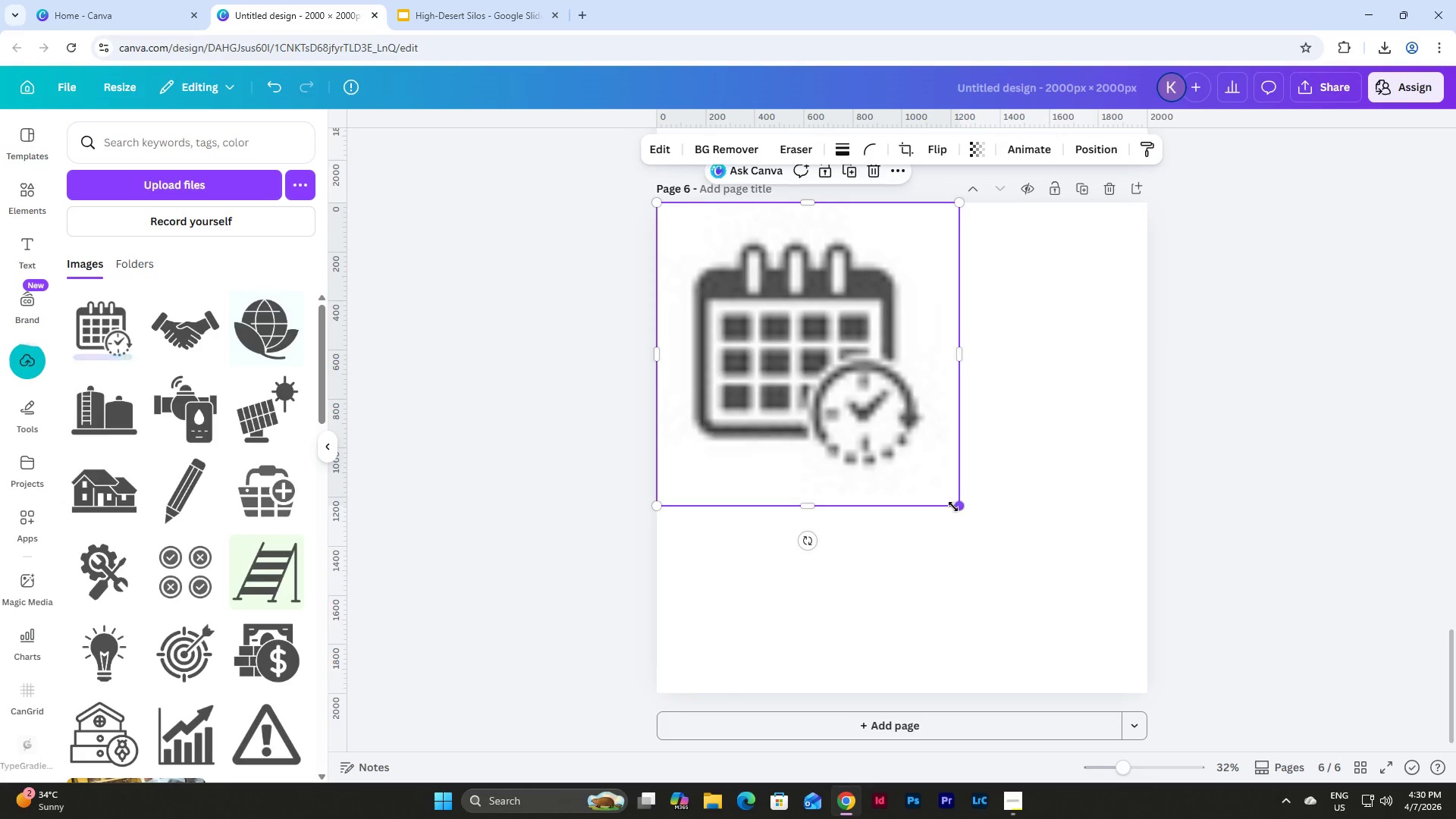 
left_click_drag(start_coordinate=[953, 507], to_coordinate=[1149, 686])
 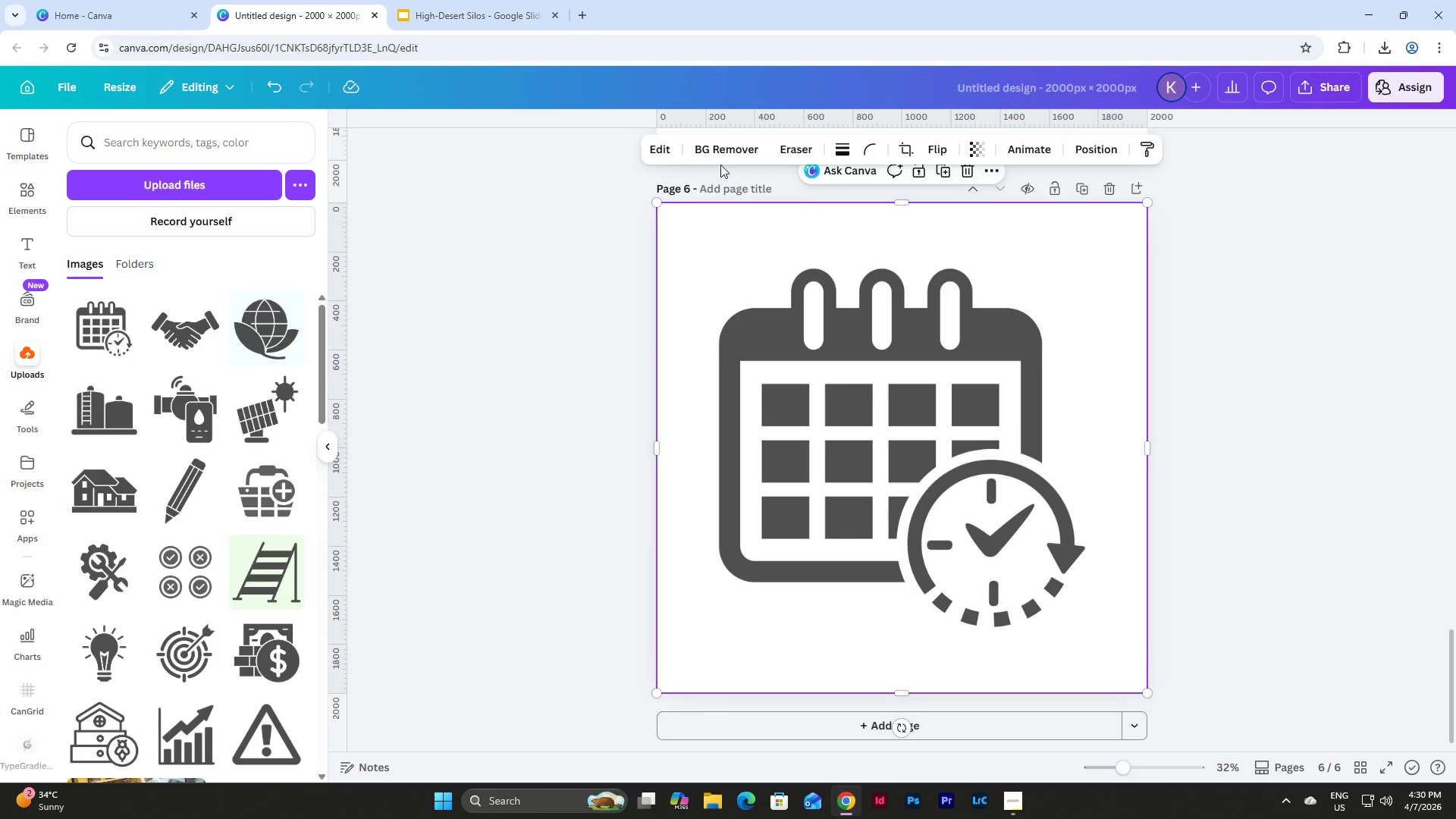 
left_click([723, 151])
 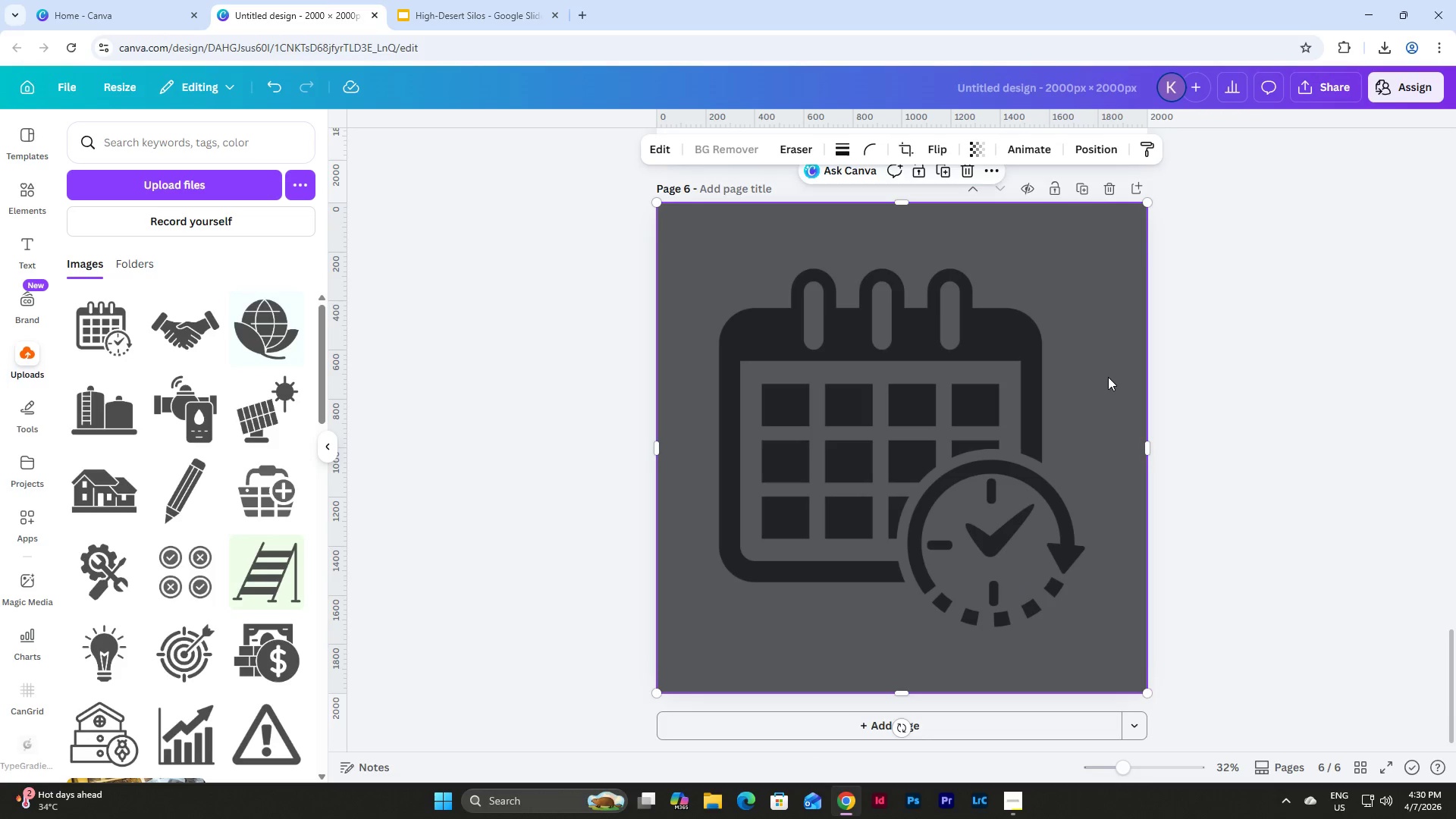 
left_click([1338, 96])
 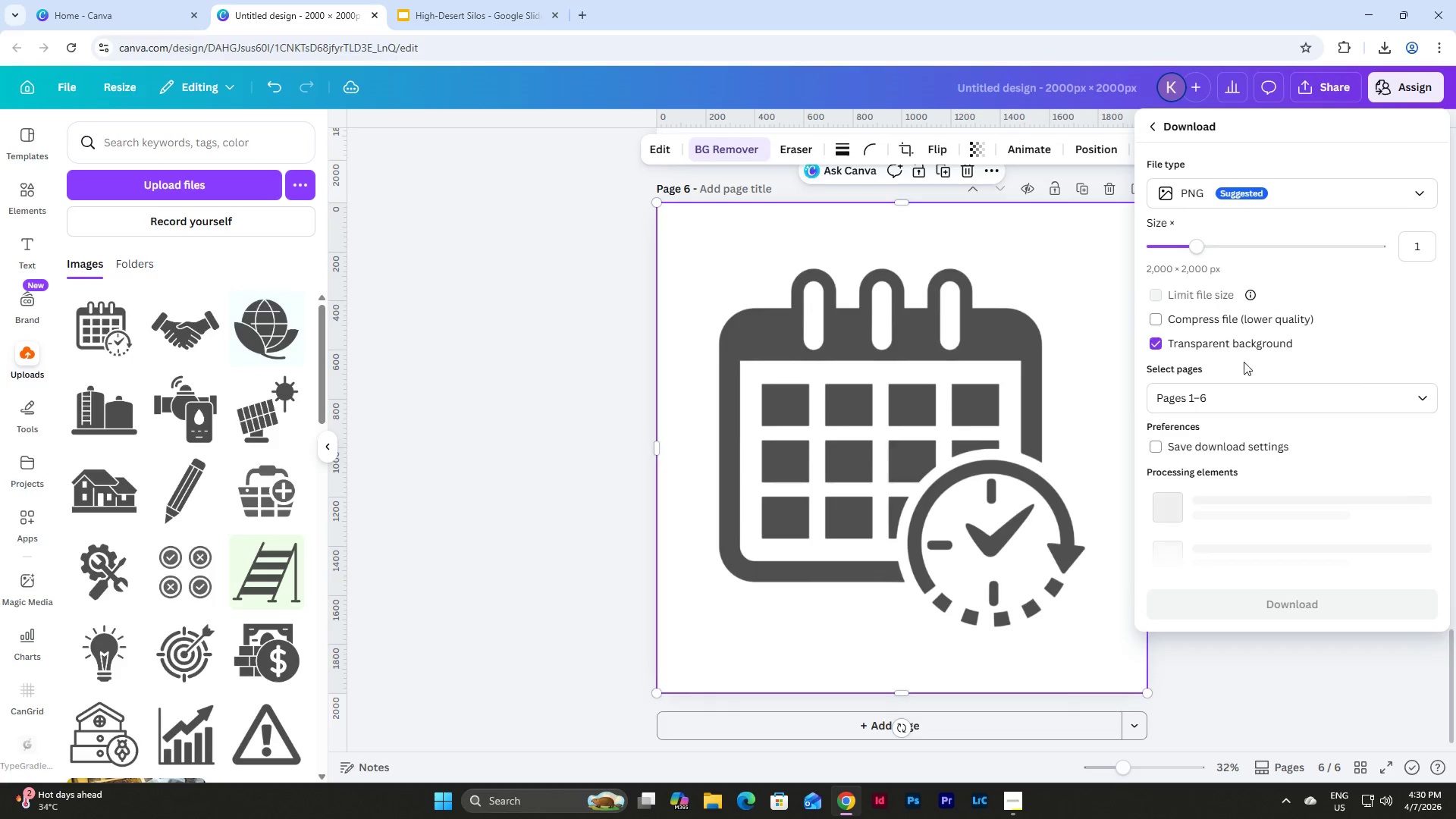 
left_click([1421, 402])
 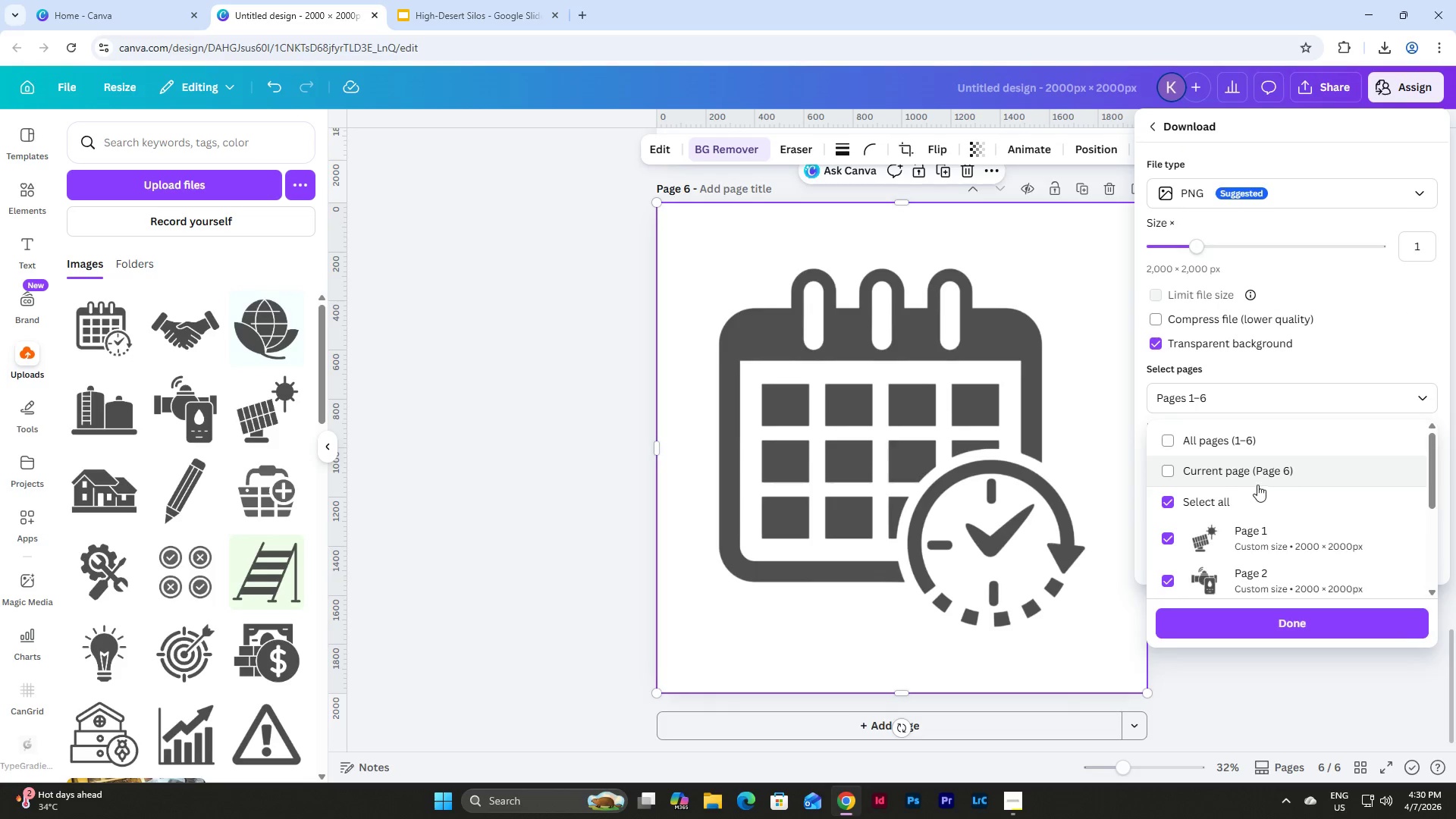 
left_click([1243, 467])
 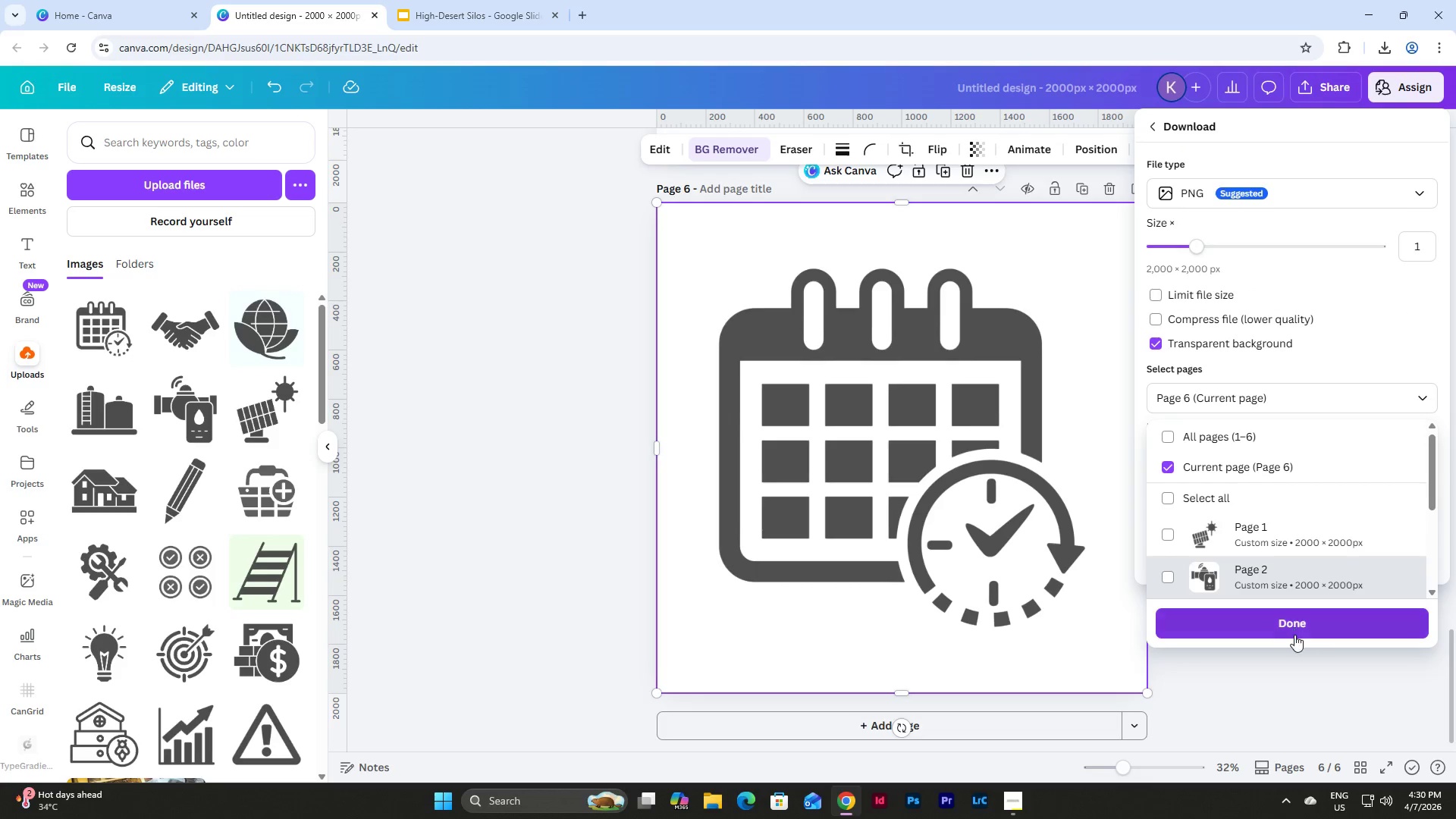 
left_click([1294, 638])
 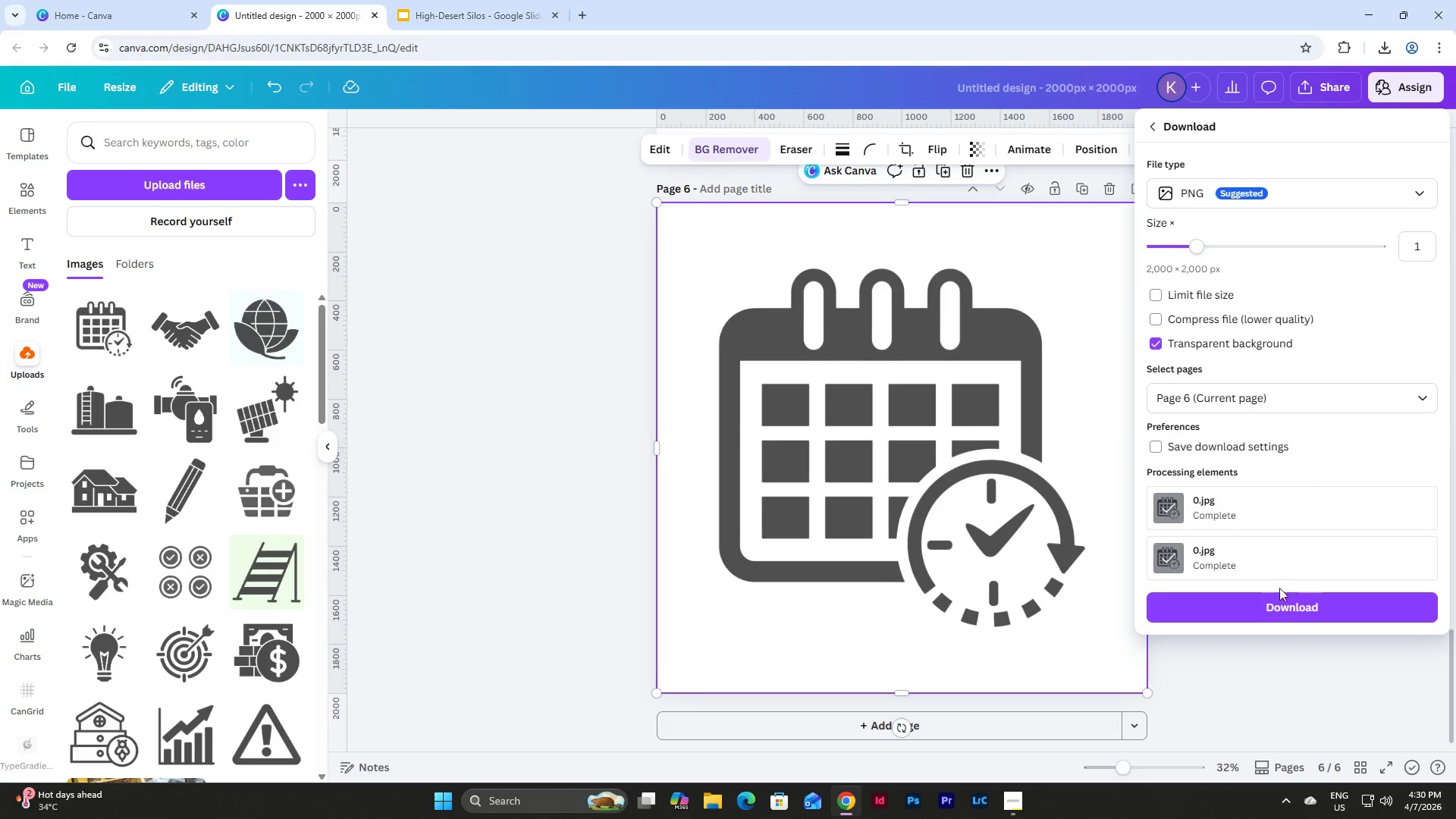 
left_click([1280, 607])
 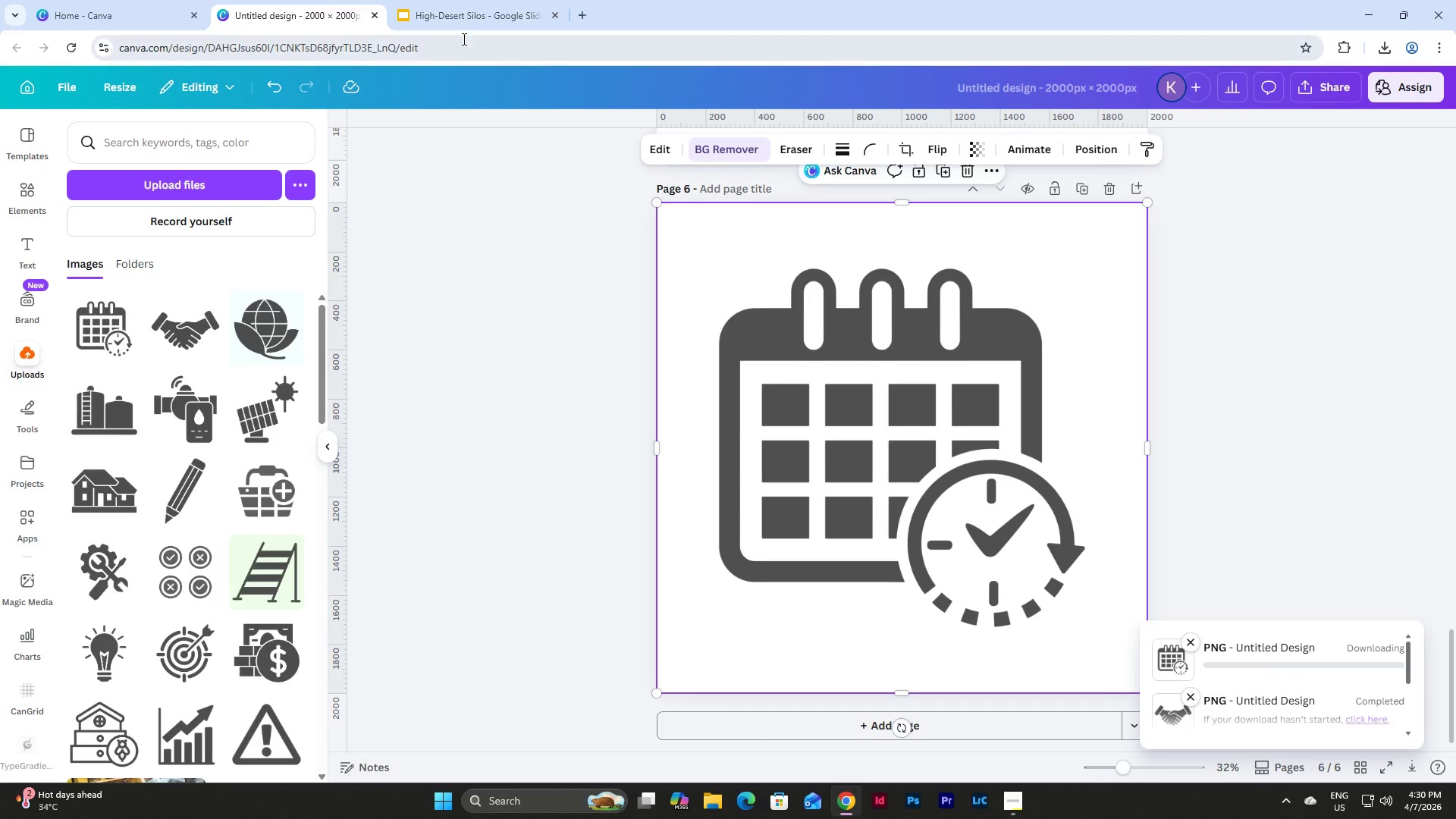 
left_click([436, 2])
 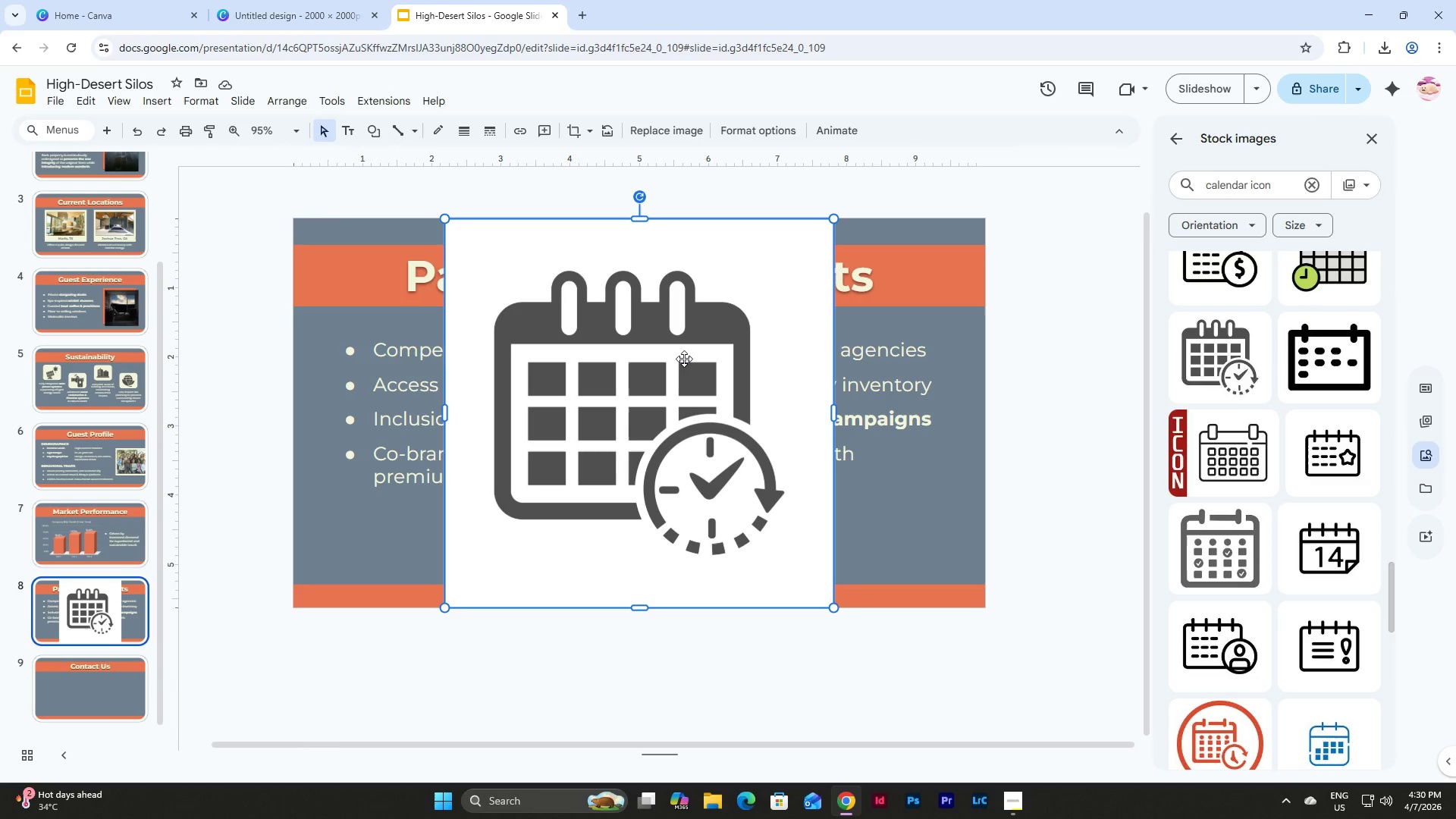 
left_click([684, 359])
 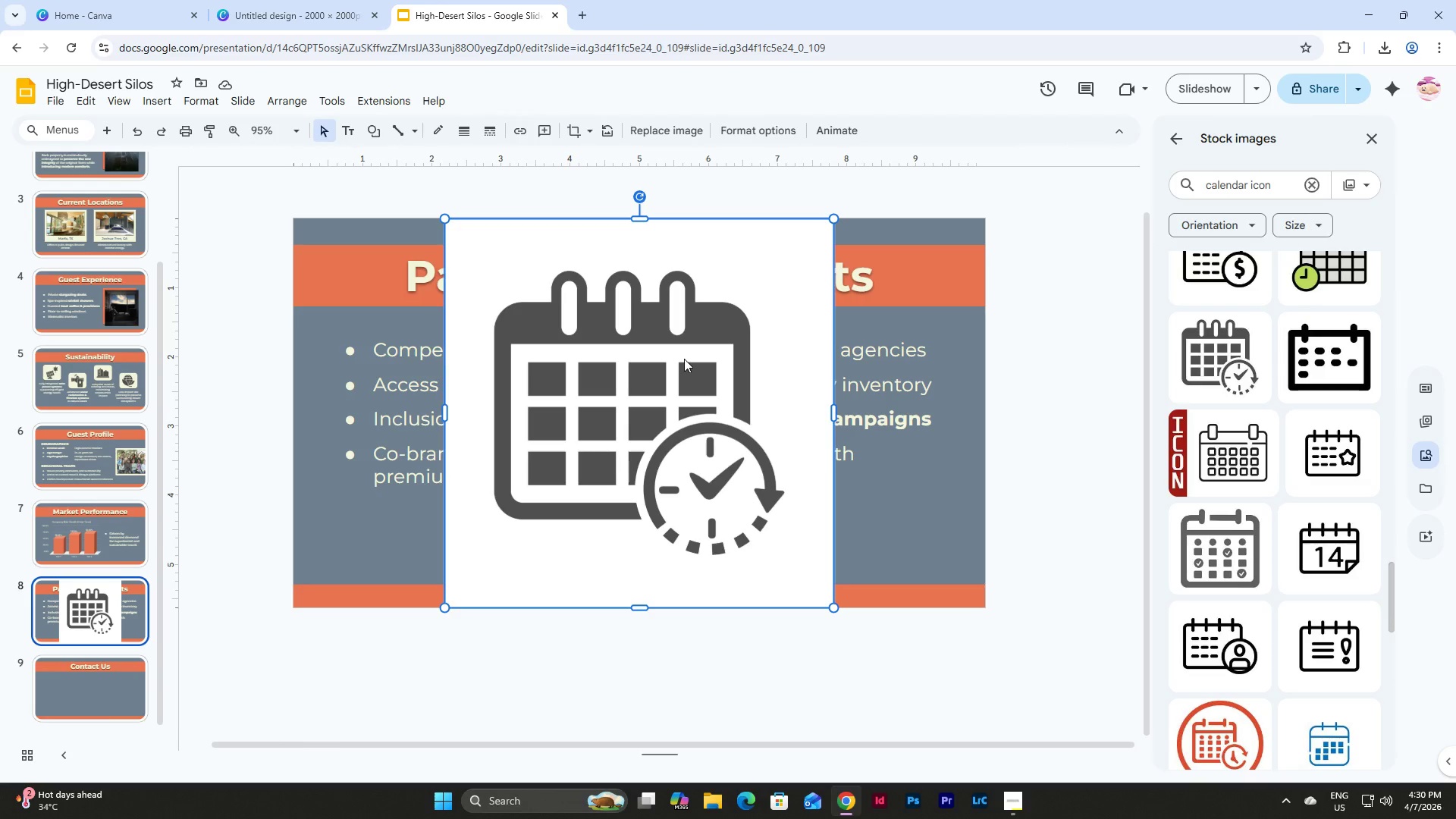 
key(Backspace)
 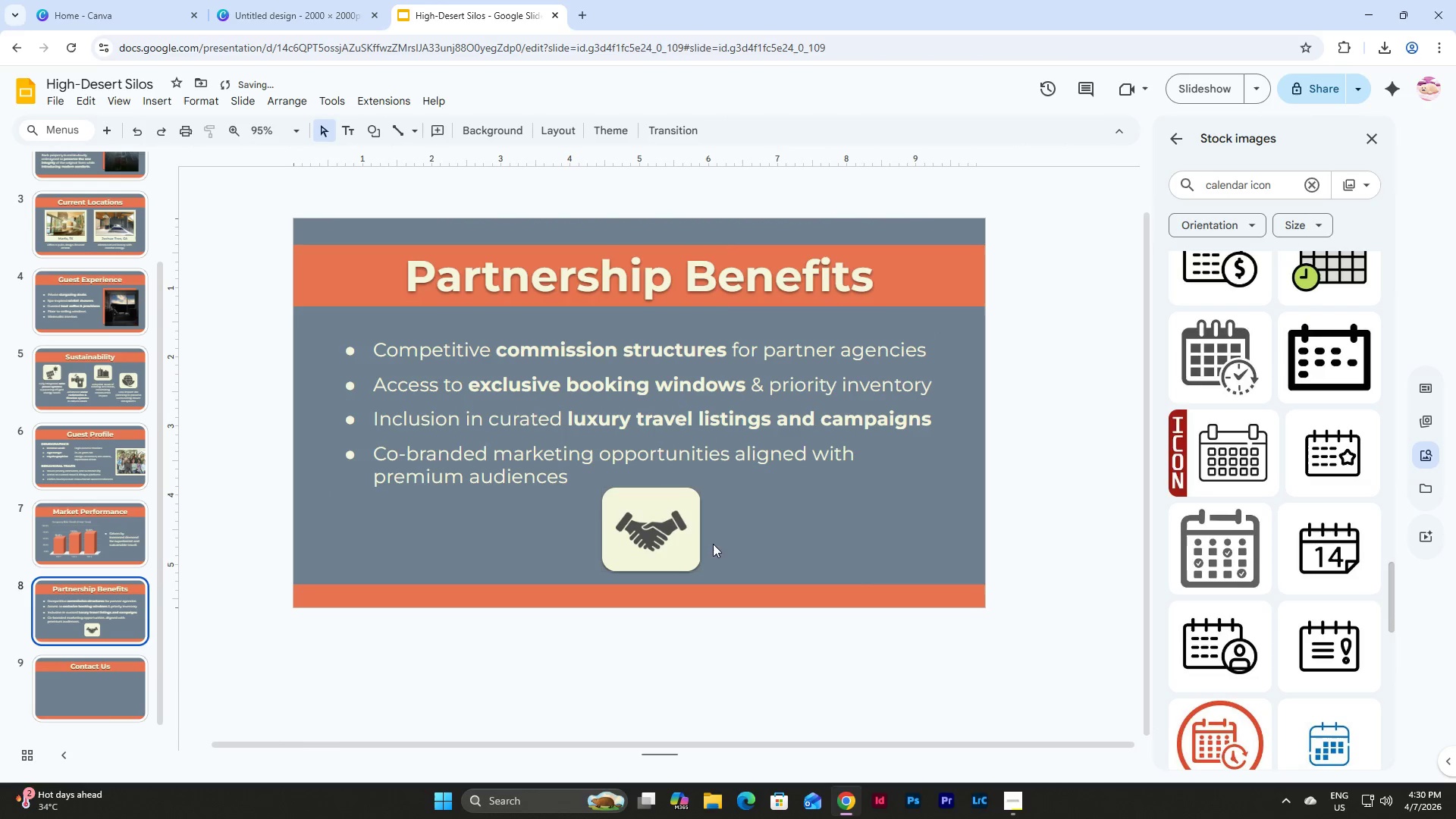 
left_click_drag(start_coordinate=[732, 543], to_coordinate=[516, 474])
 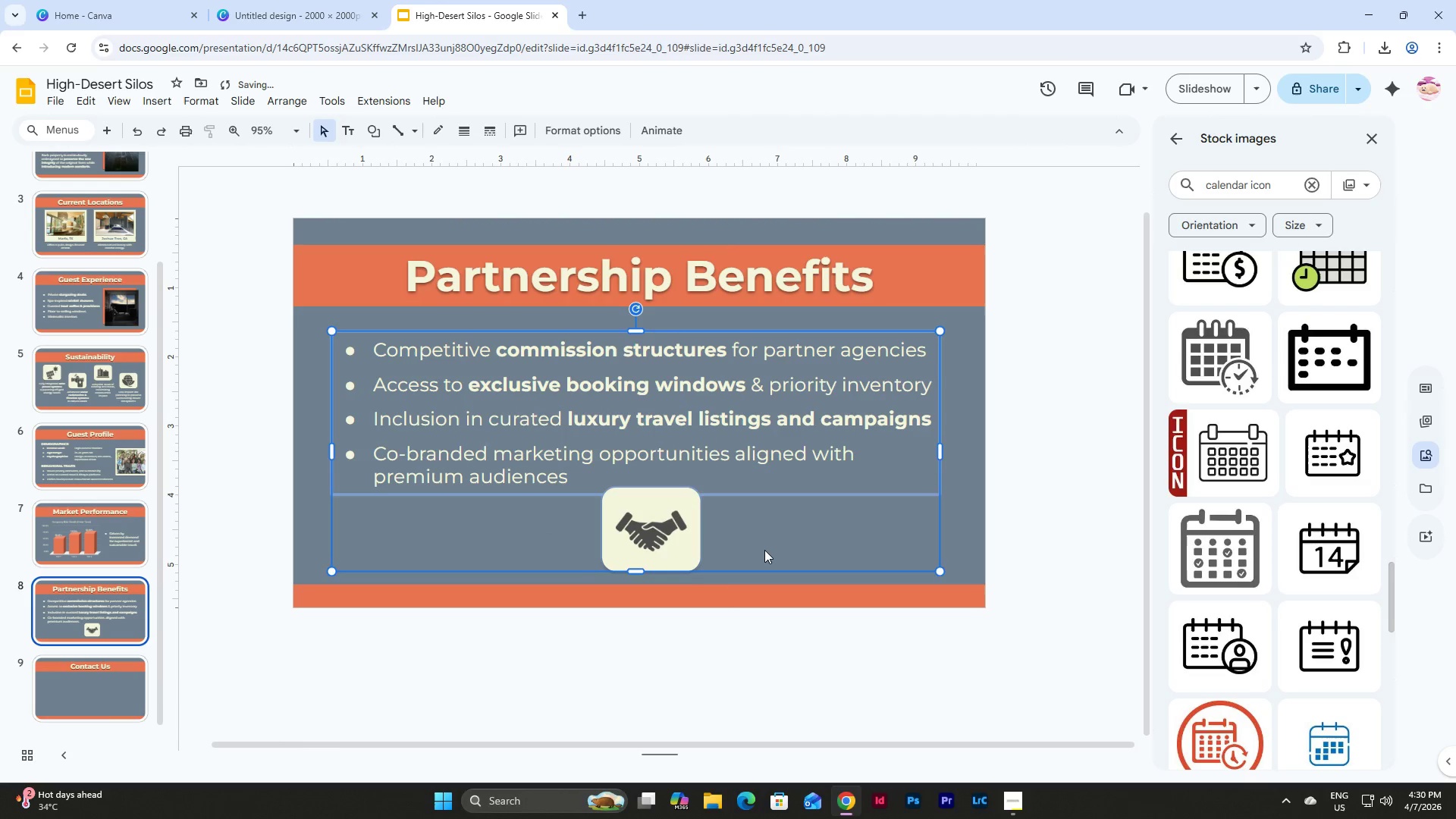 
left_click([764, 550])
 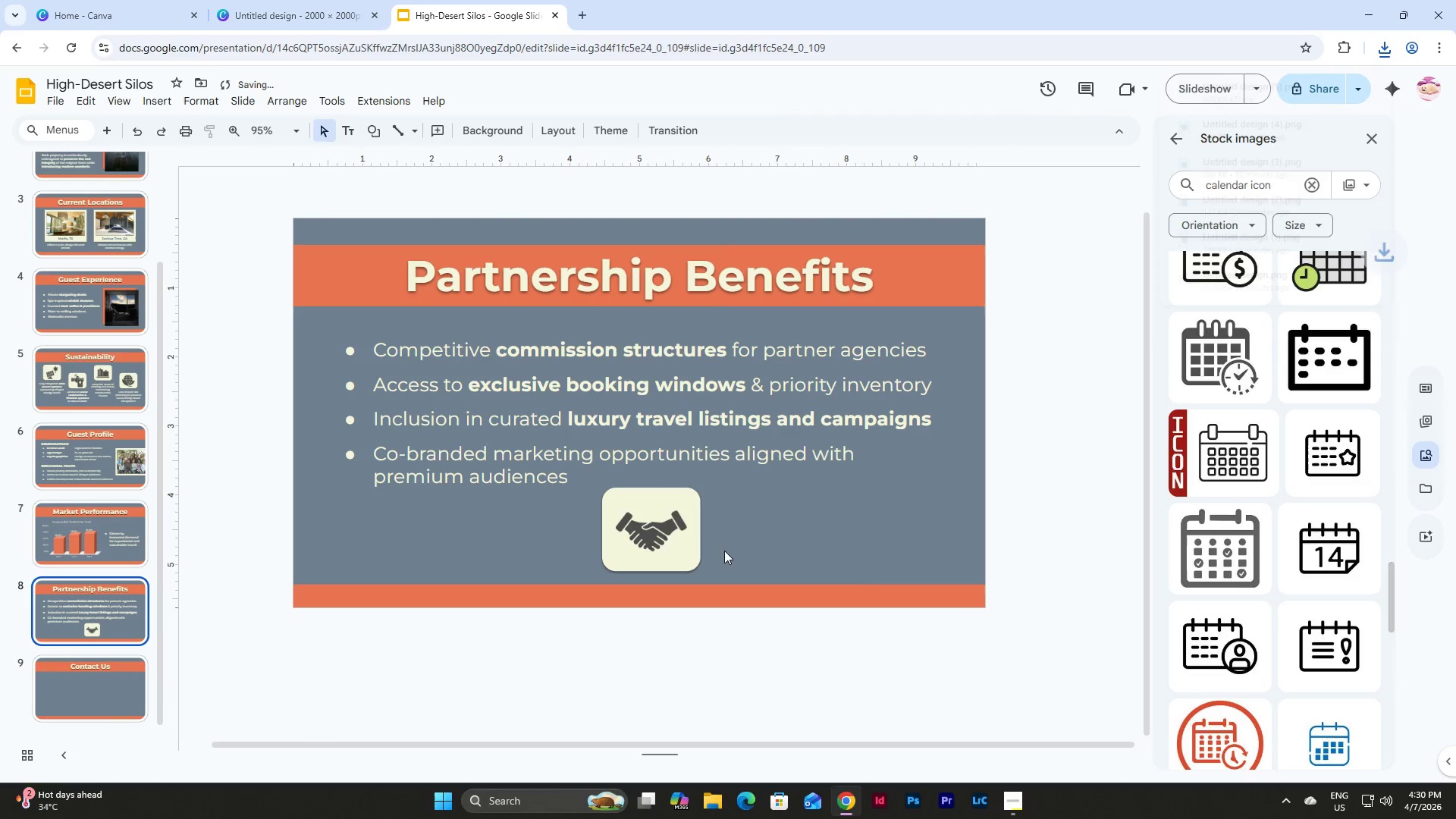 
left_click_drag(start_coordinate=[724, 551], to_coordinate=[572, 510])
 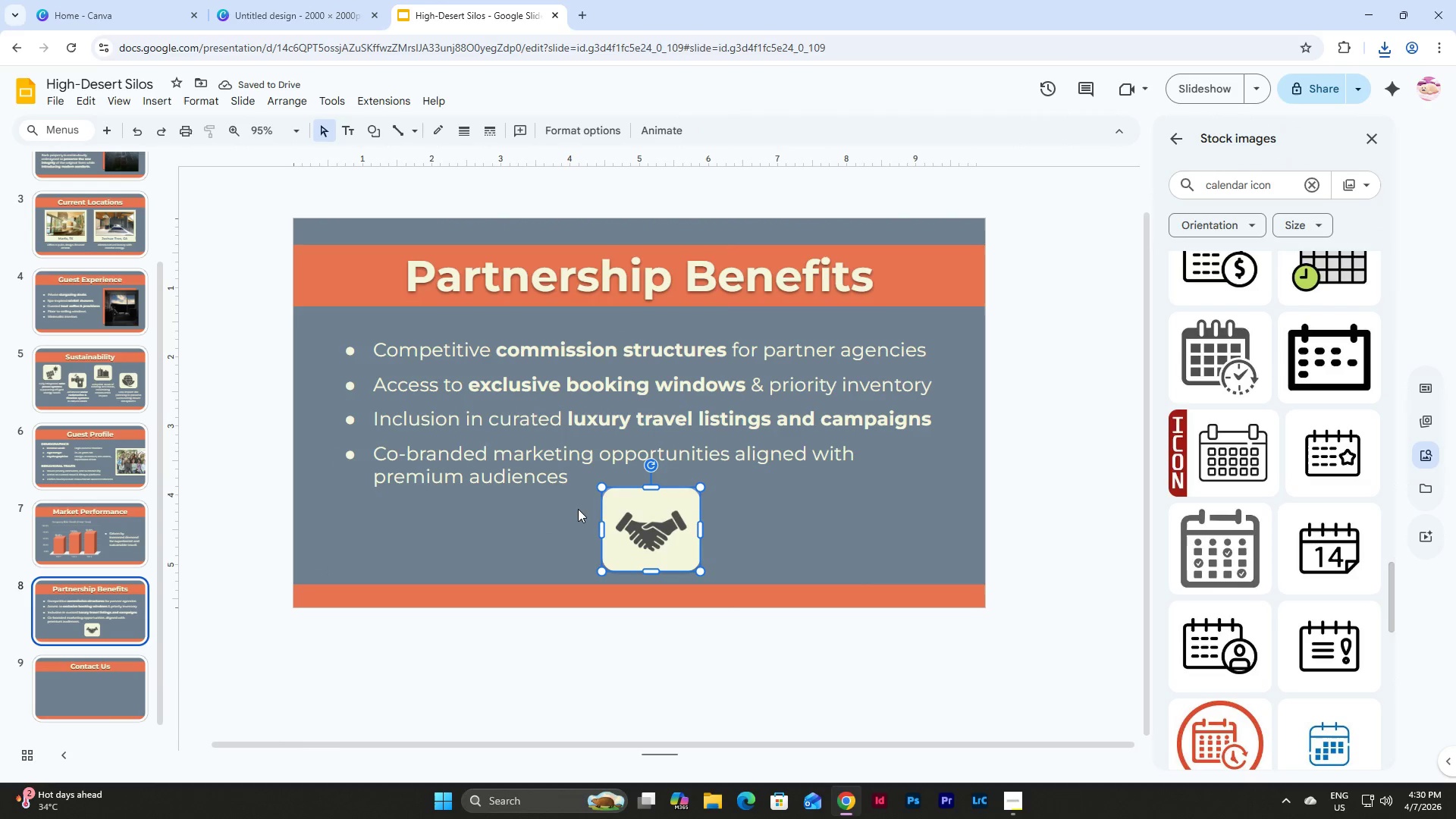 
key(Control+D)
 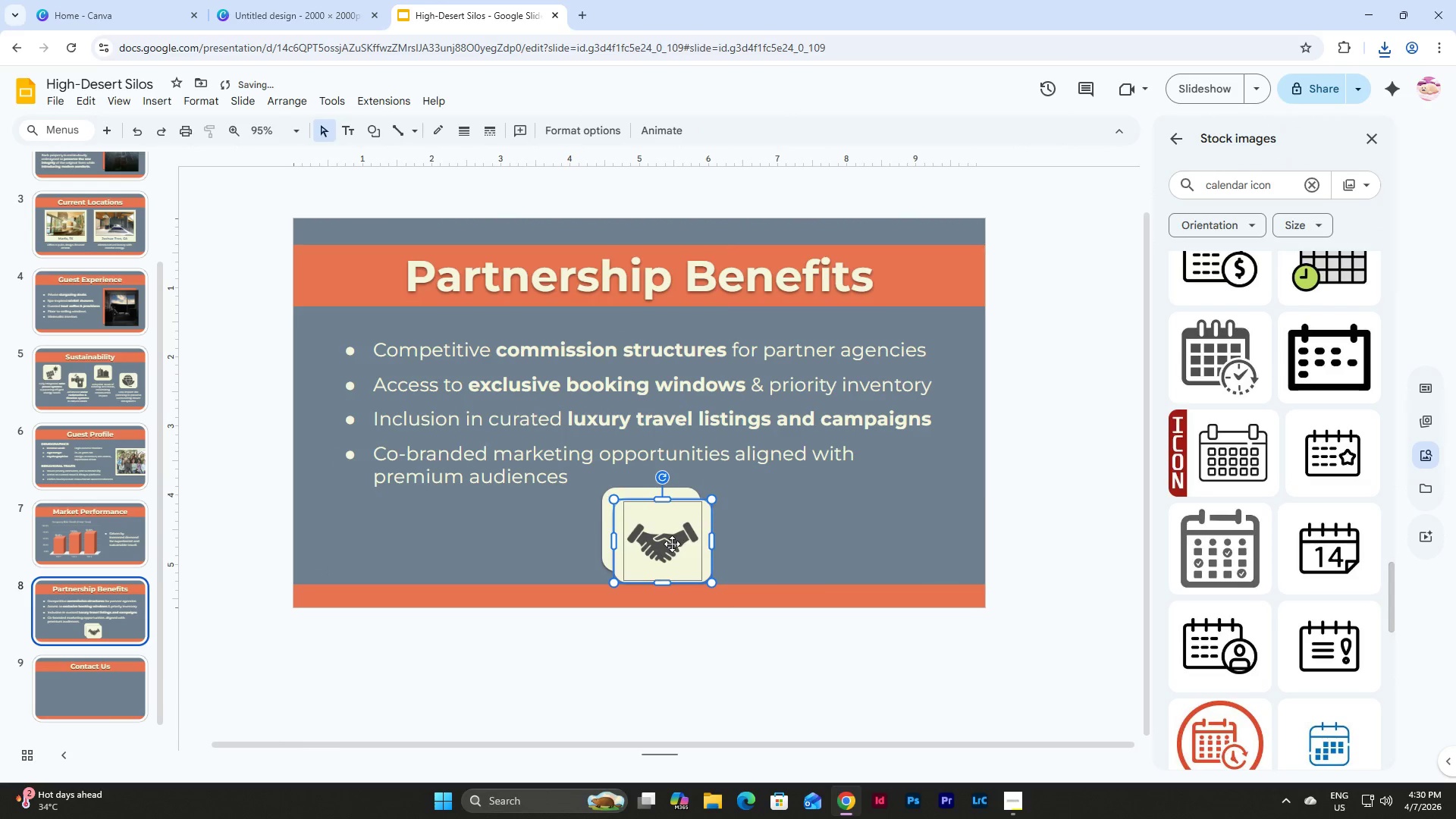 
left_click_drag(start_coordinate=[672, 544], to_coordinate=[789, 532])
 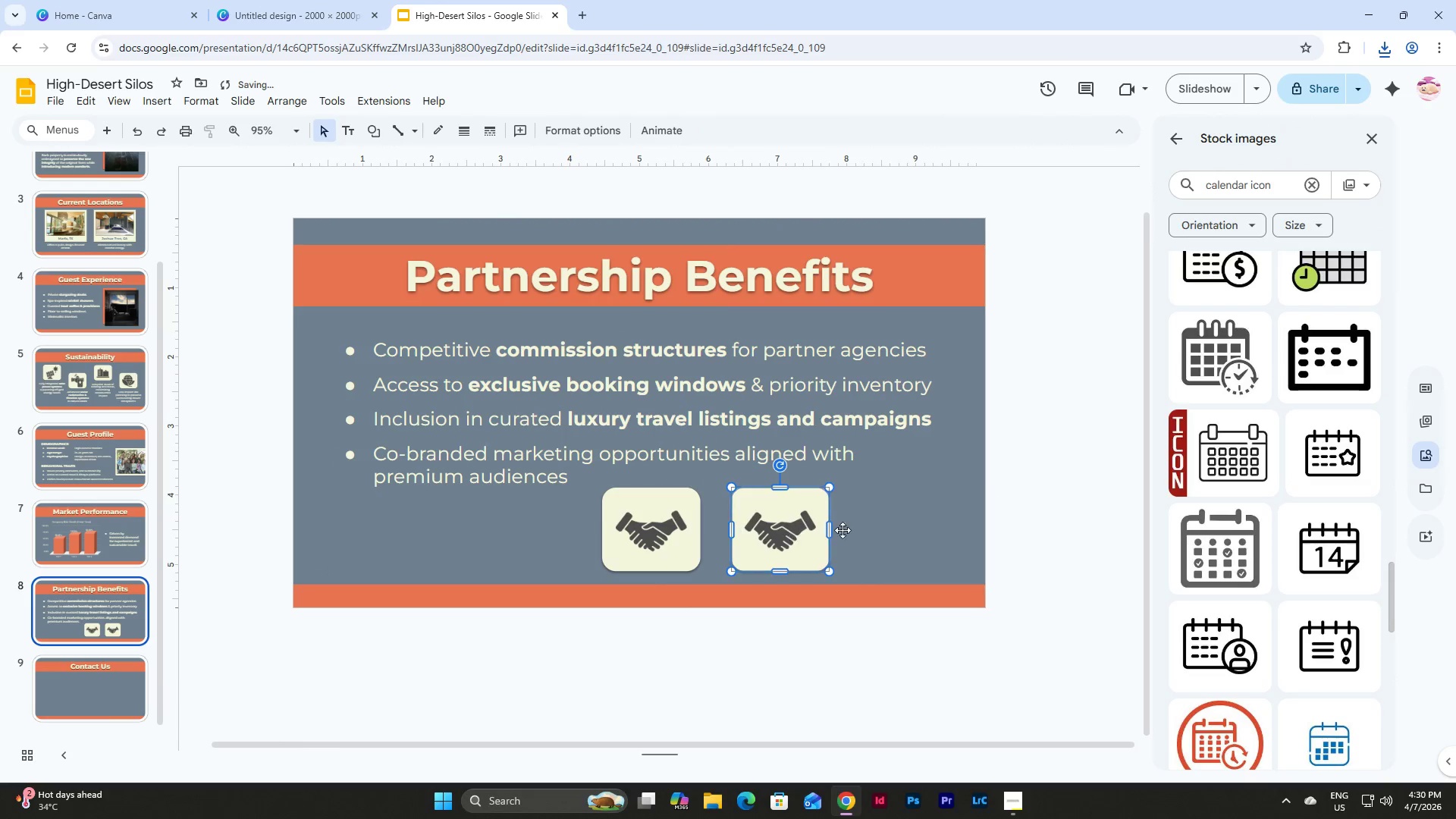 
left_click([902, 535])
 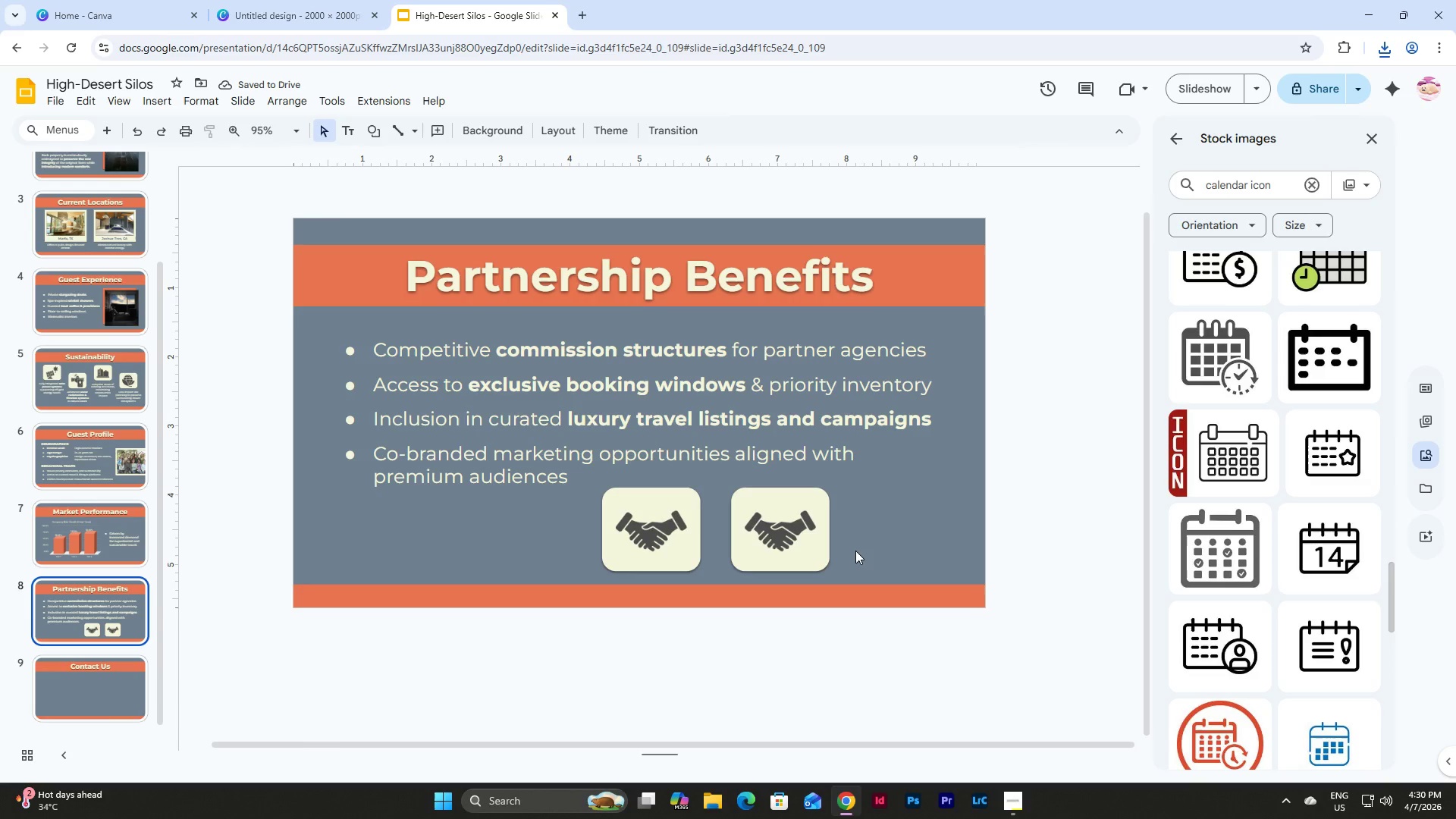 
left_click([790, 538])
 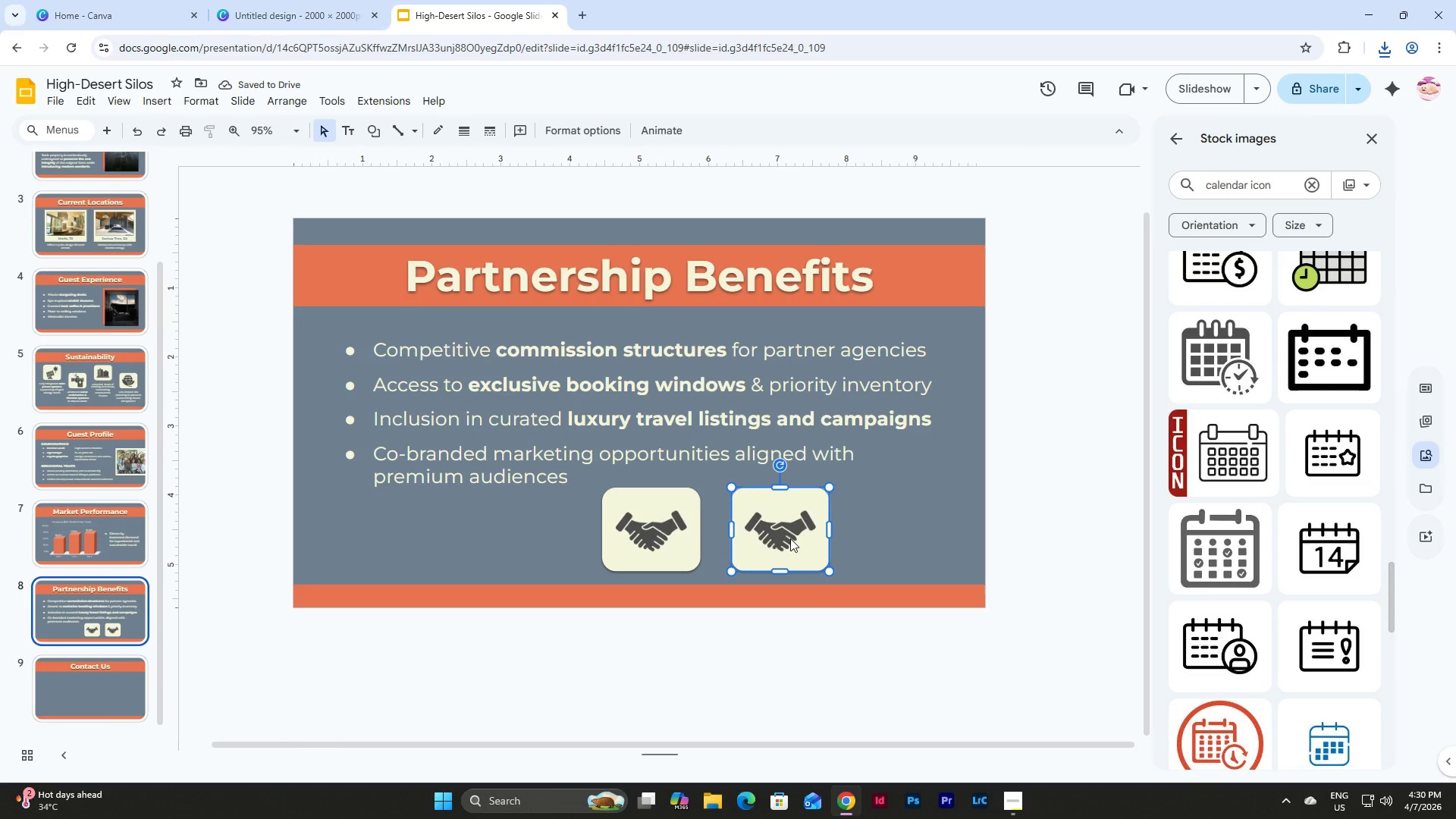 
right_click([790, 538])
 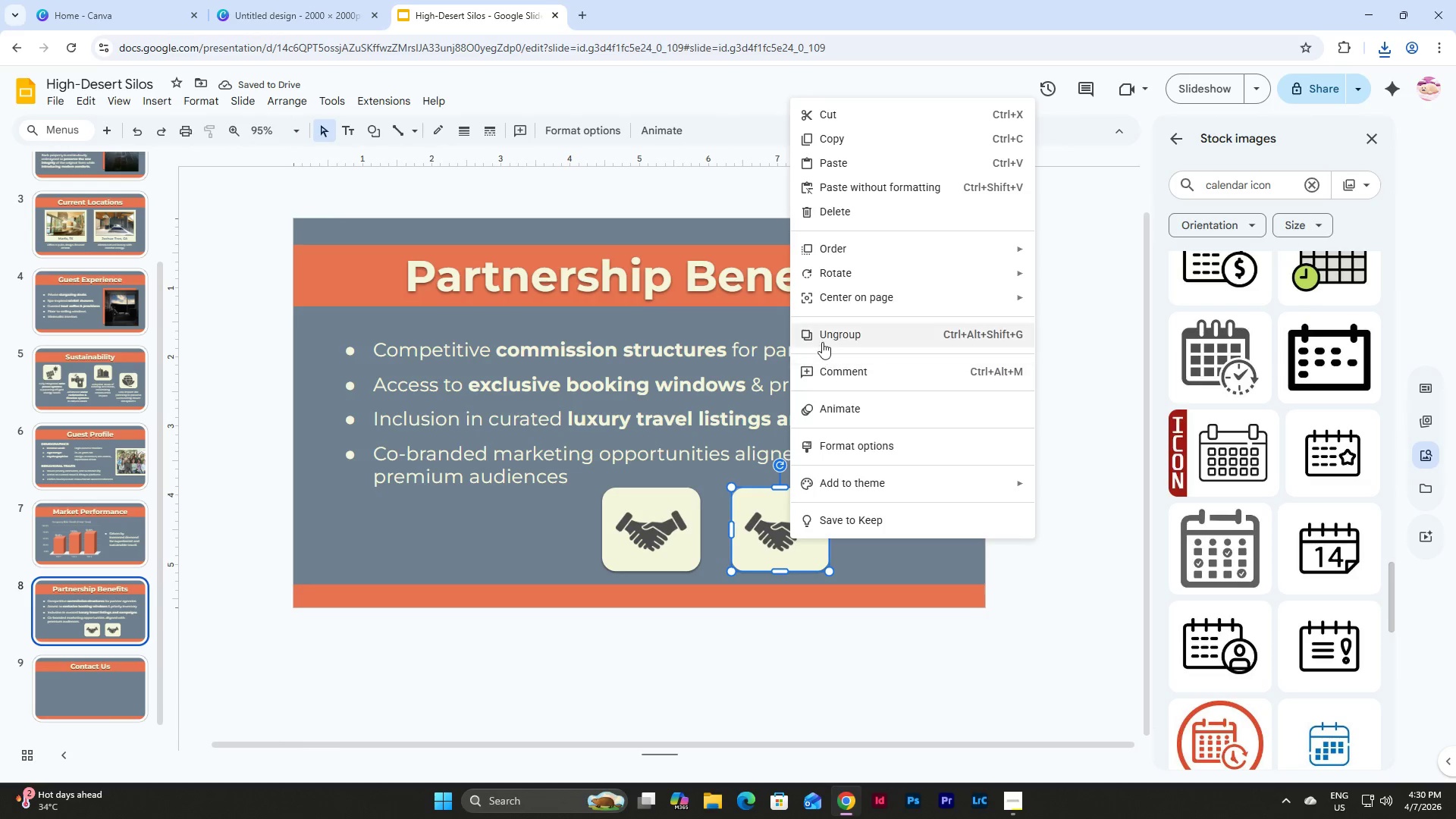 
left_click([823, 339])
 